 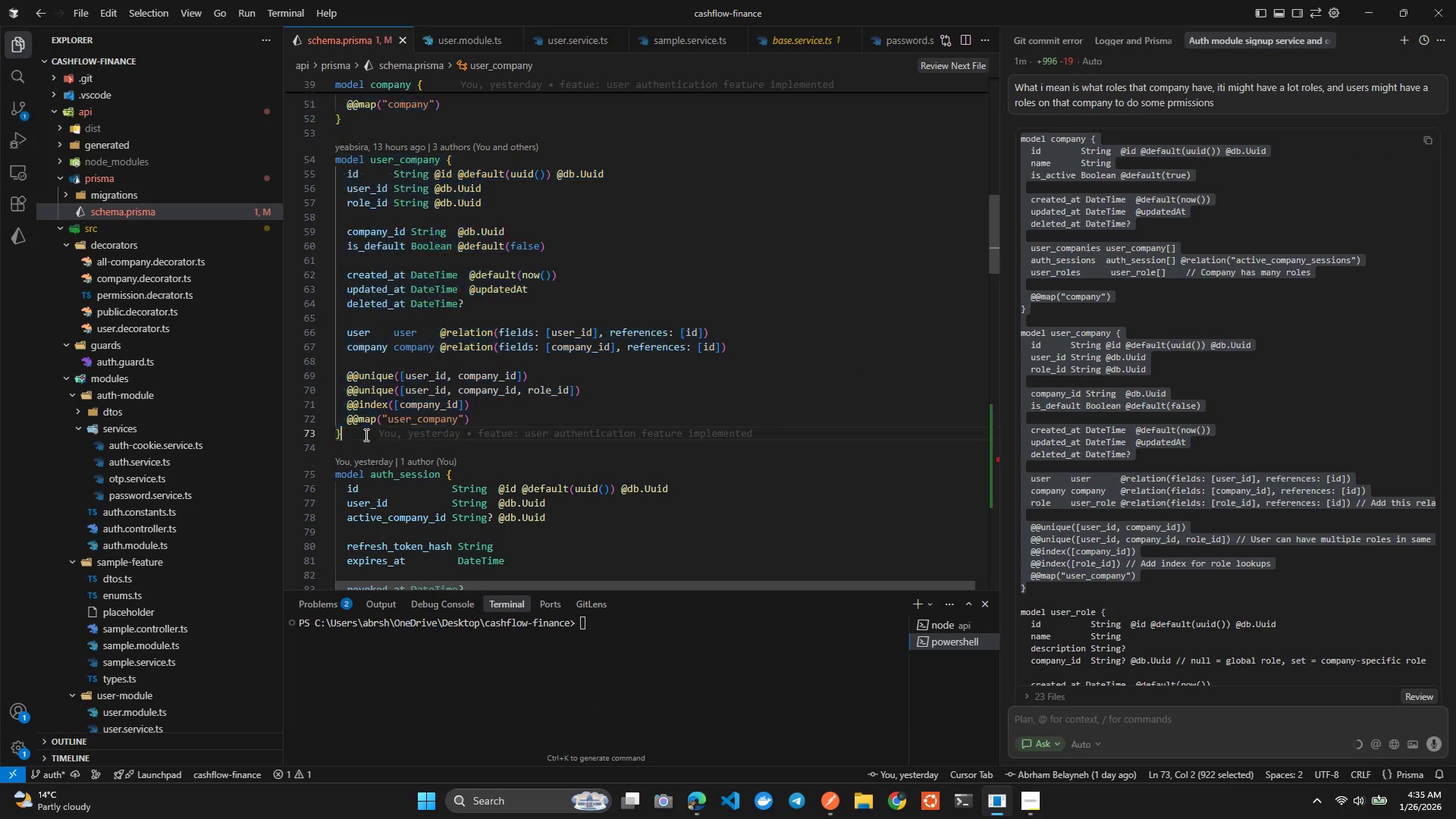 
hold_key(key=ShiftLeft, duration=1.36)
left_click([337, 208])
 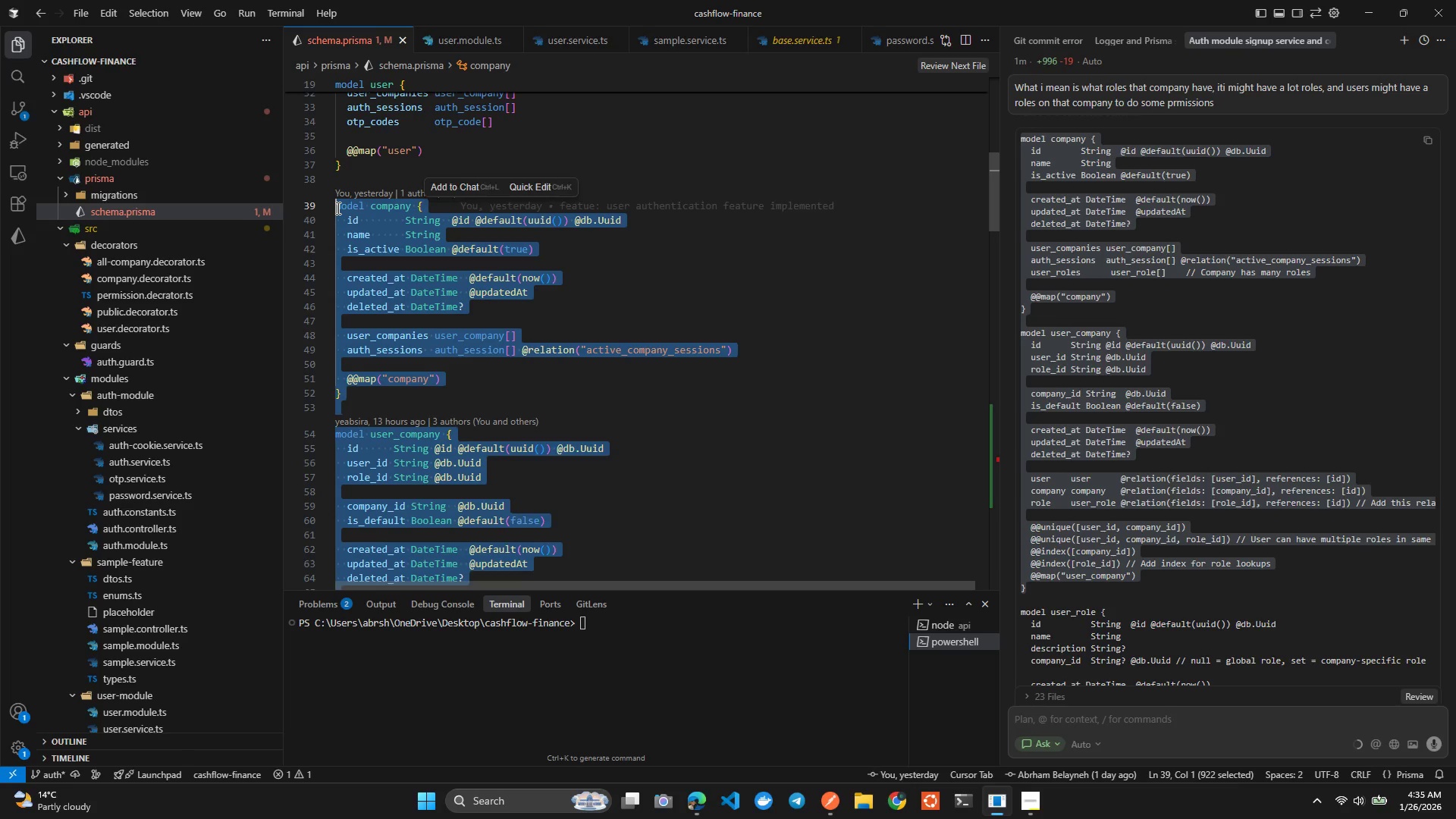 
key(Control+V)
 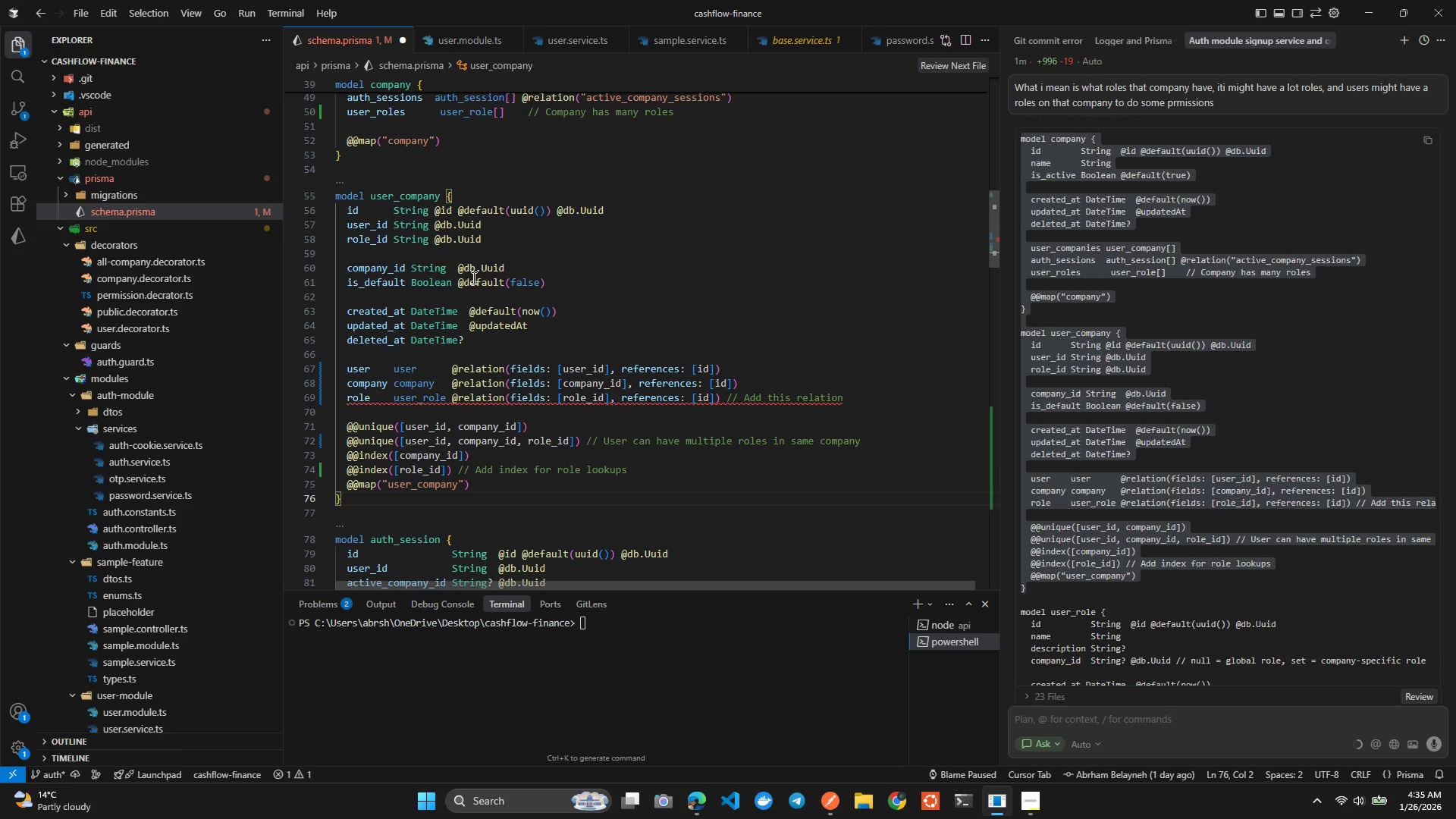 
key(Alt+Shift+ShiftLeft)
 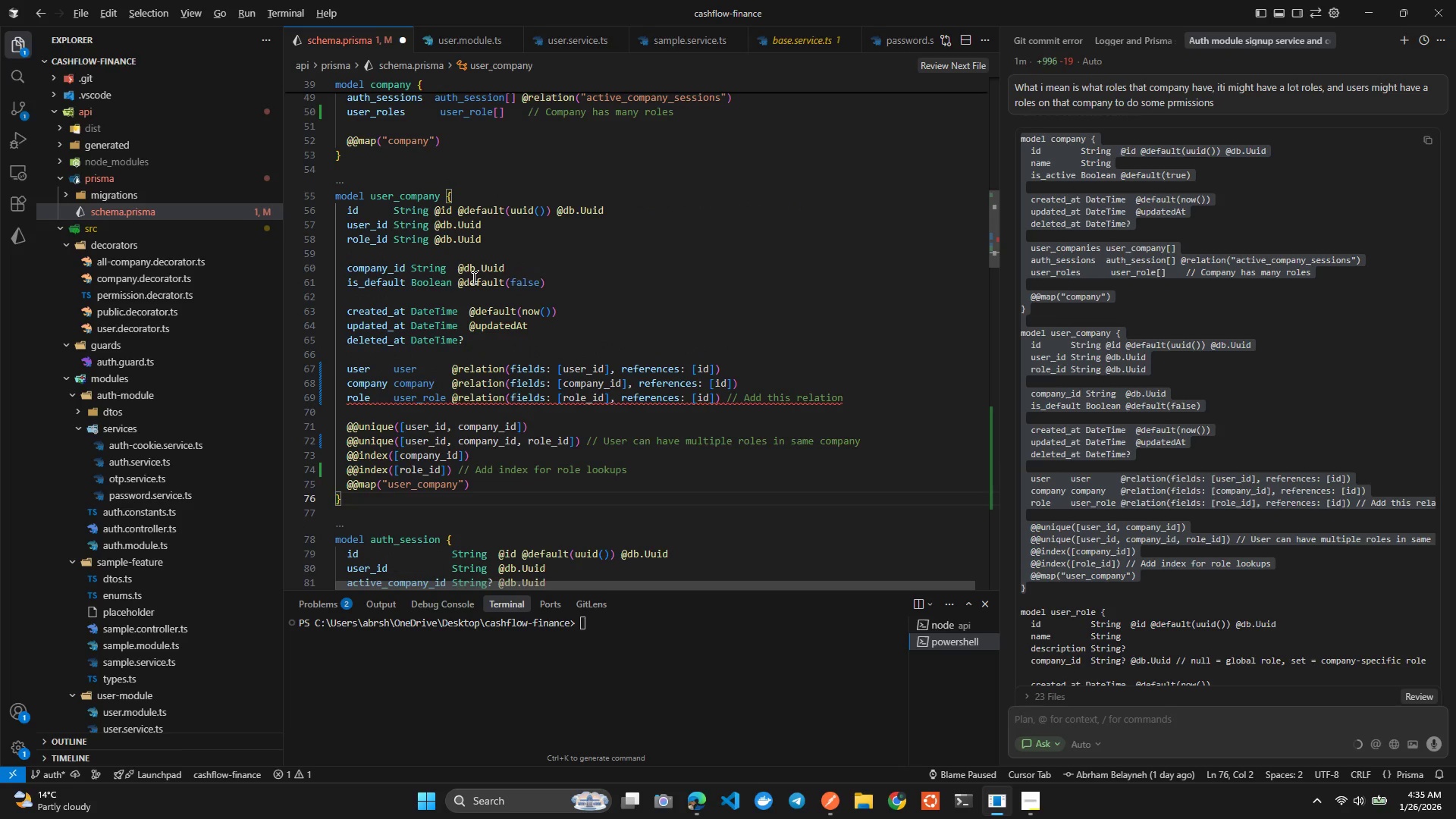 
key(Alt+Shift+F)
 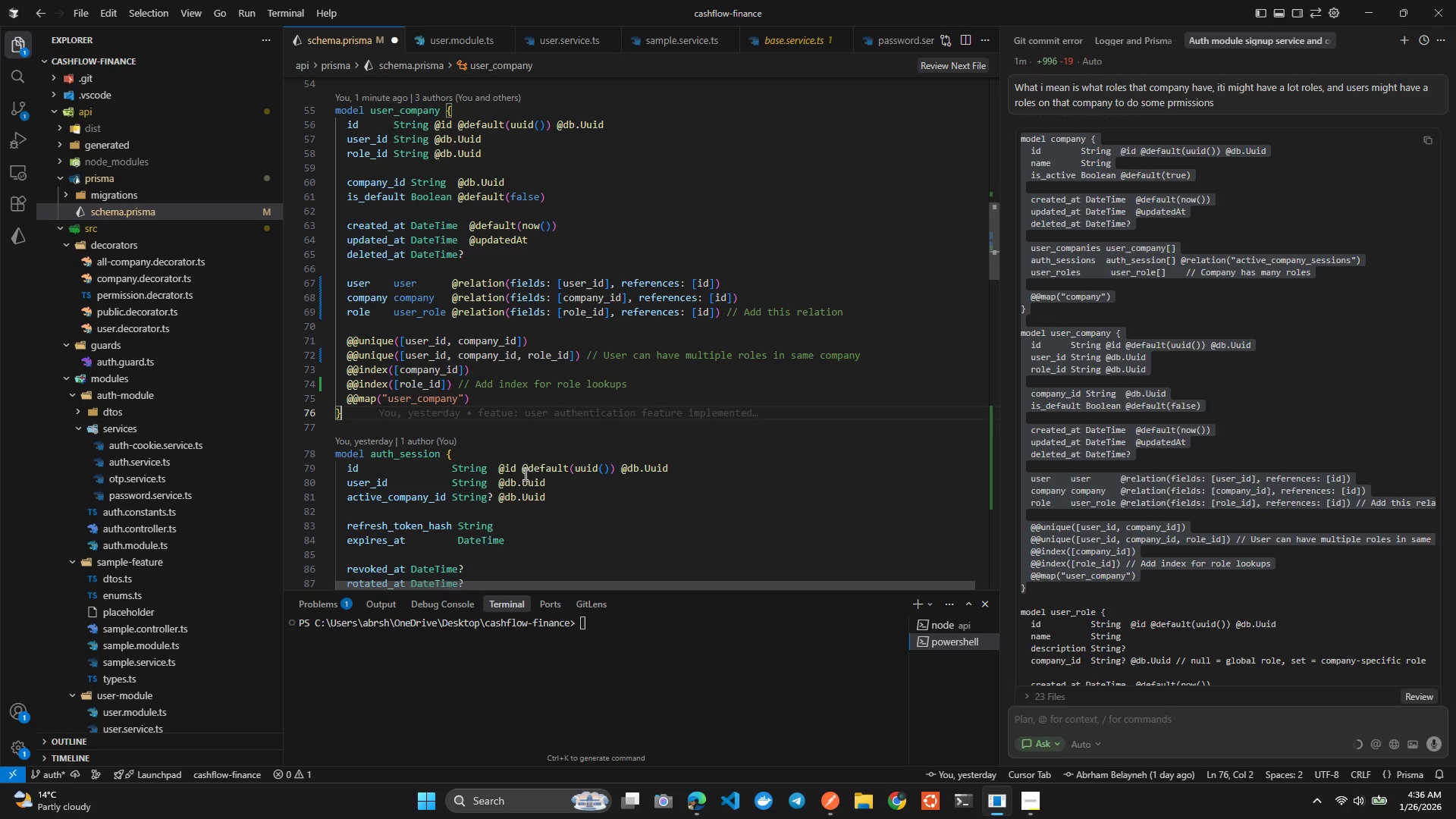 
wait(34.27)
 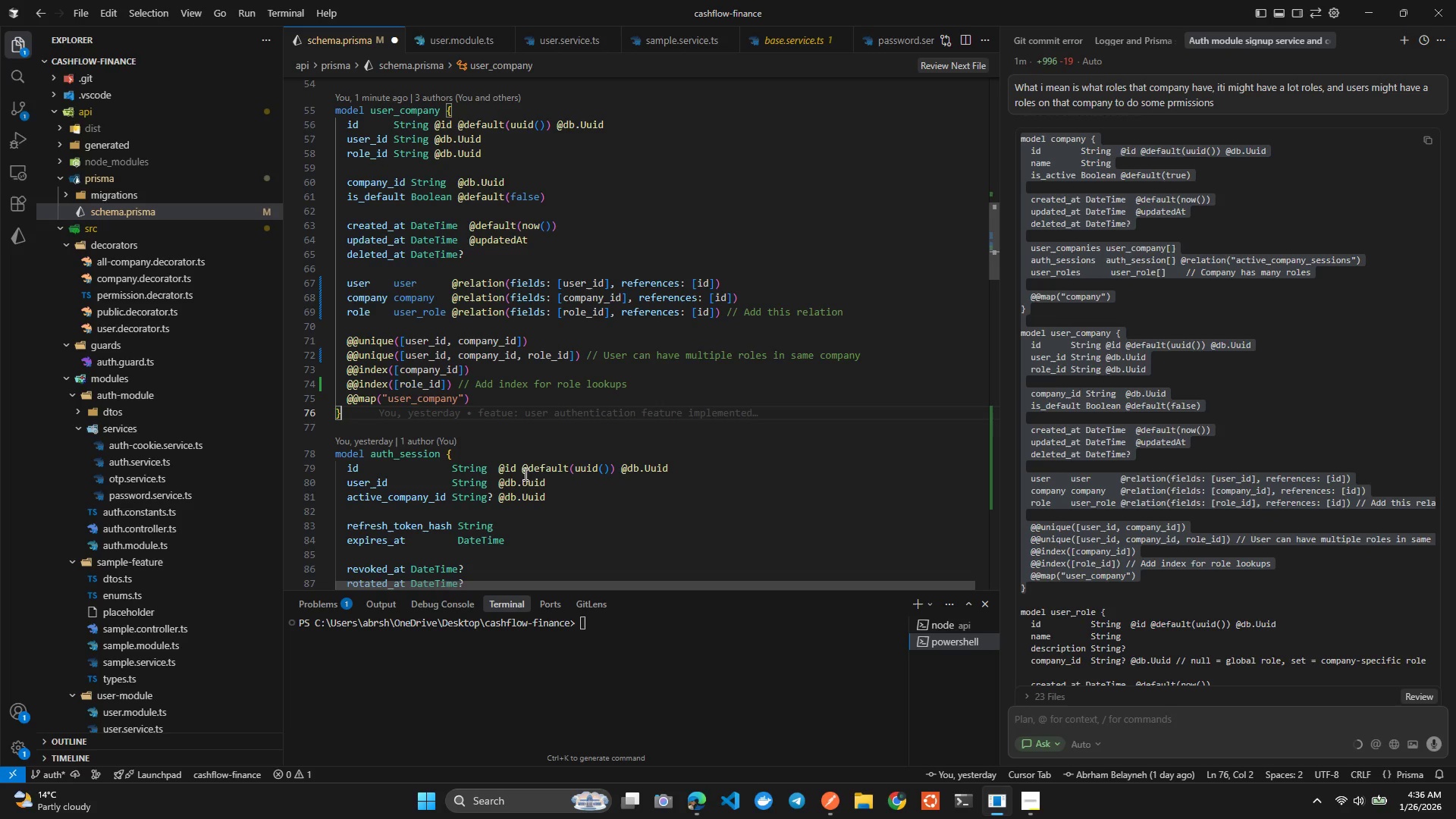 
scroll: coordinate [470, 386], scroll_direction: up, amount: 2.0
 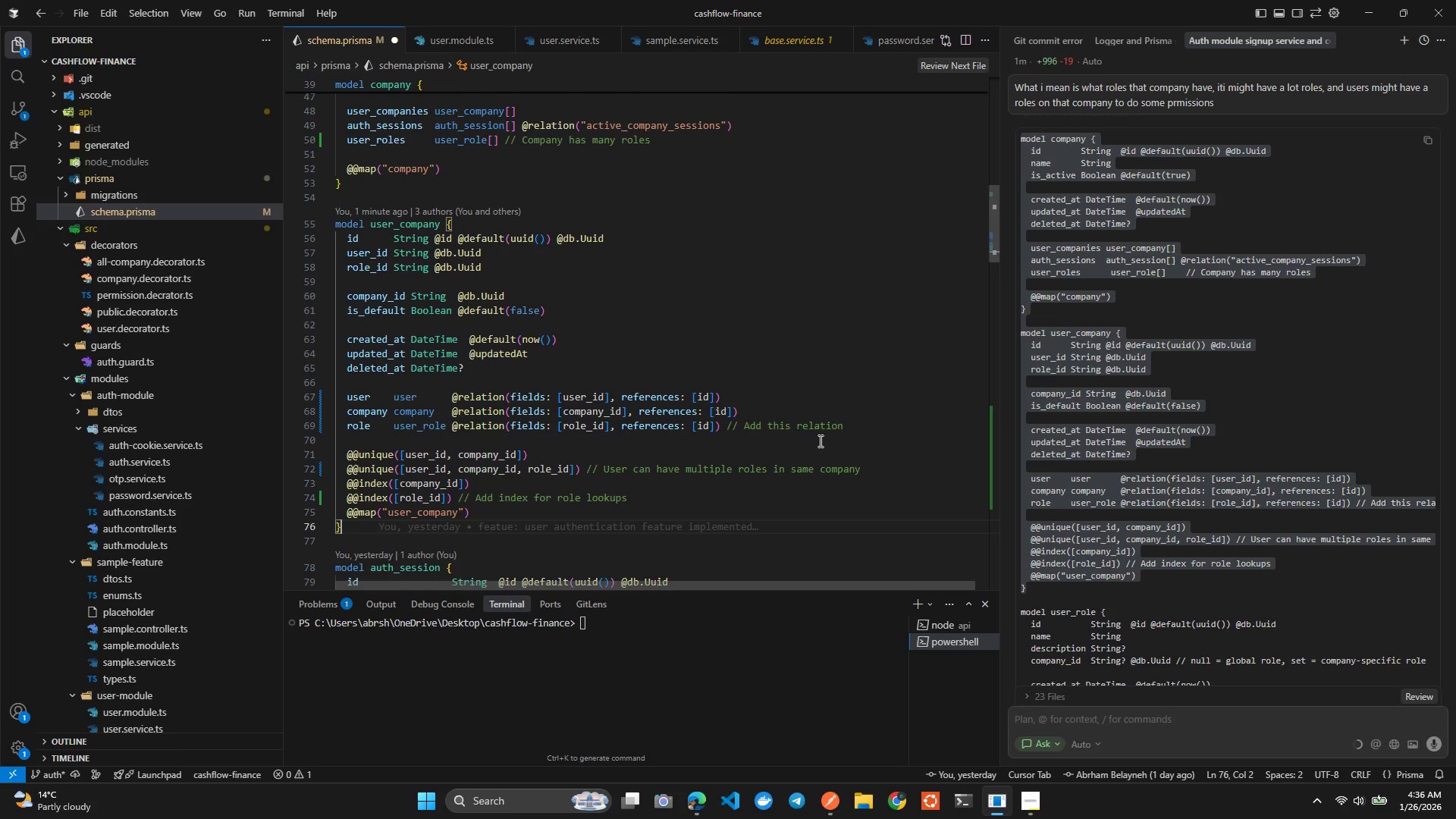 
left_click_drag(start_coordinate=[724, 421], to_coordinate=[855, 422])
 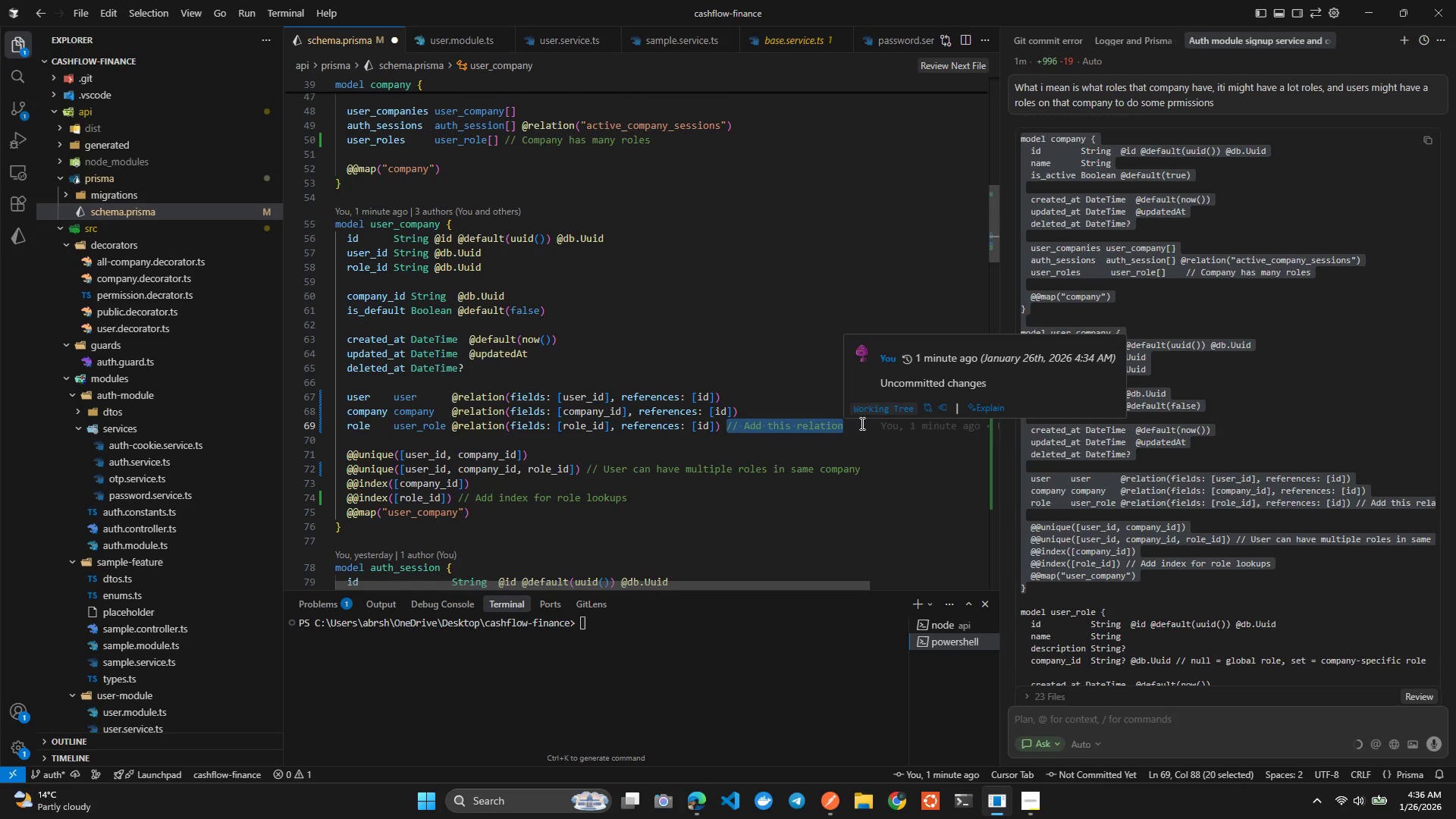 
key(Backspace)
 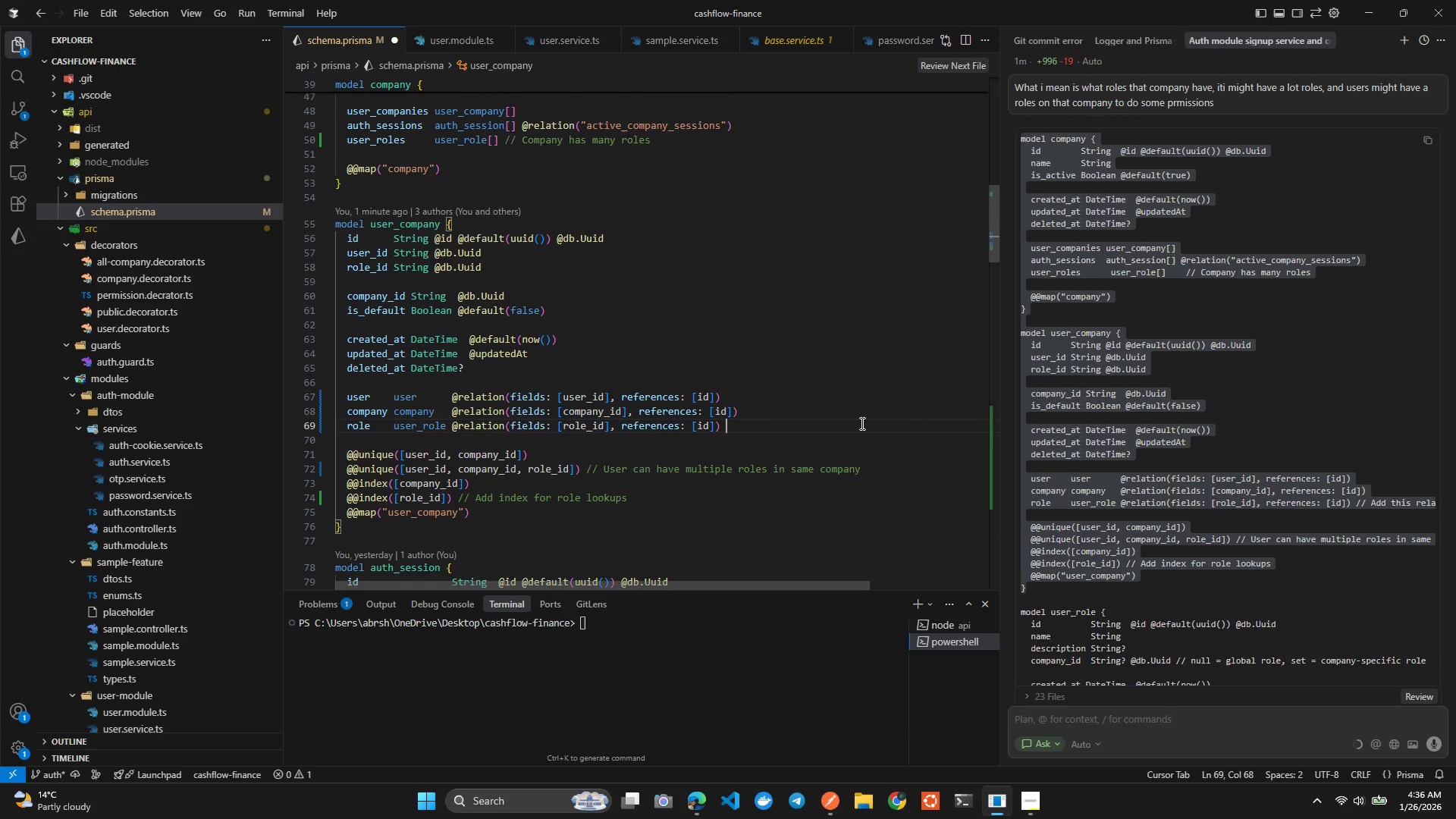 
key(Alt+Shift+ShiftLeft)
 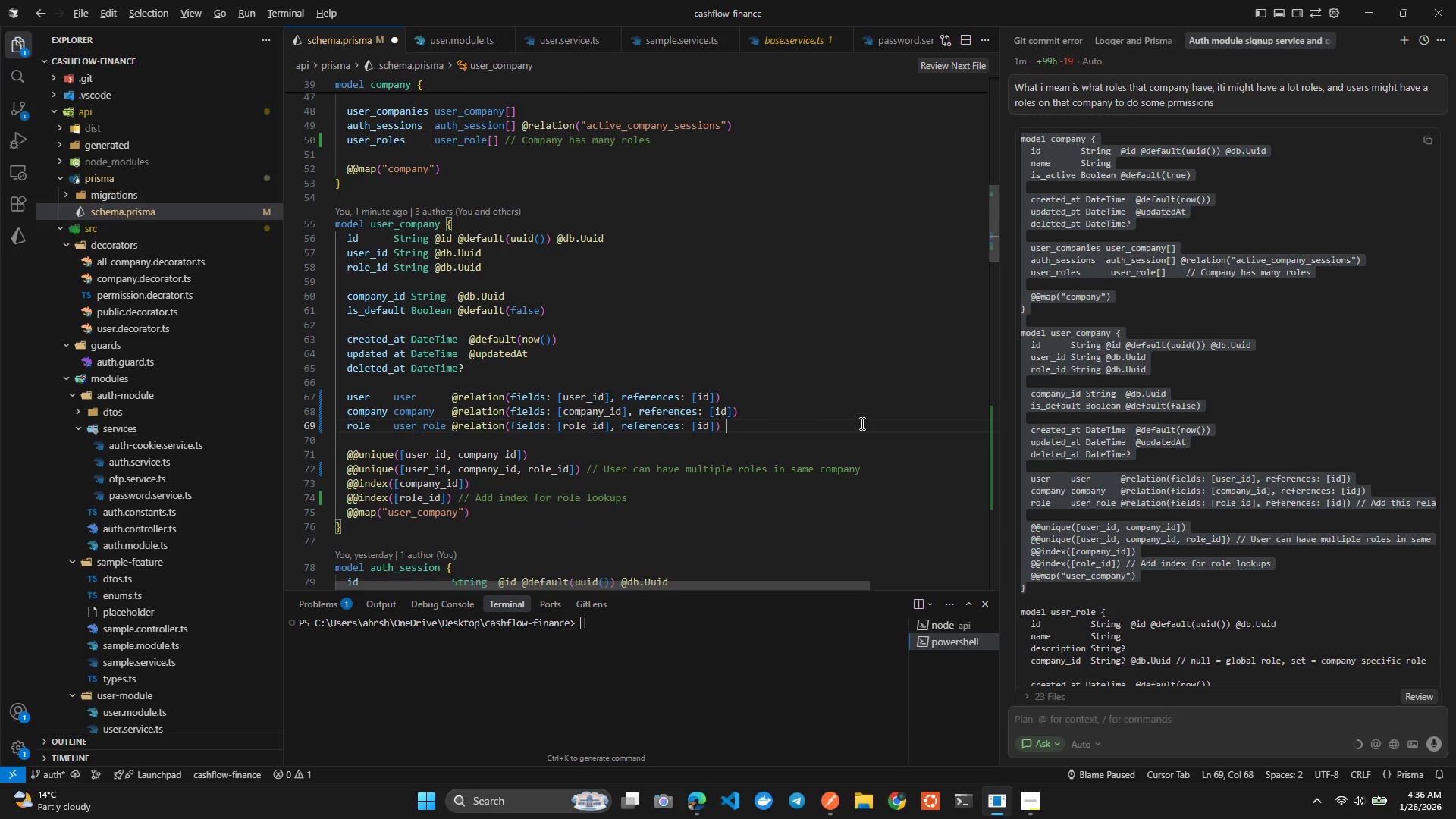 
key(Alt+Shift+F)
 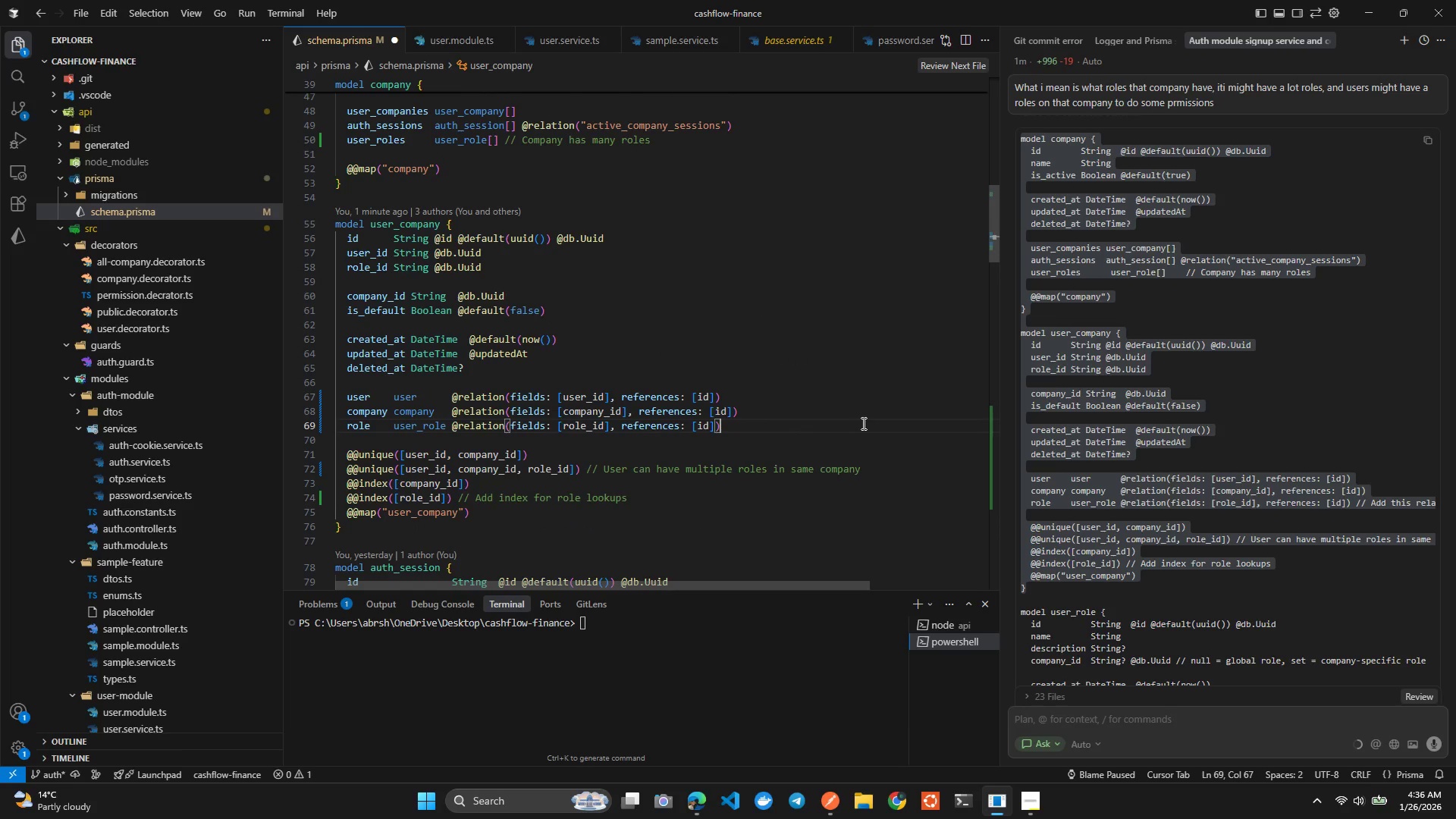 
key(Control+ControlLeft)
 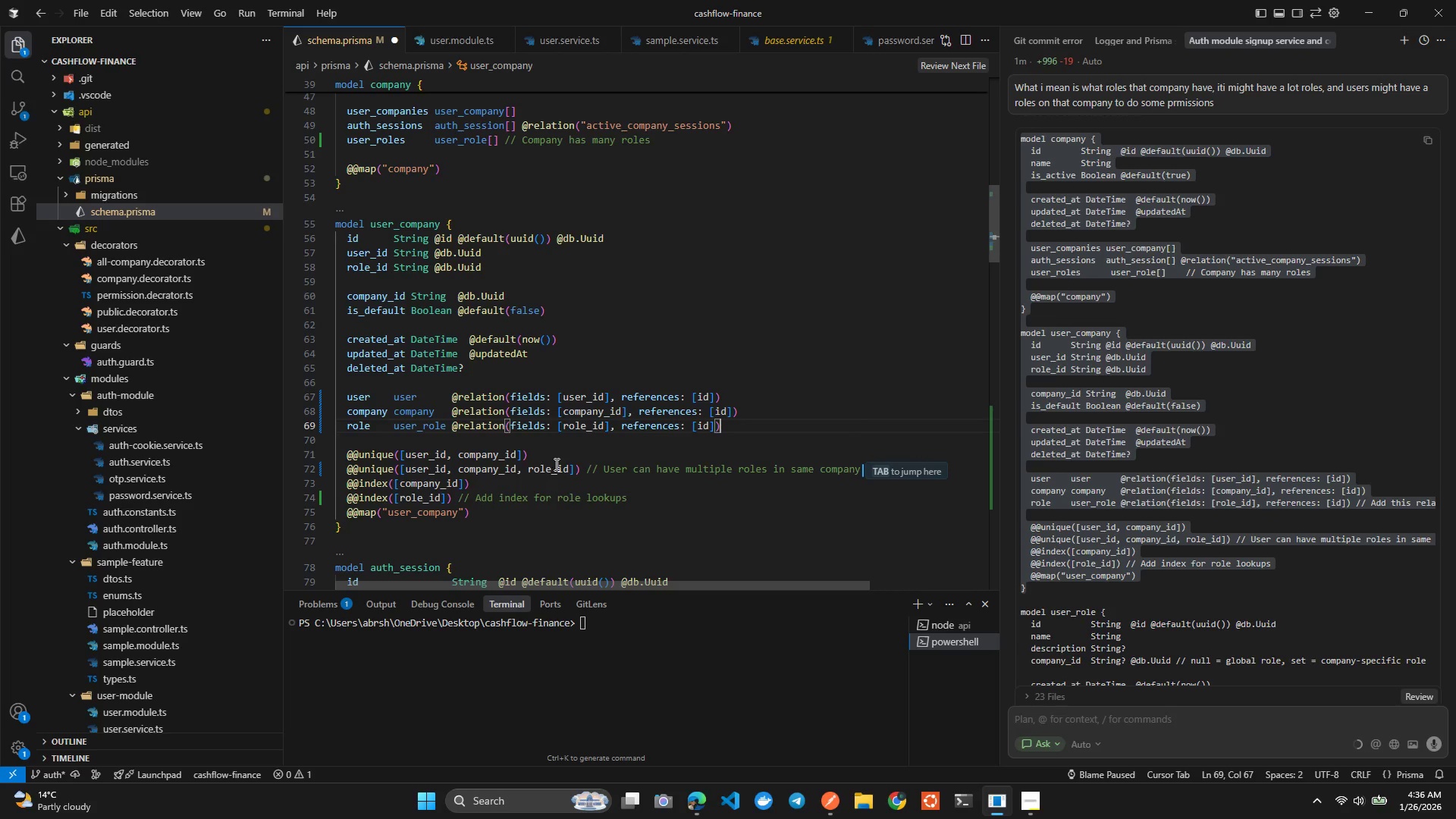 
left_click([558, 463])
 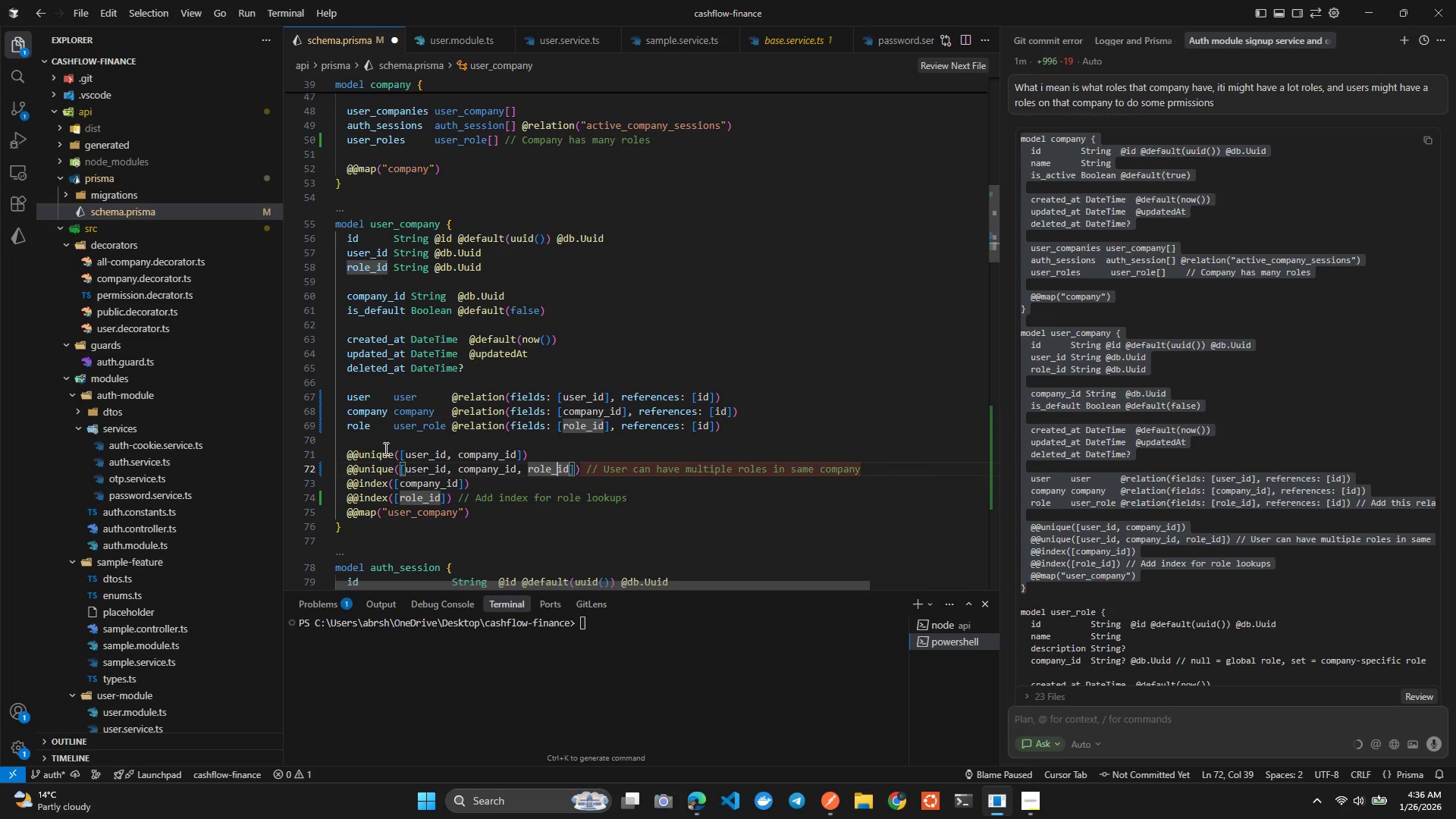 
left_click([412, 431])
 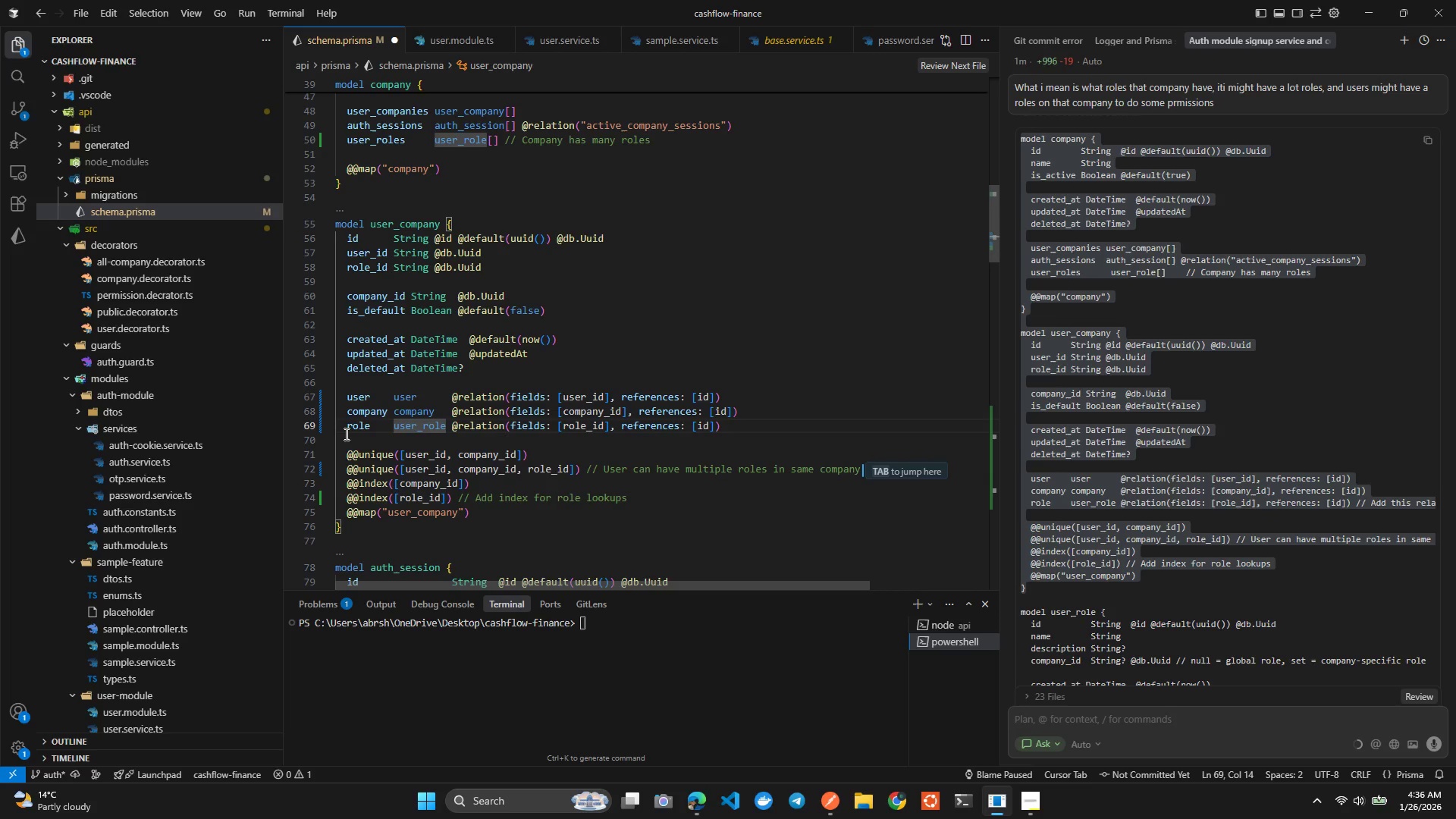 
left_click([351, 428])
 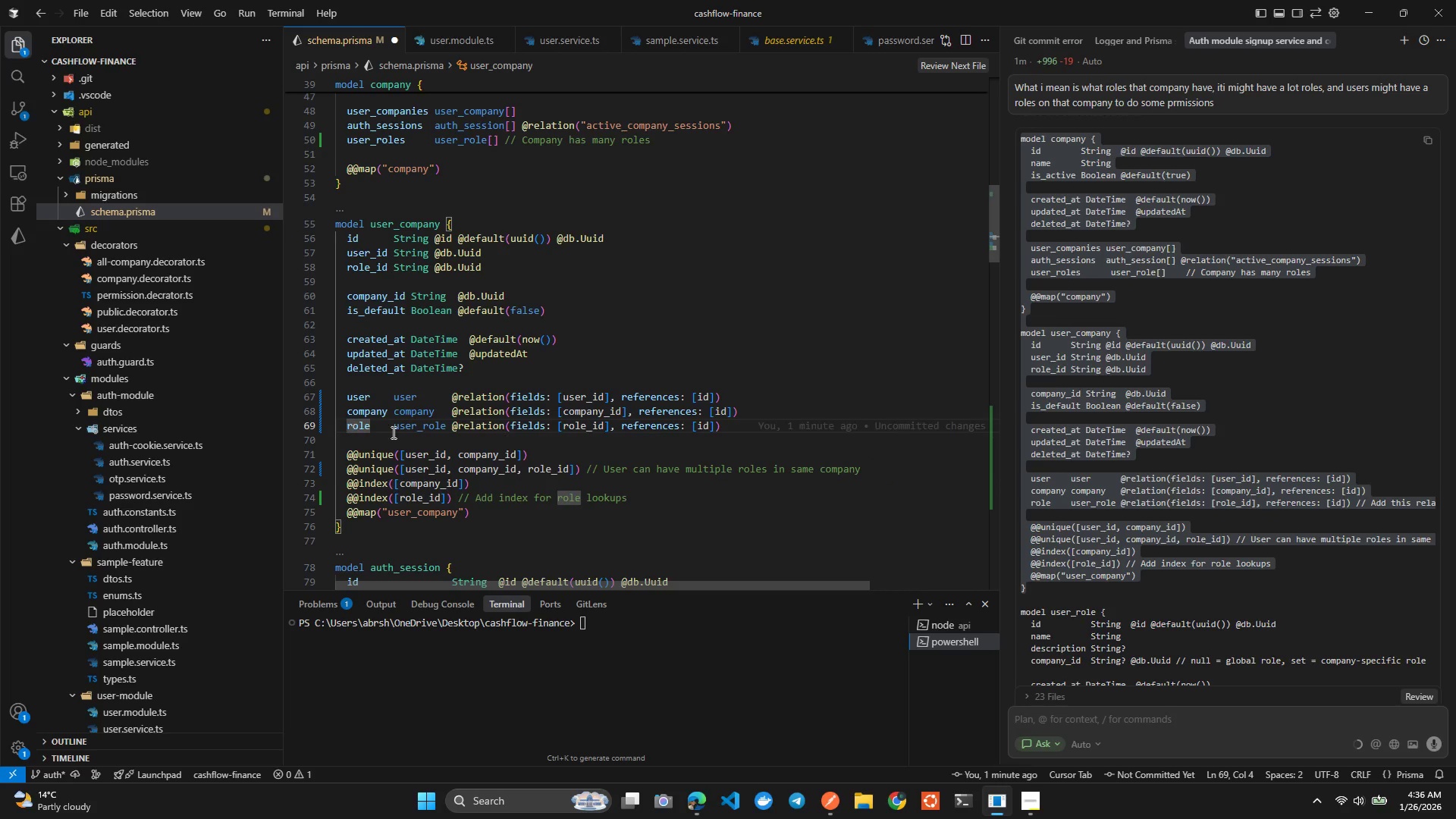 
key(Control+S)
 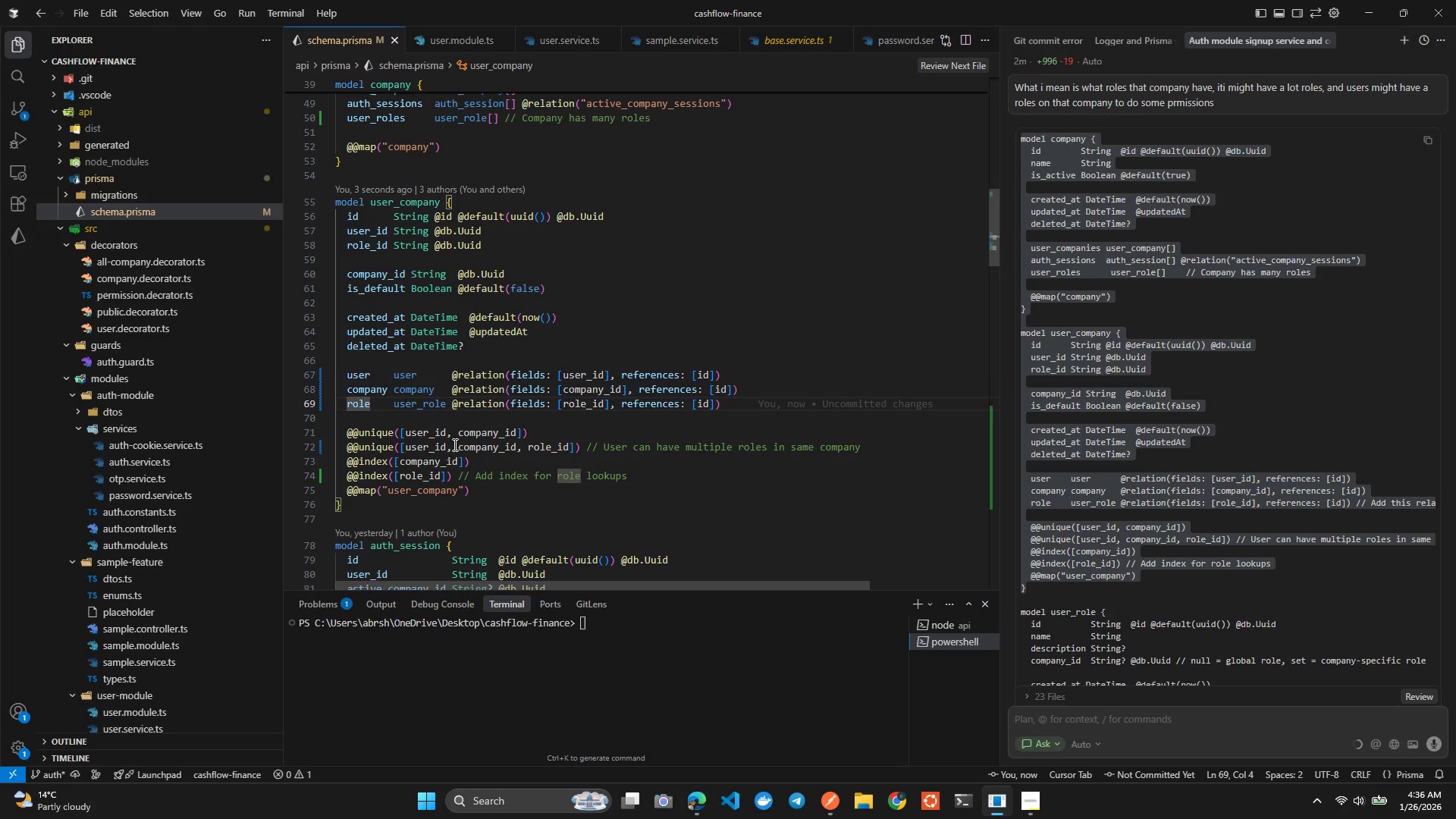 
left_click([449, 410])
 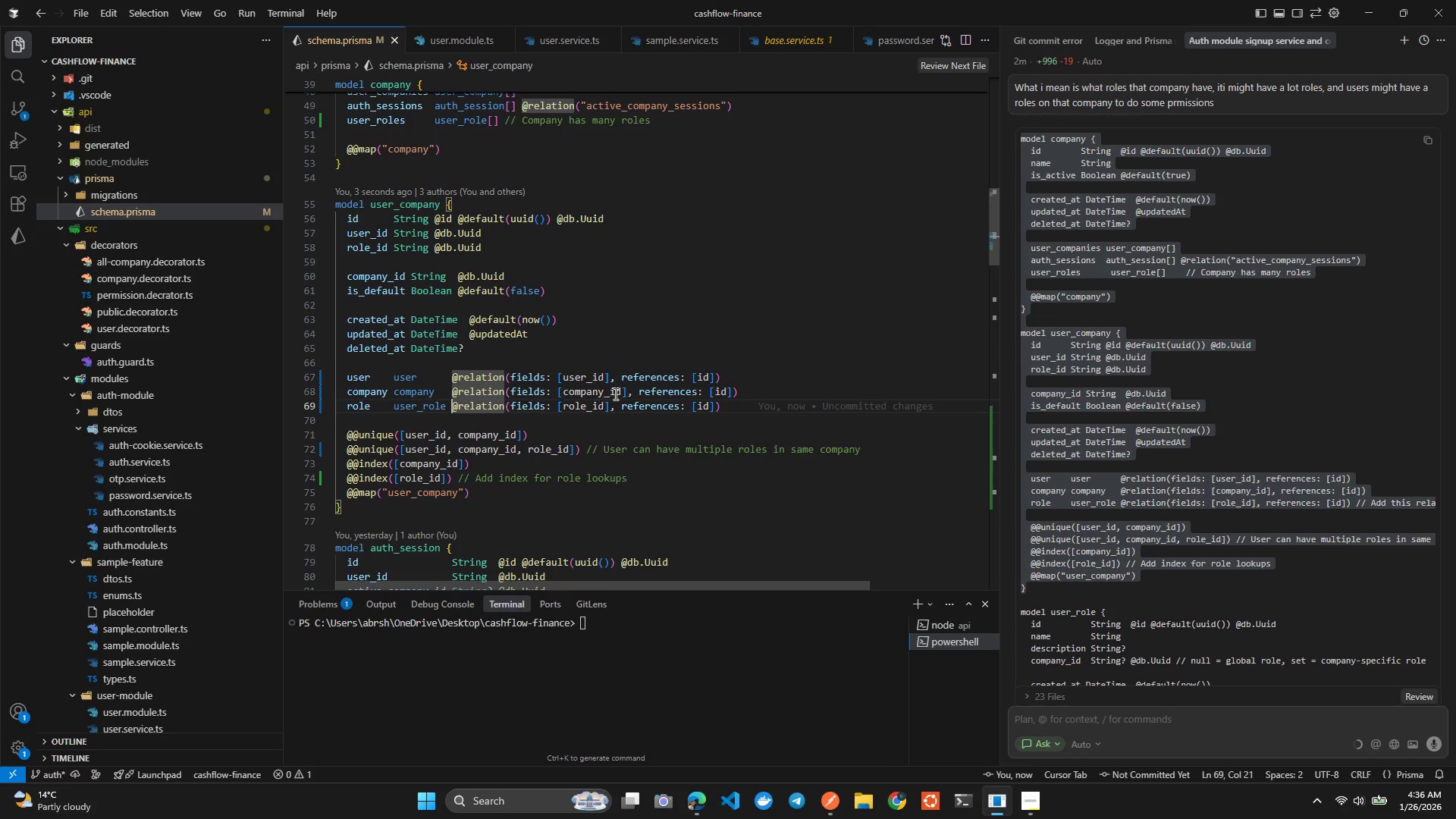 
left_click([664, 397])
 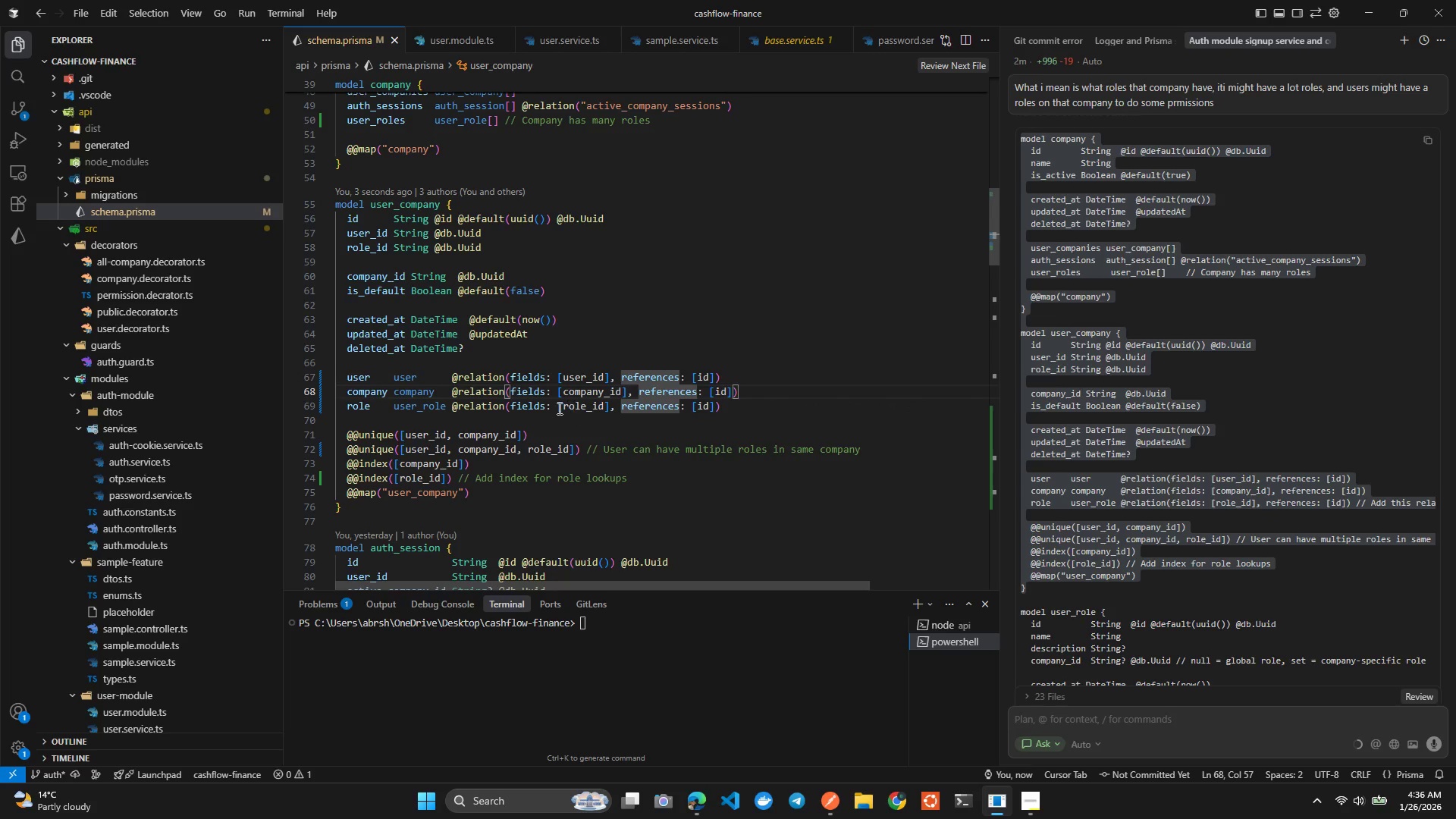 
left_click([554, 408])
 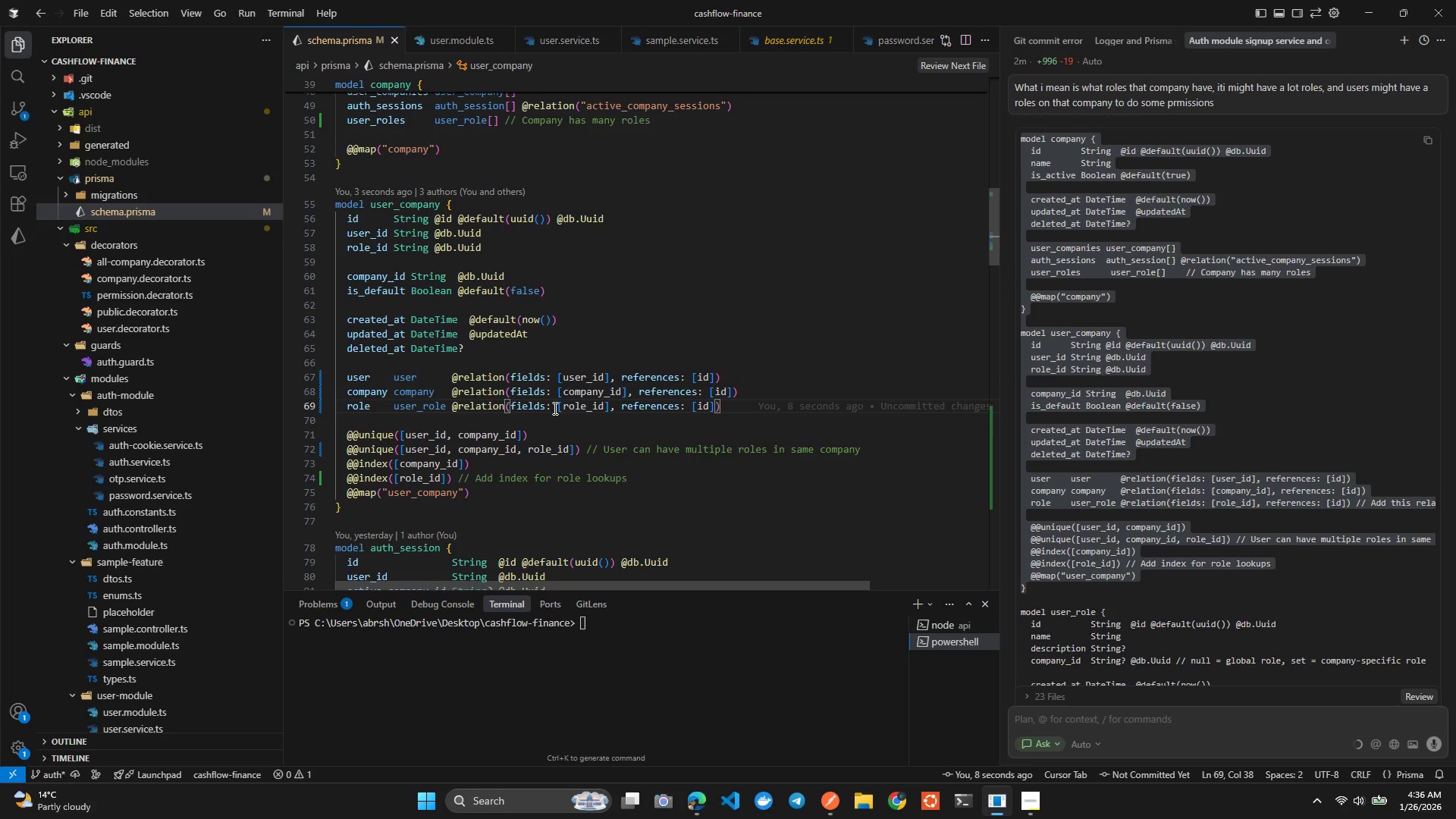 
left_click([562, 406])
 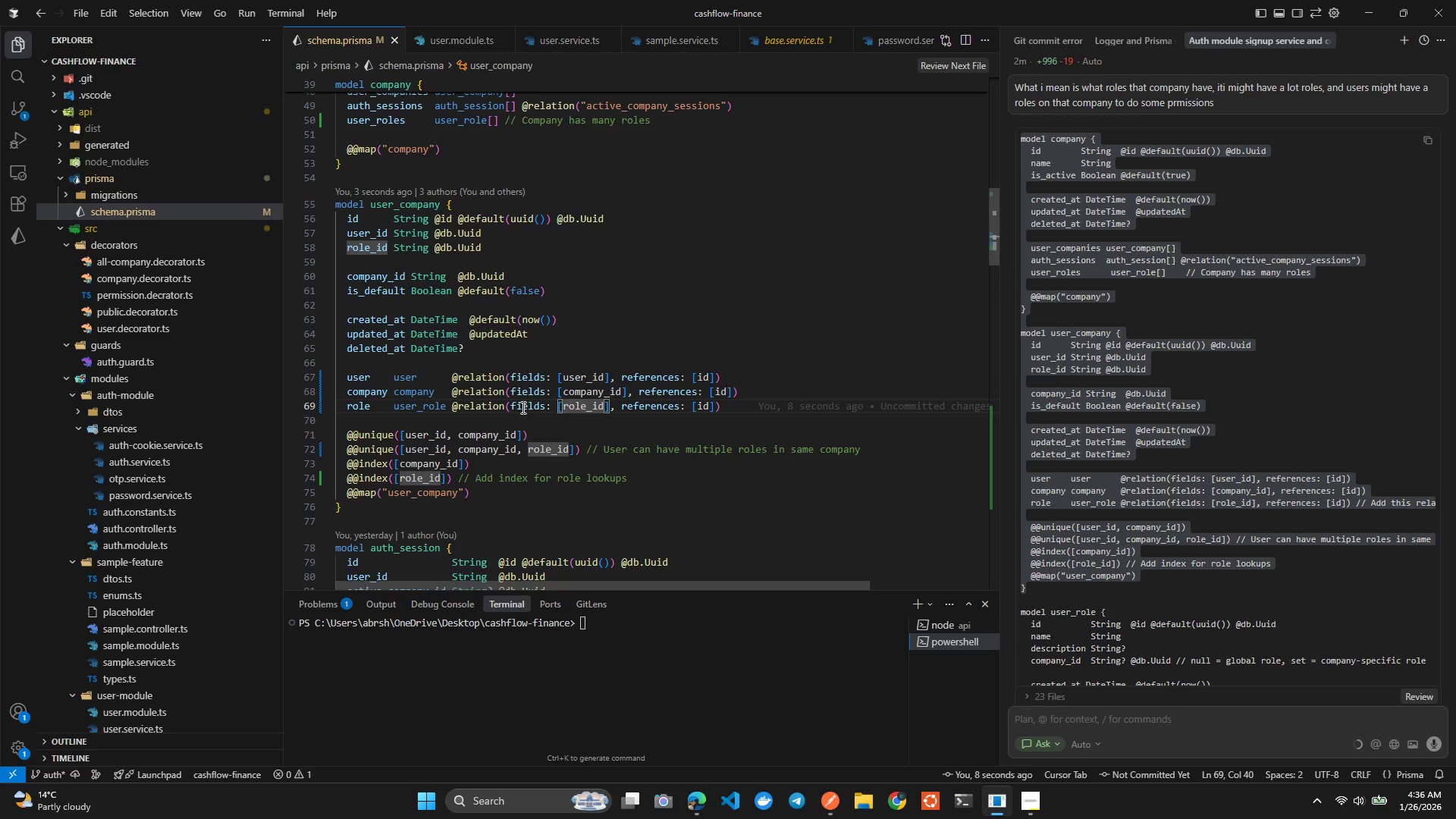 
left_click([519, 407])
 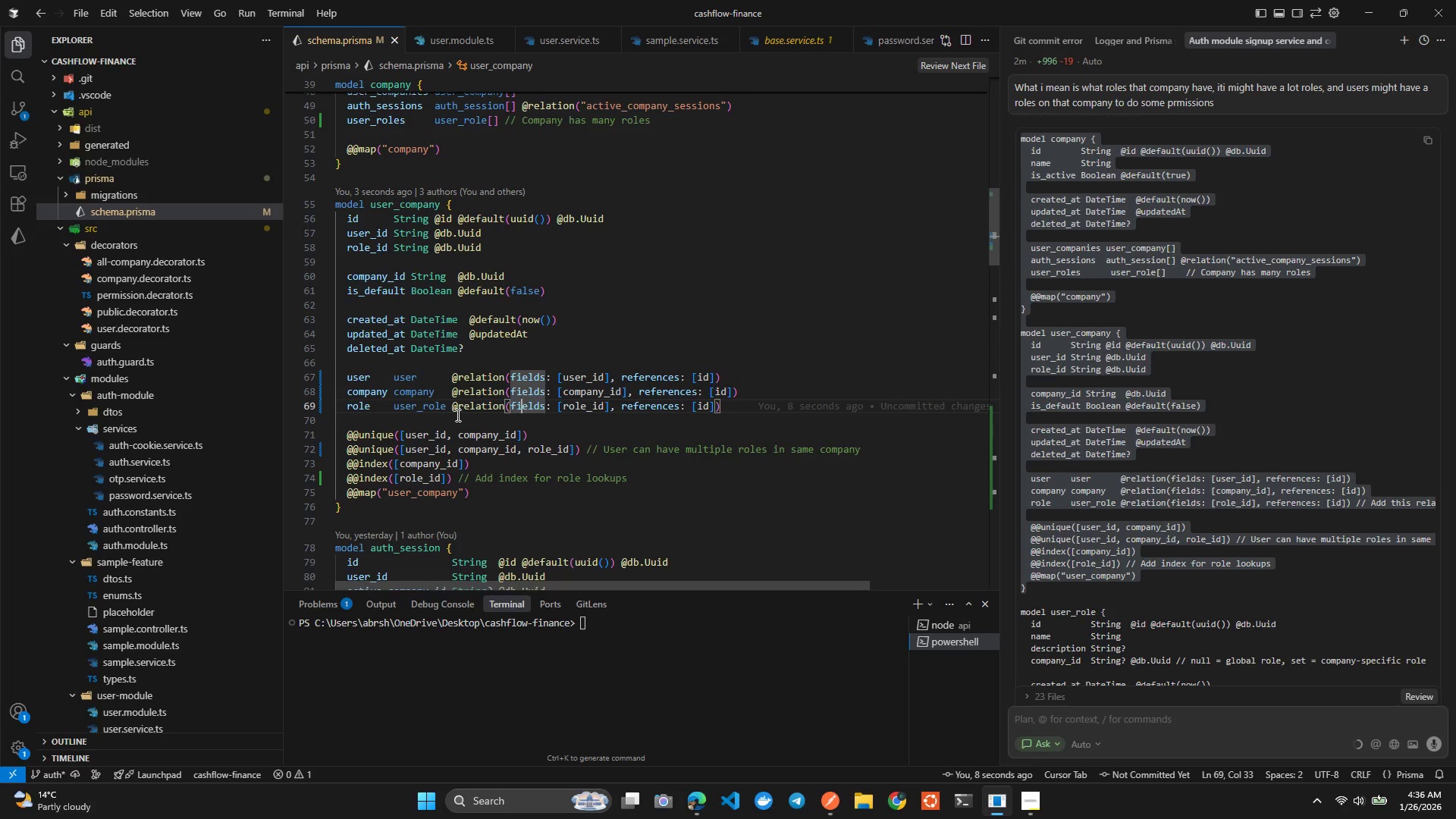 
left_click([426, 406])
 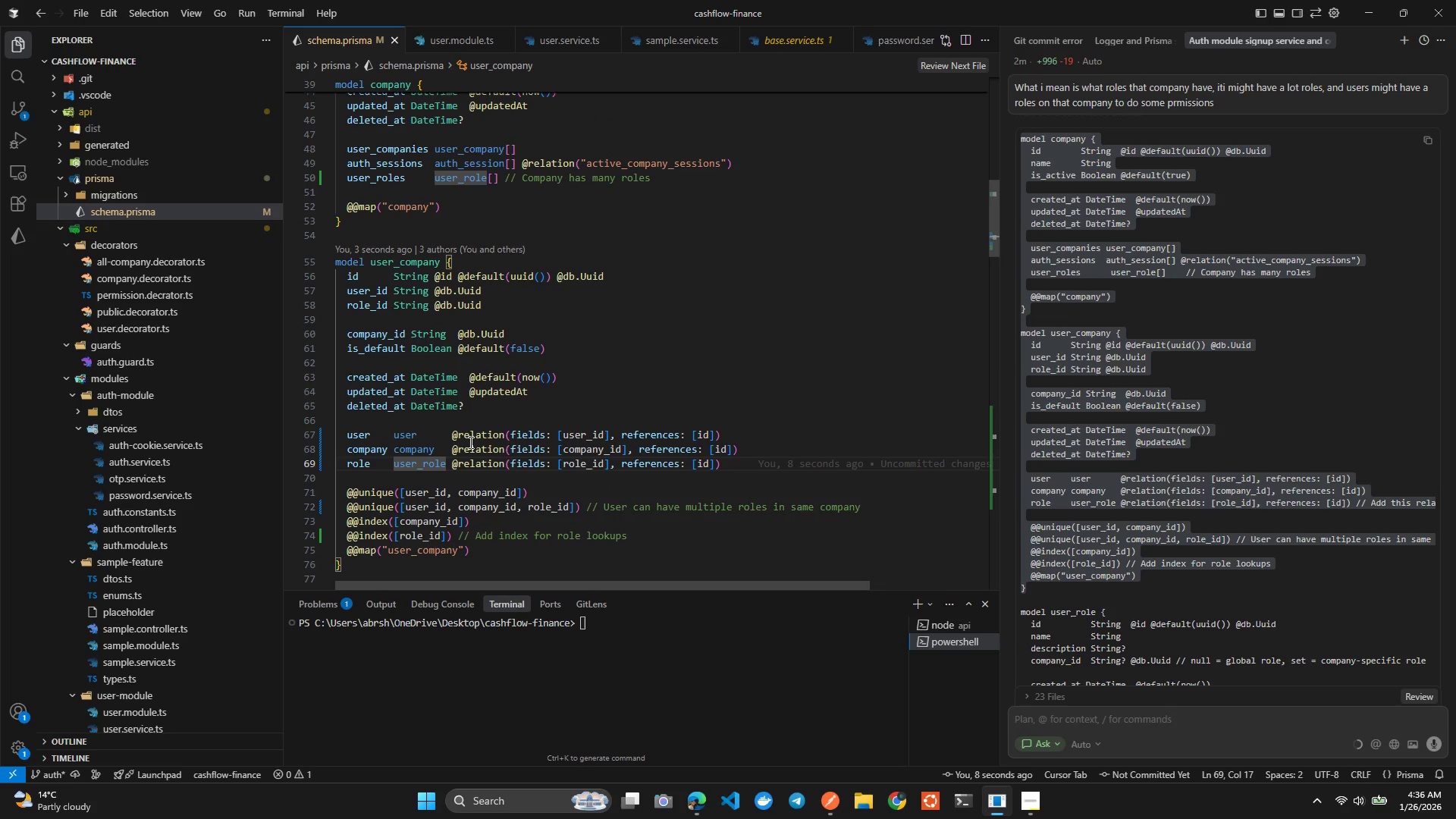 
left_click([585, 458])
 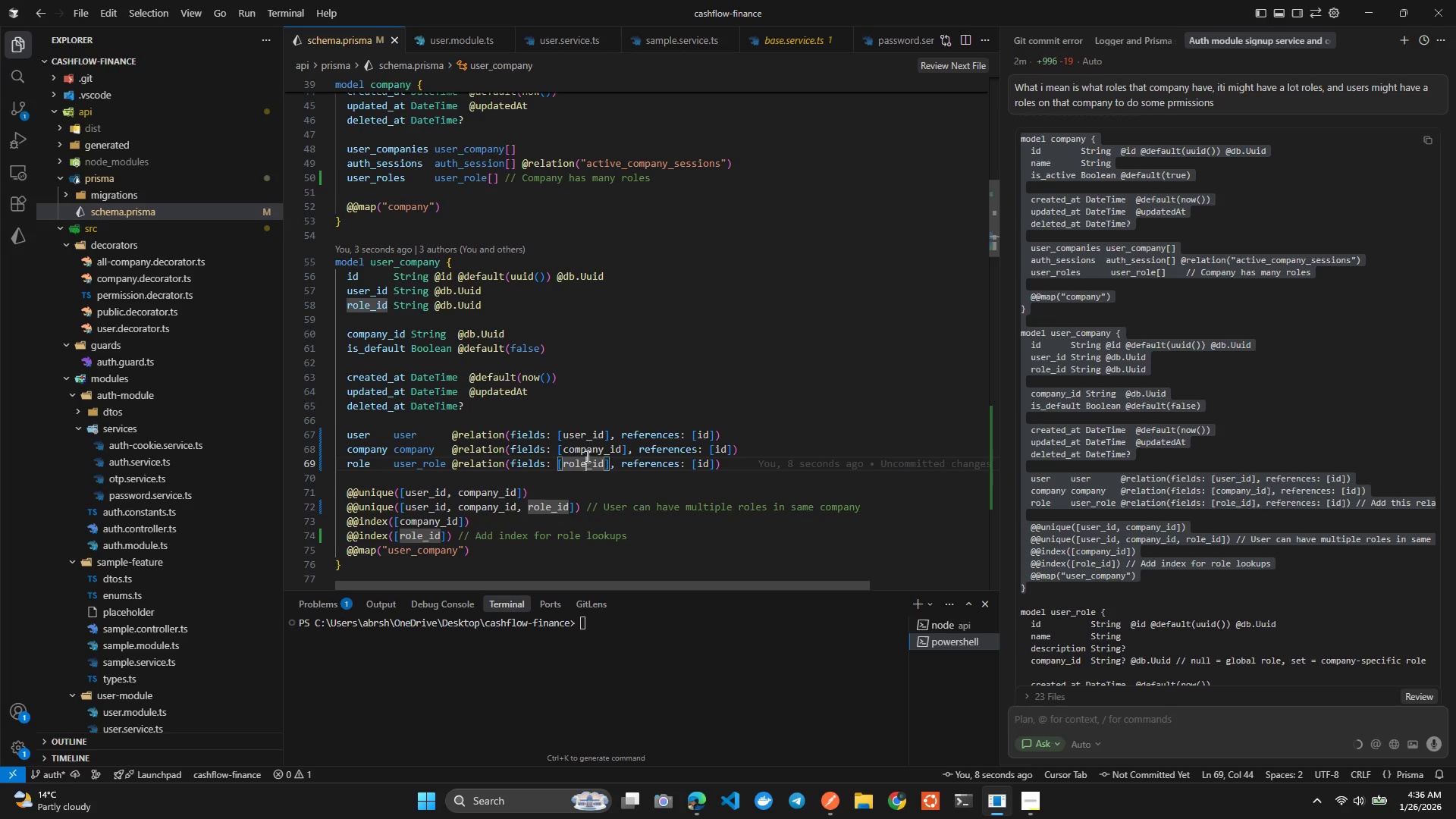 
left_click([589, 452])
 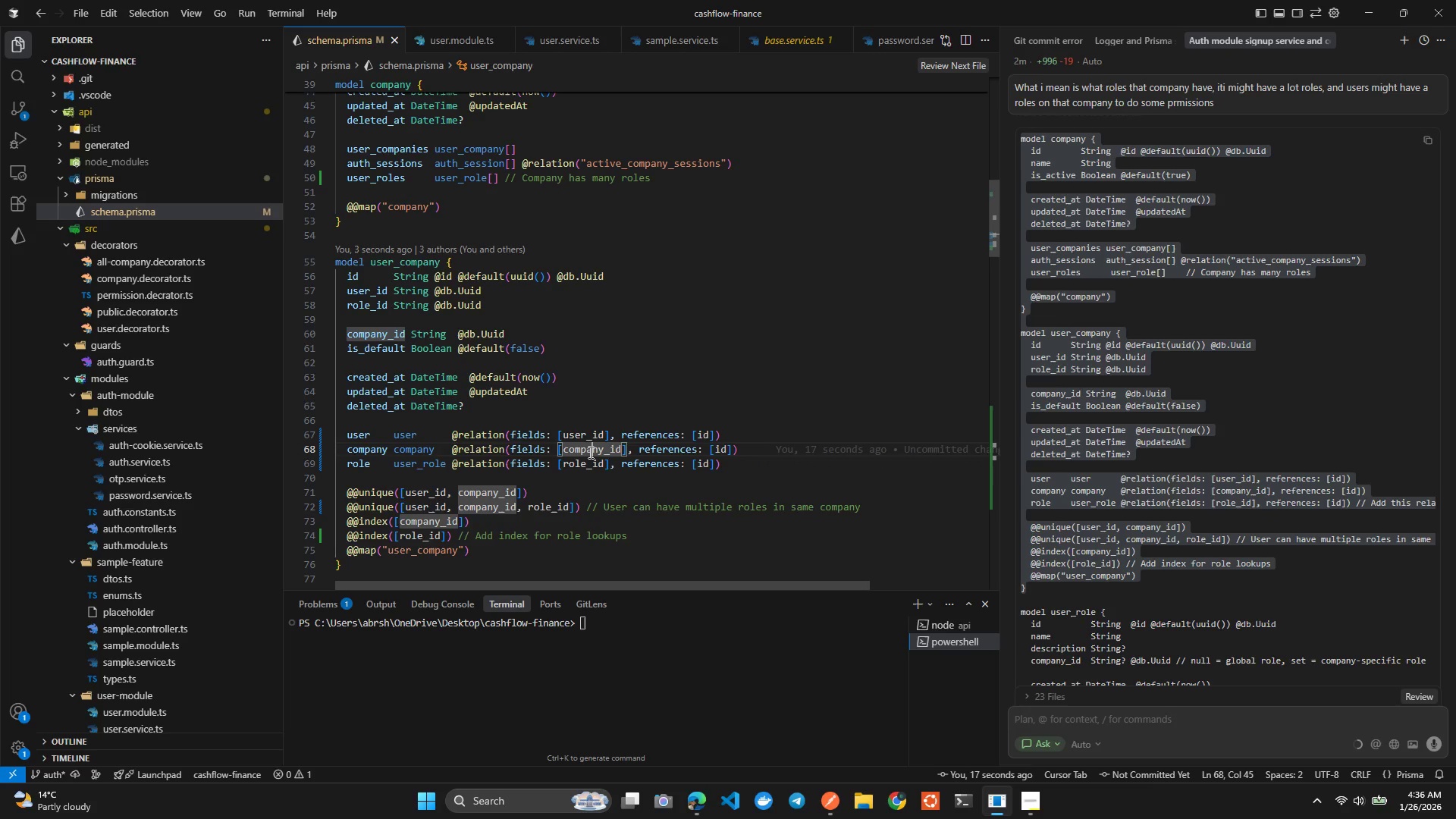 
left_click([596, 441])
 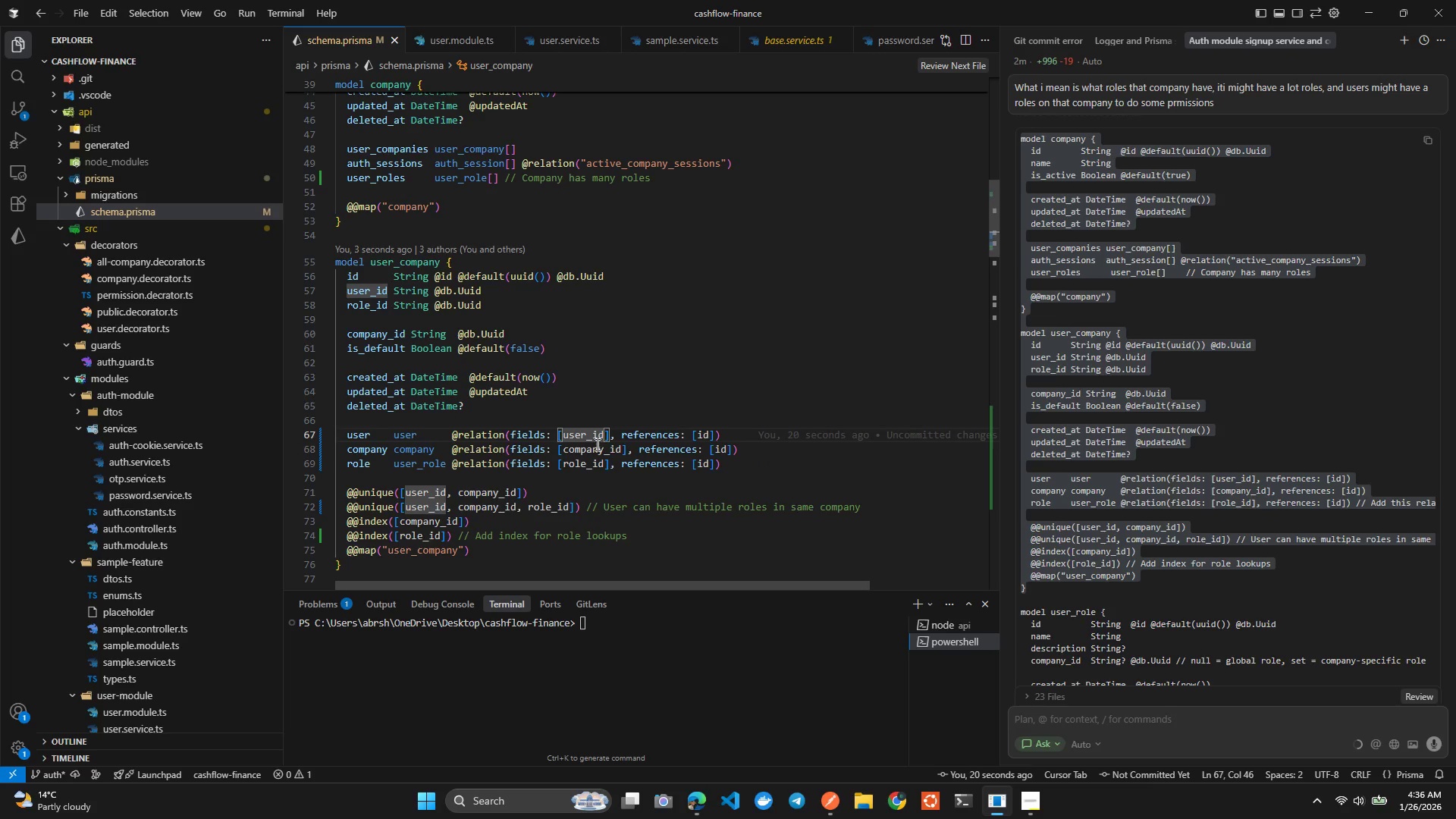 
left_click([596, 447])
 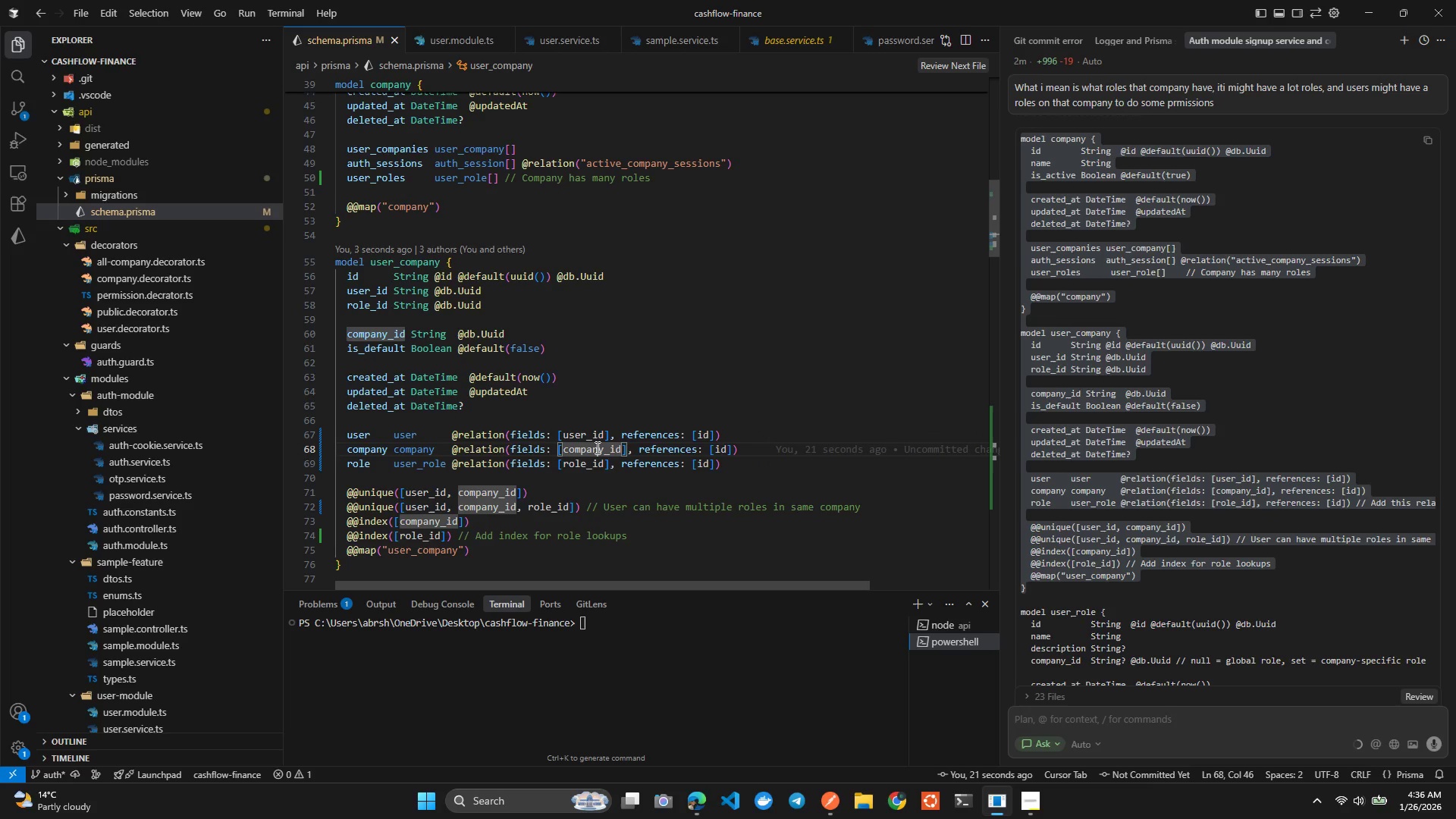 
left_click([602, 431])
 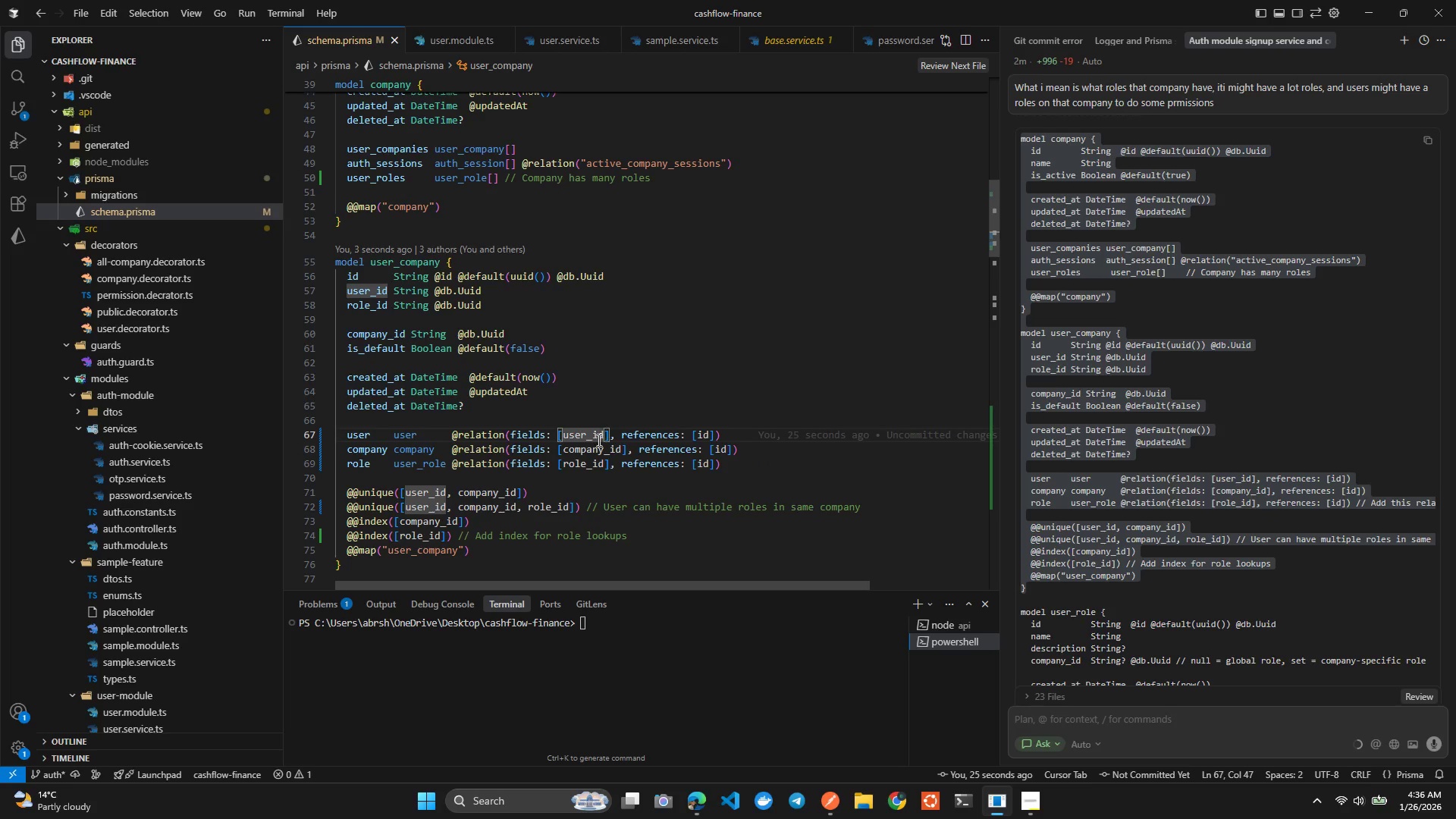 
left_click([595, 442])
 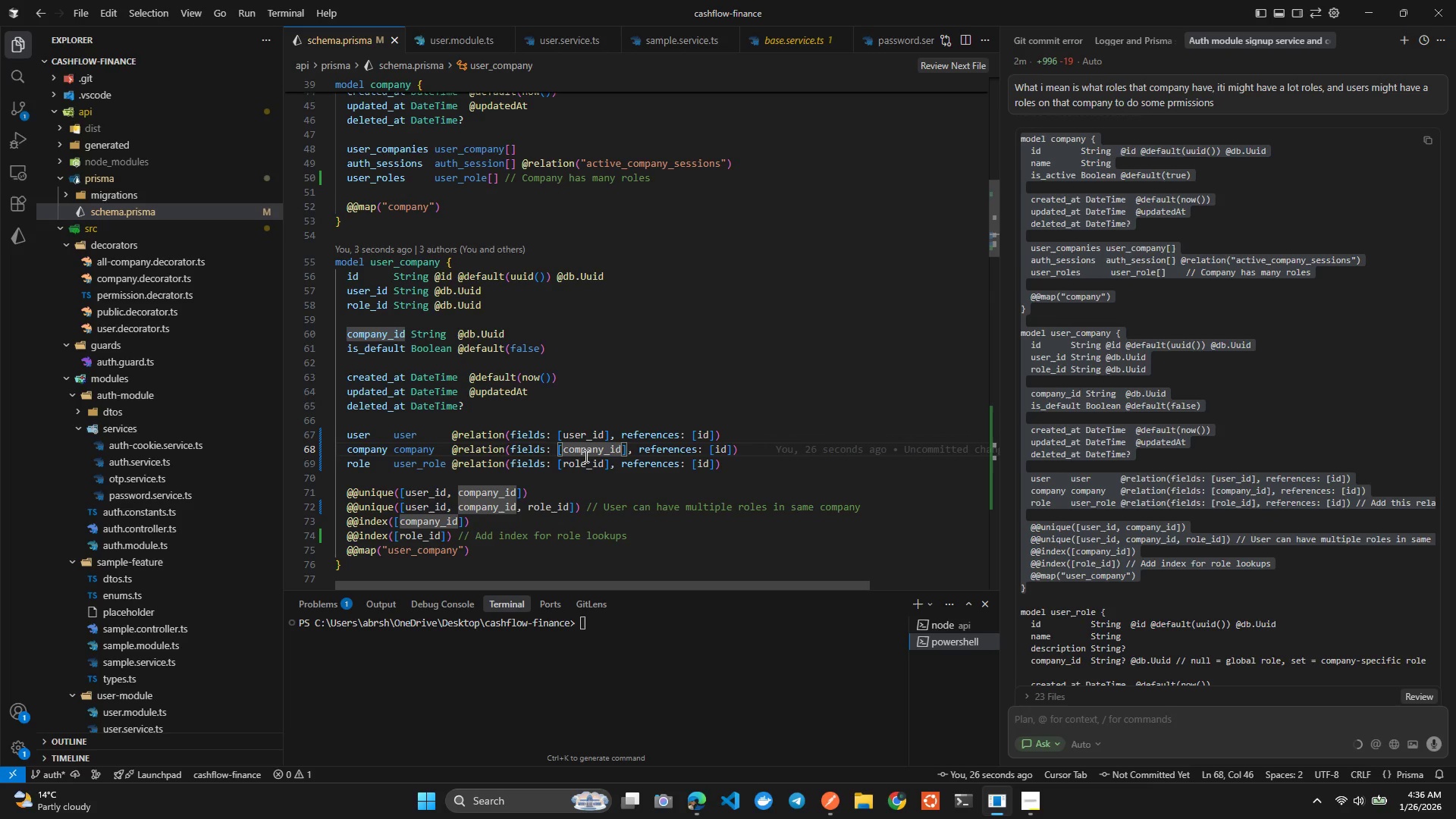 
left_click([585, 456])
 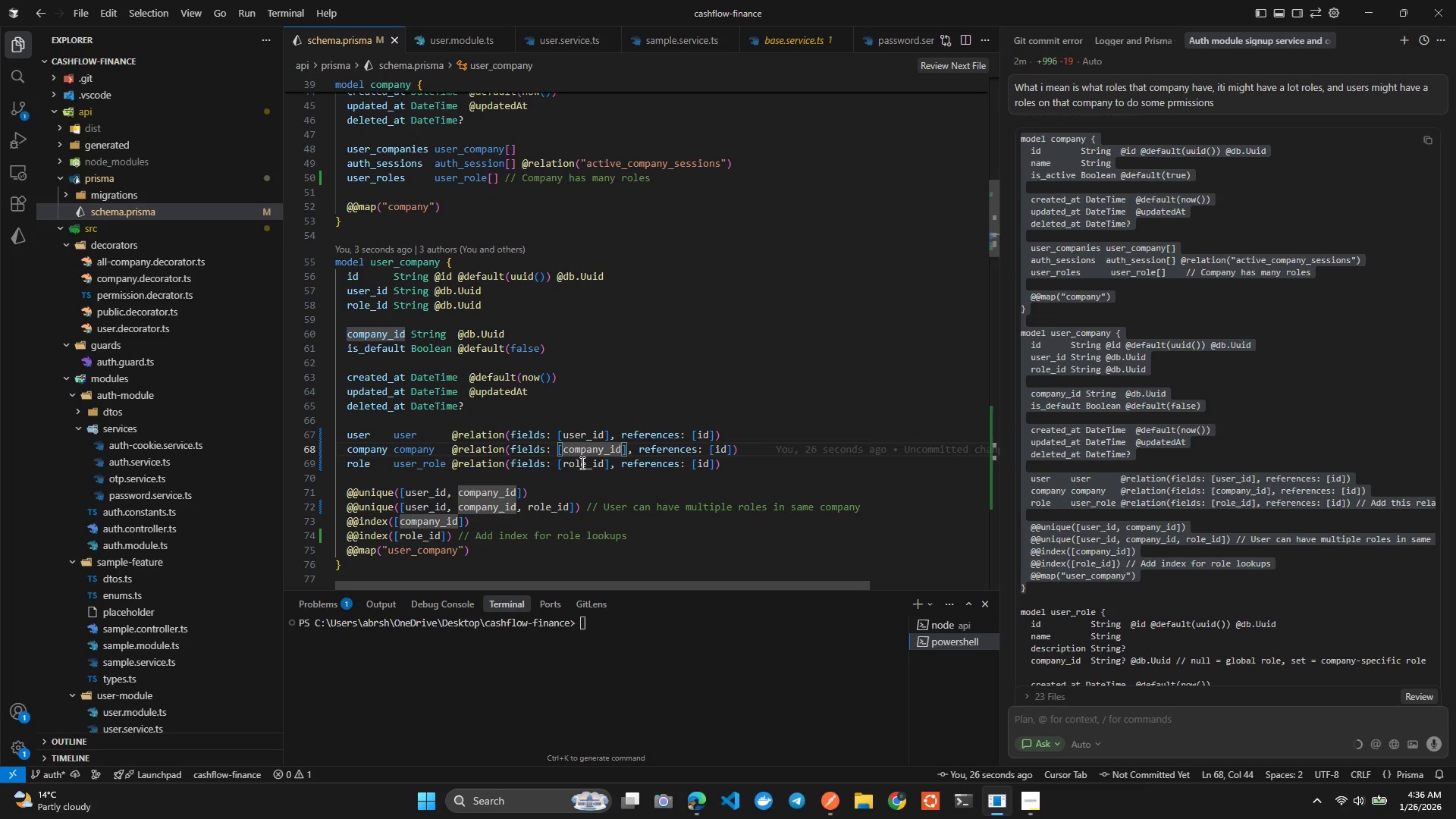 
left_click([581, 463])
 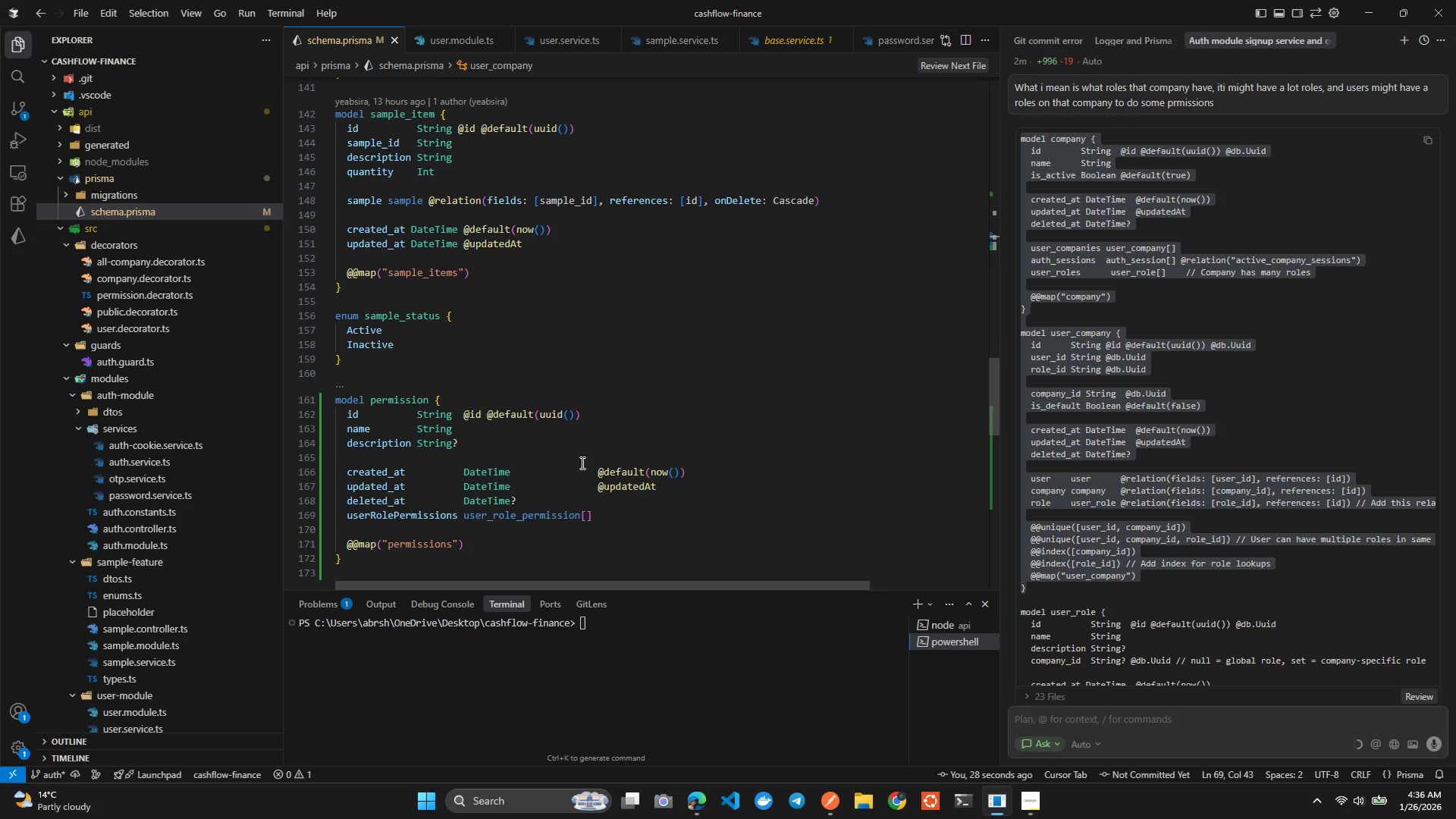 
wait(6.97)
 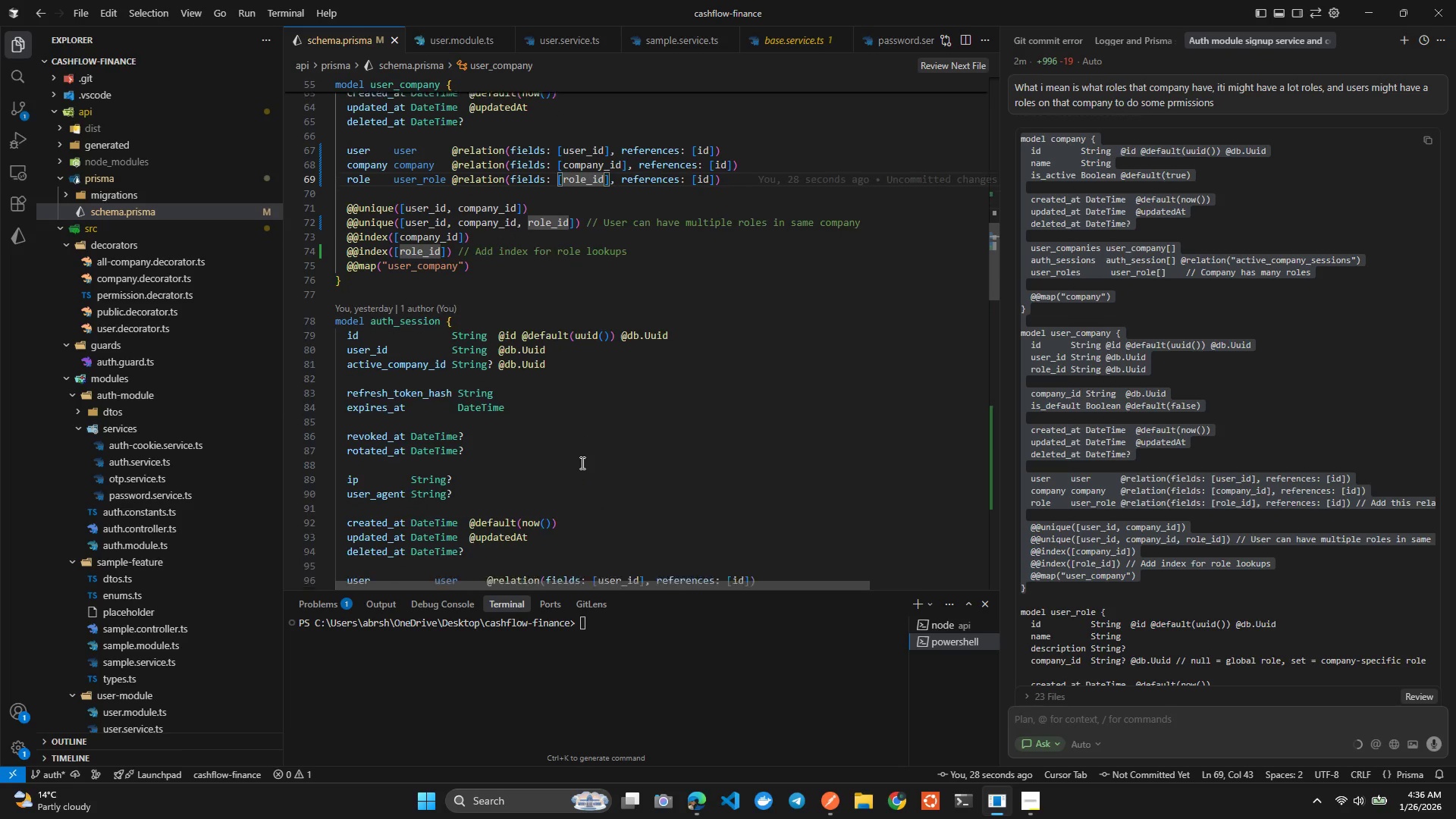 
mouse_move([1078, 505])
 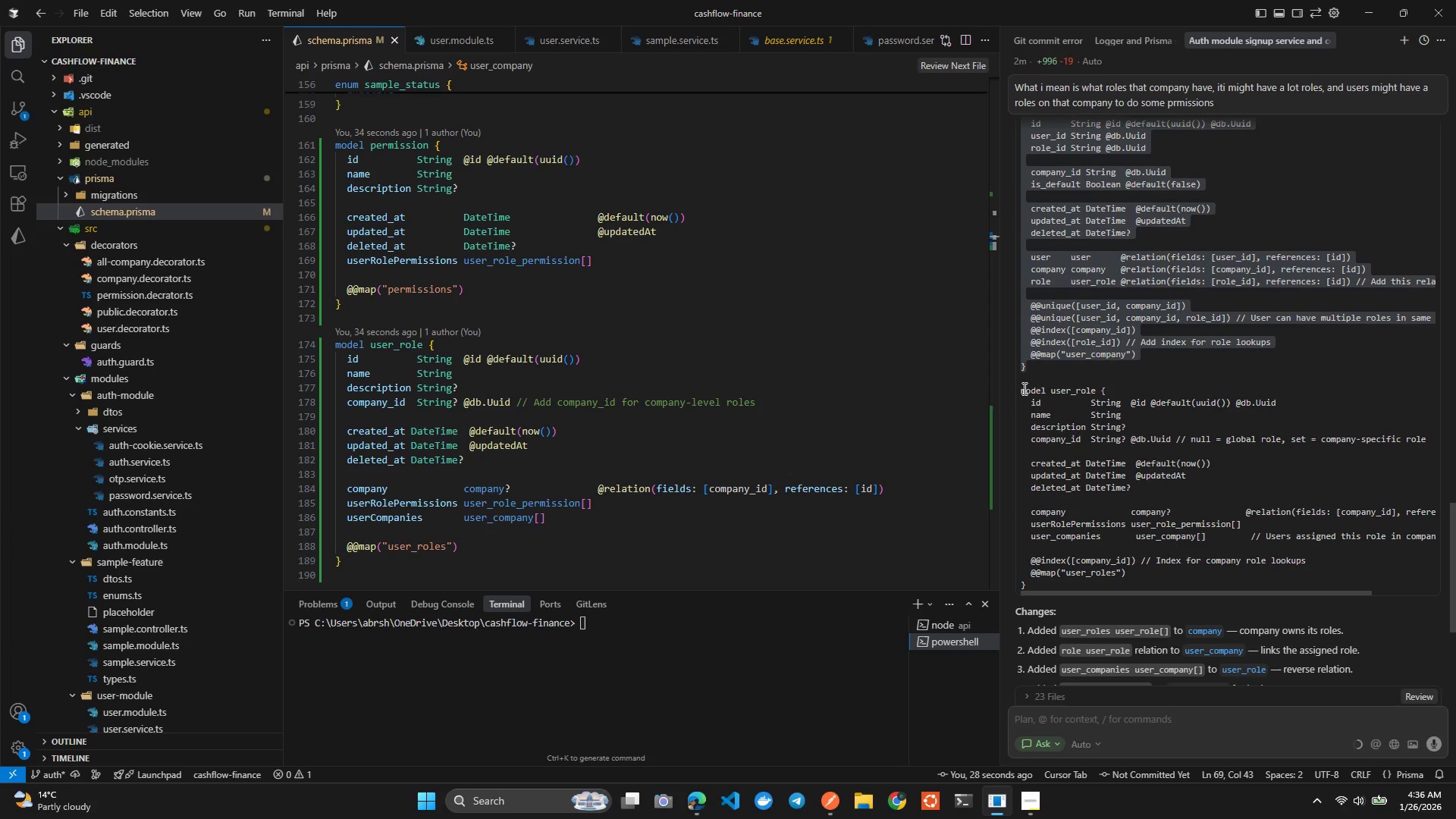 
left_click_drag(start_coordinate=[1023, 391], to_coordinate=[1077, 588])
 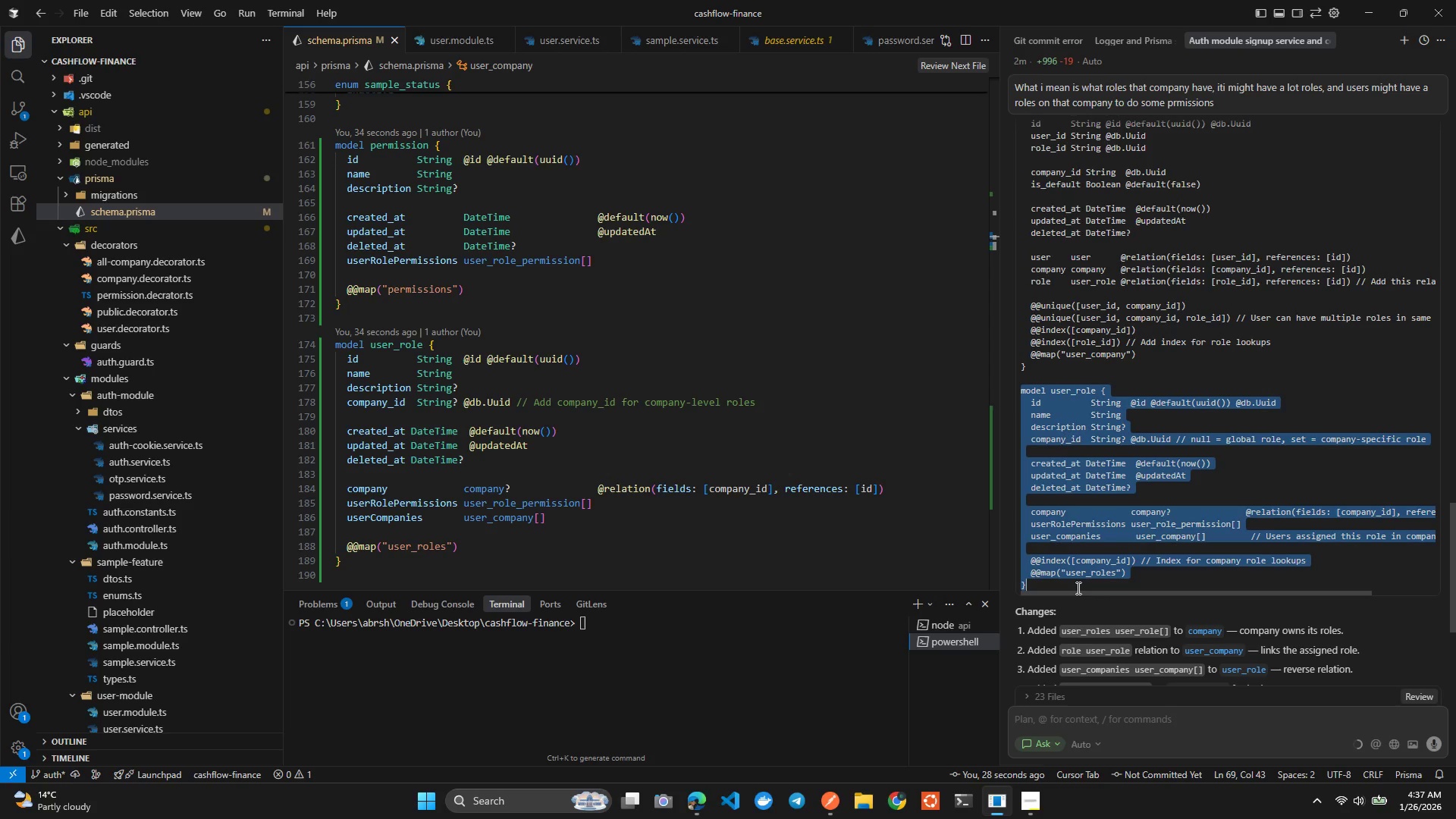 
key(Control+C)
 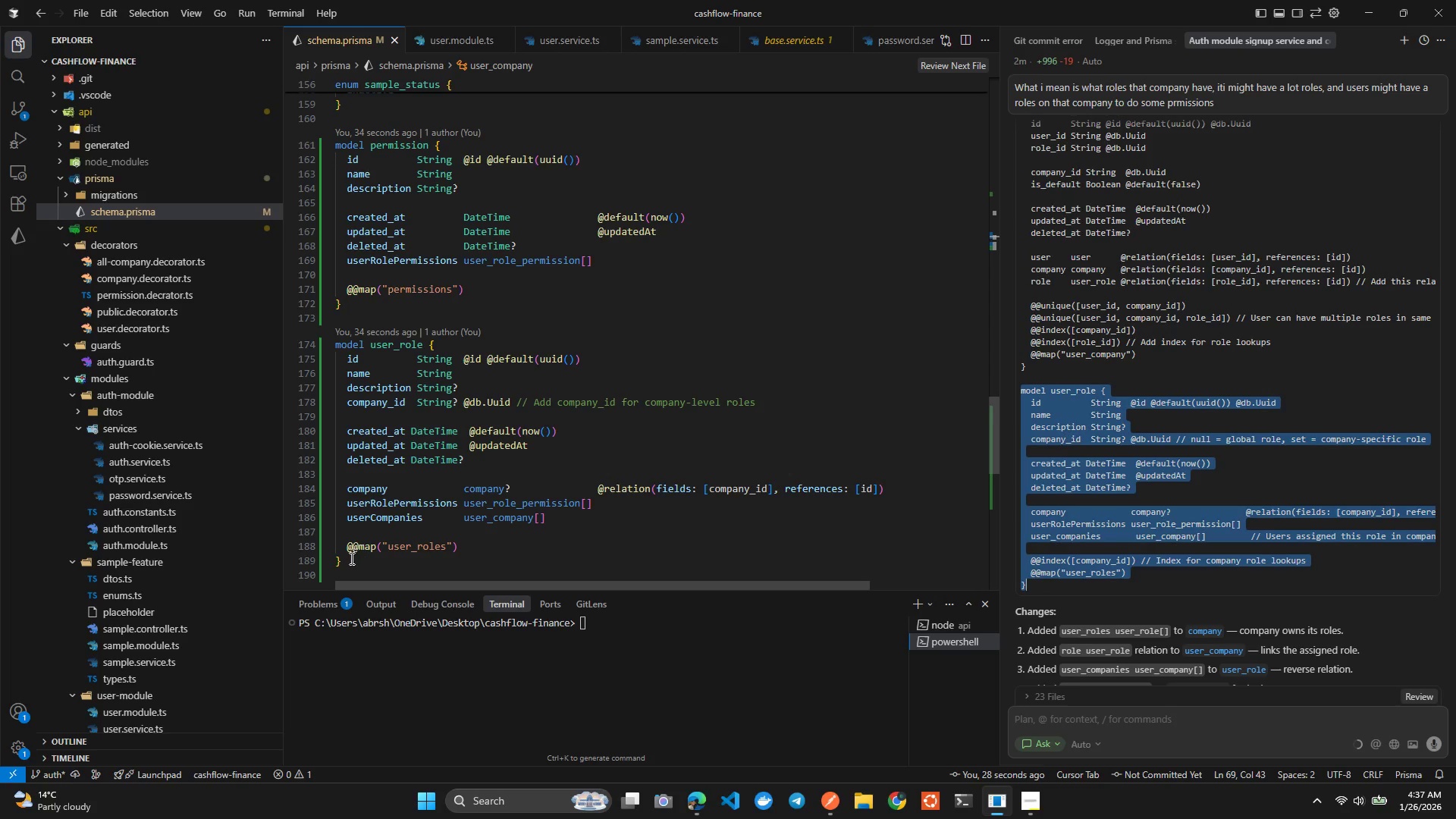 
left_click_drag(start_coordinate=[350, 560], to_coordinate=[322, 350])
 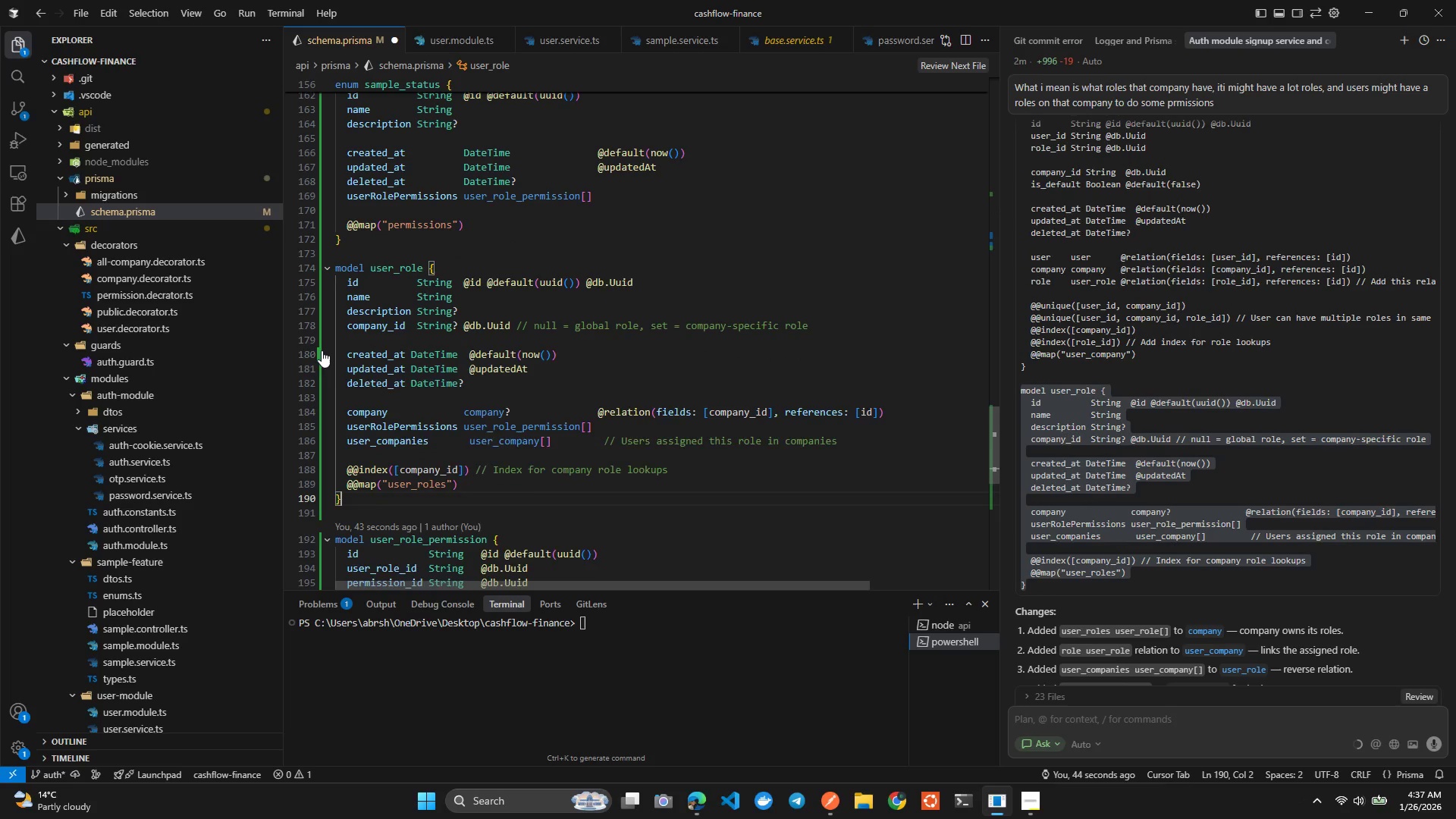 
key(Control+V)
 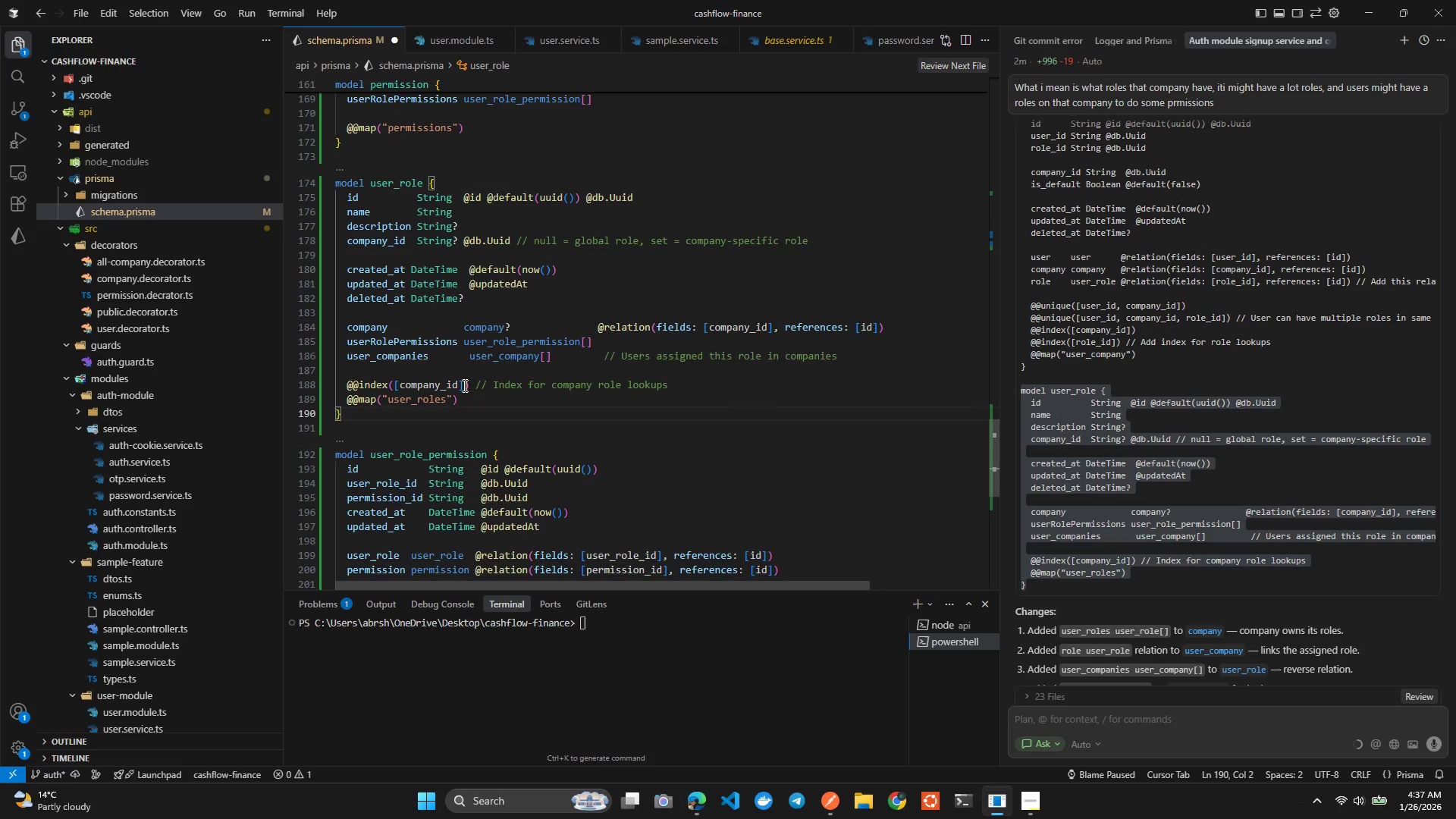 
key(Alt+Shift+F)
 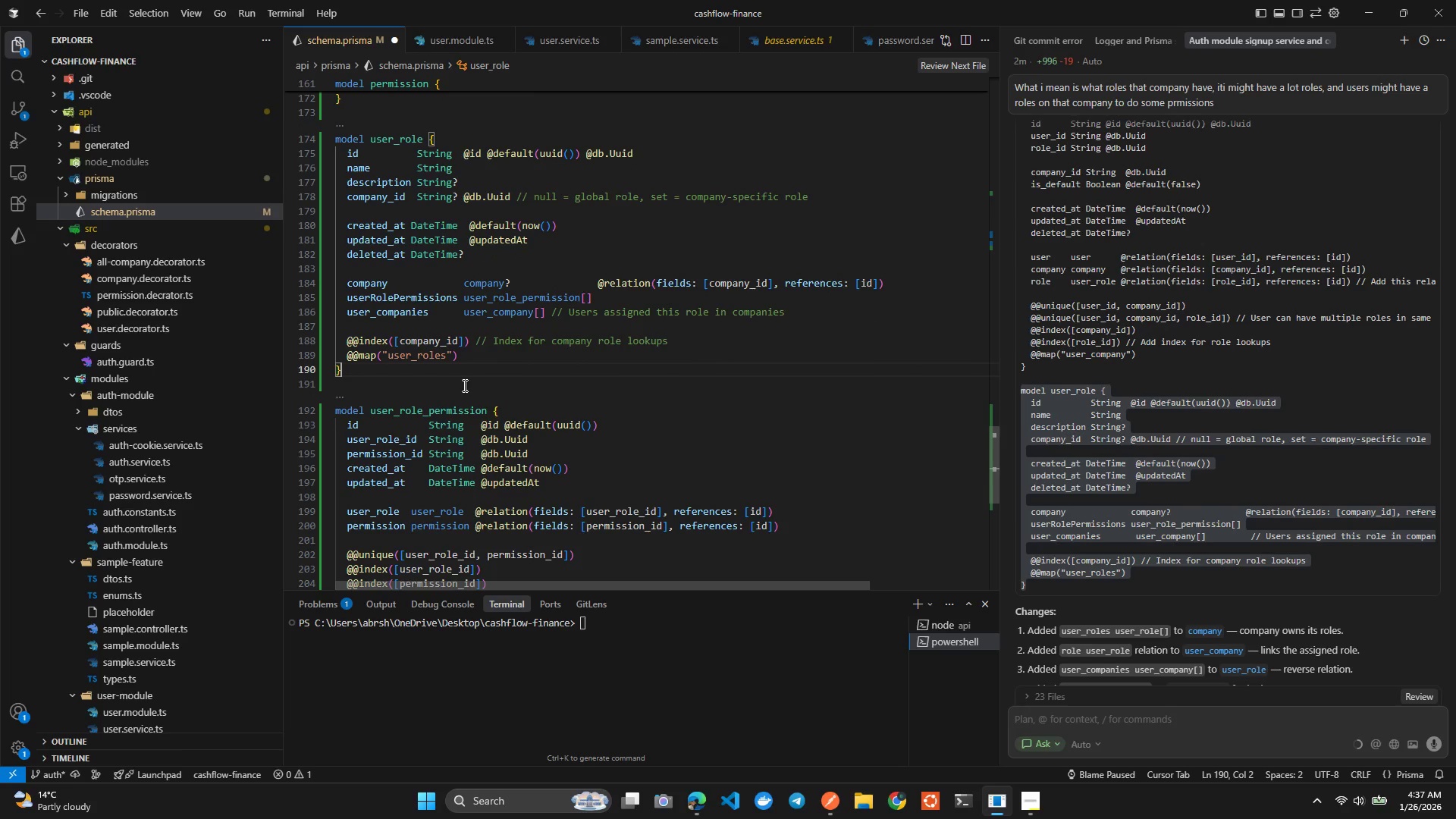 
key(Control+ControlLeft)
 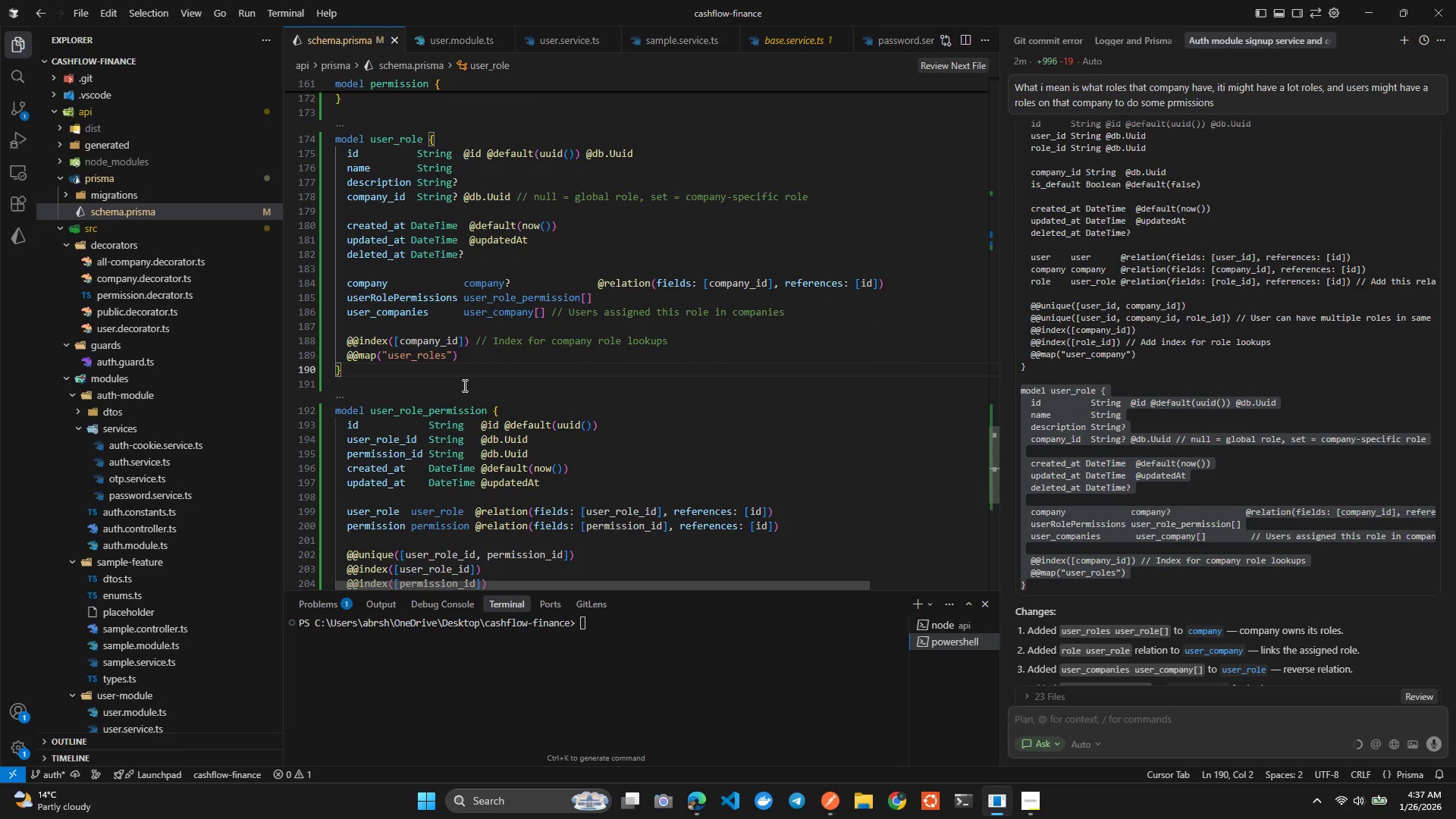 
key(Control+S)
 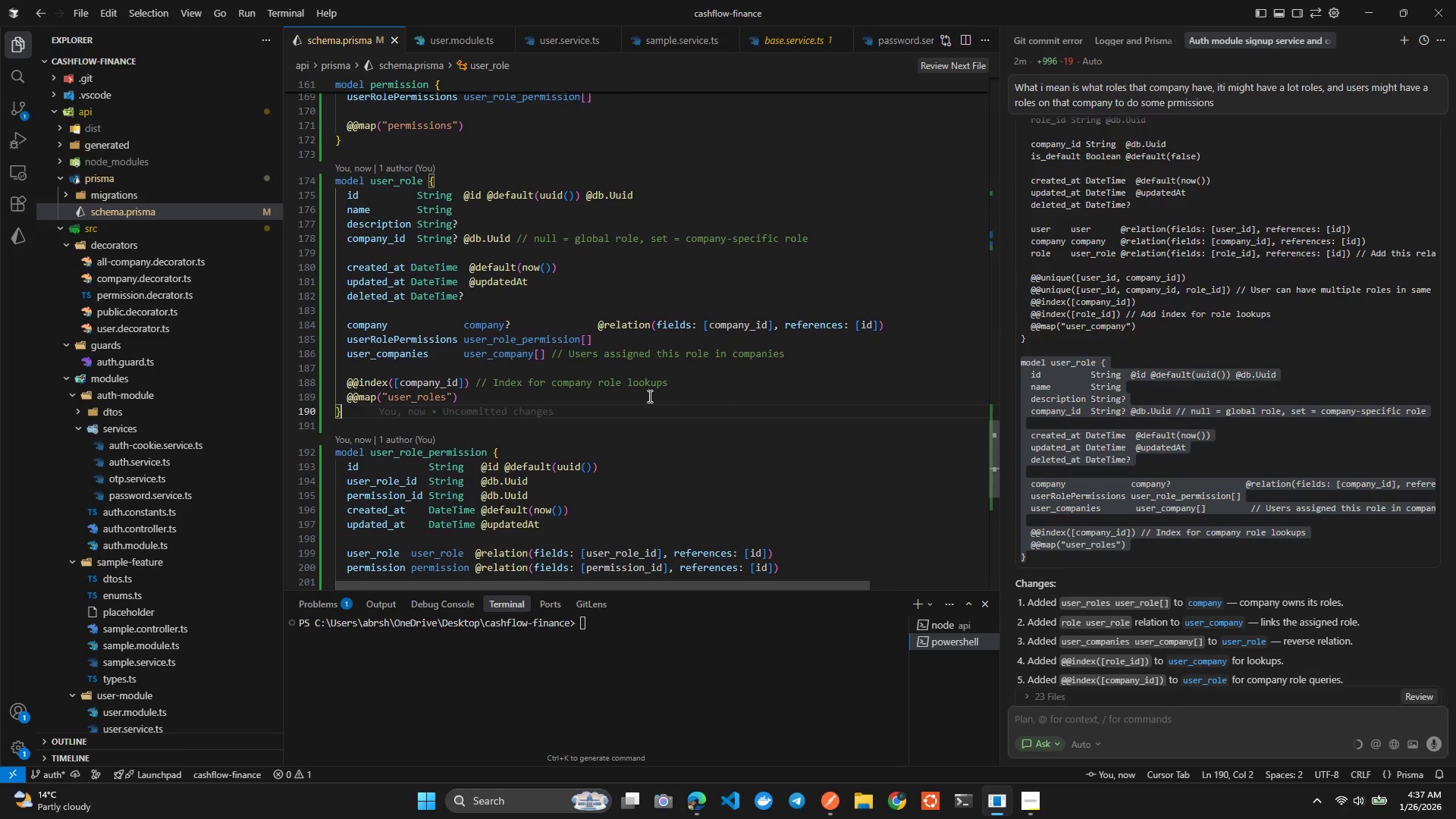 
left_click([493, 410])
 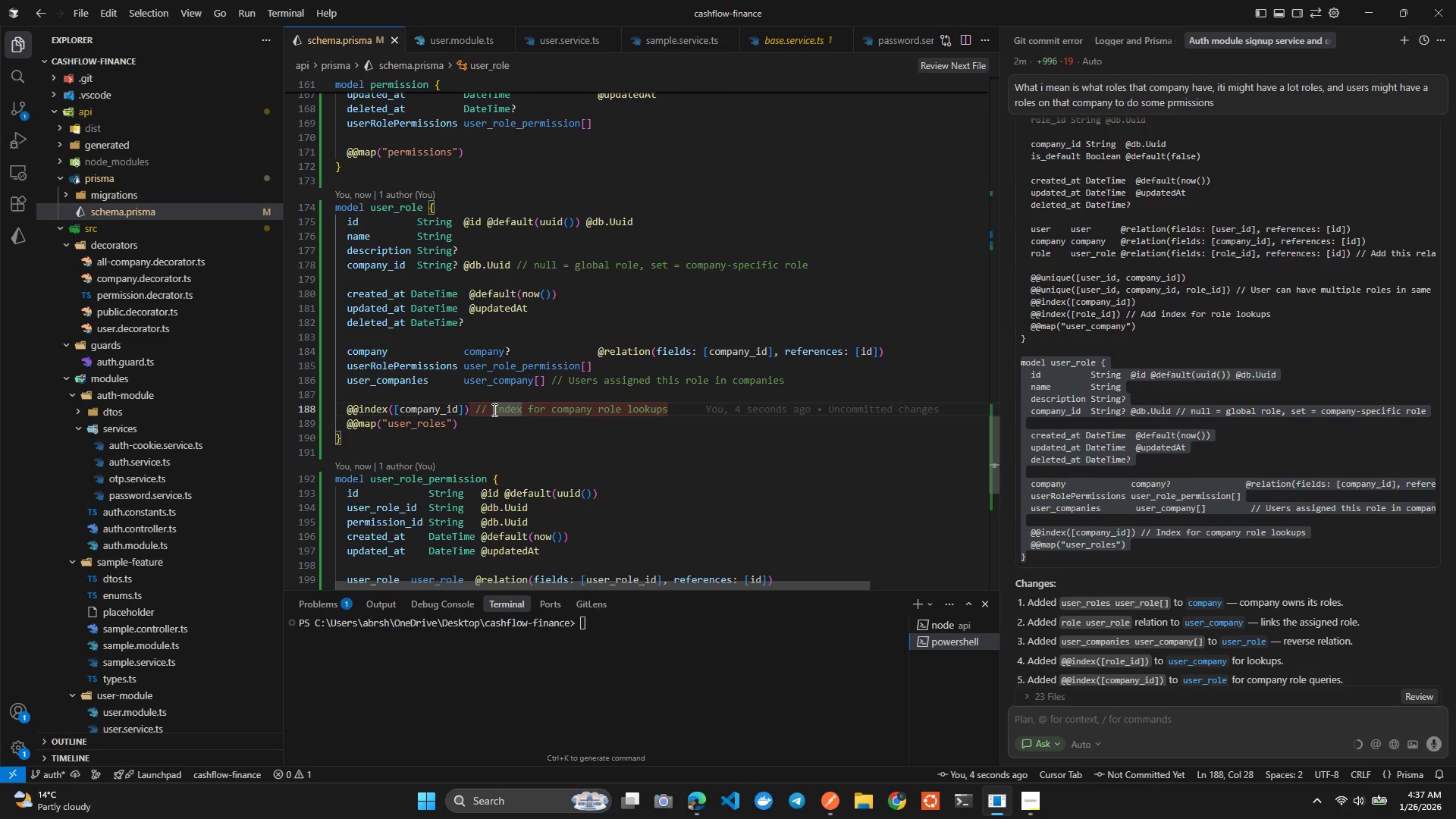 
wait(7.84)
 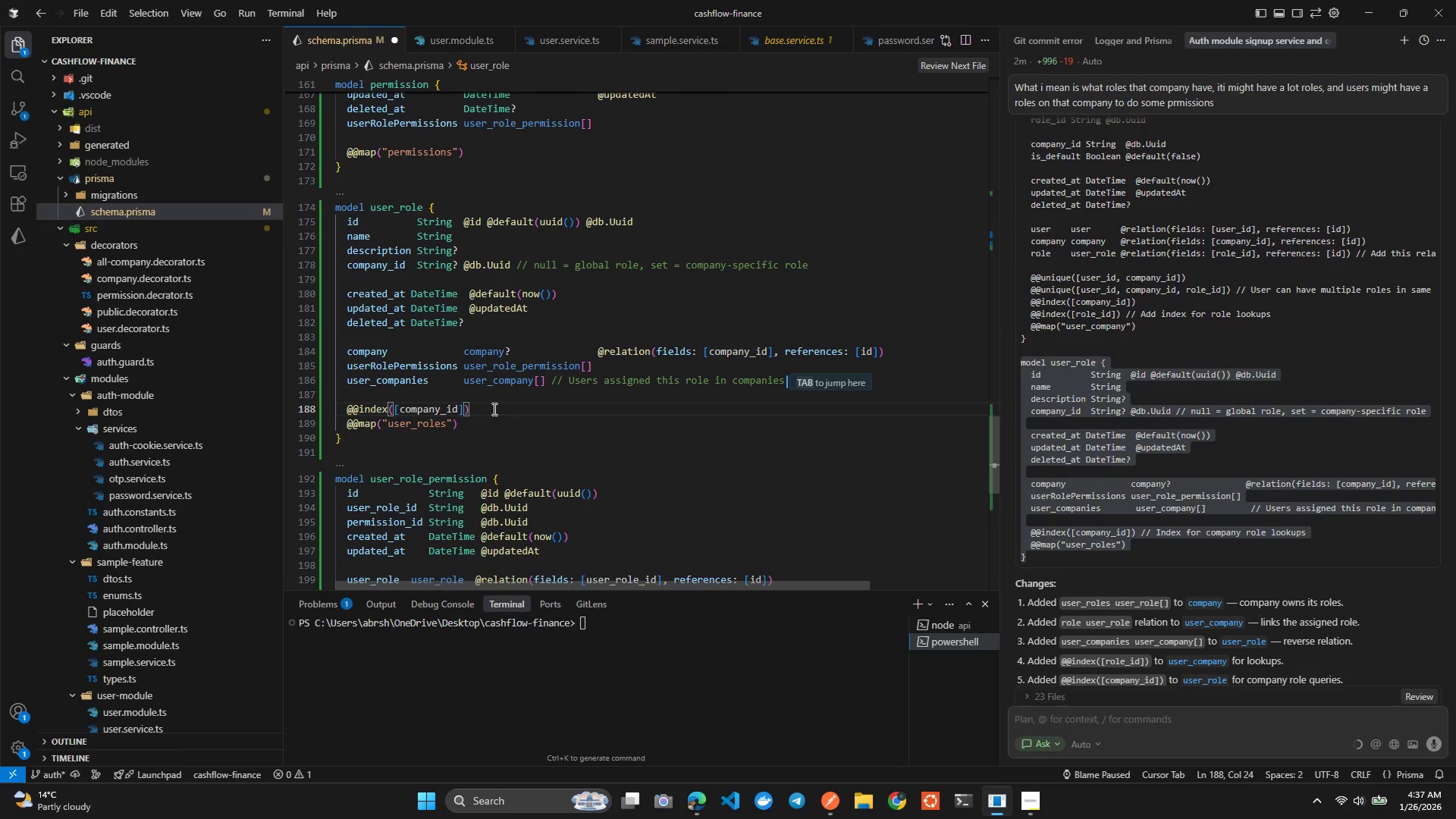 
left_click([535, 381])
 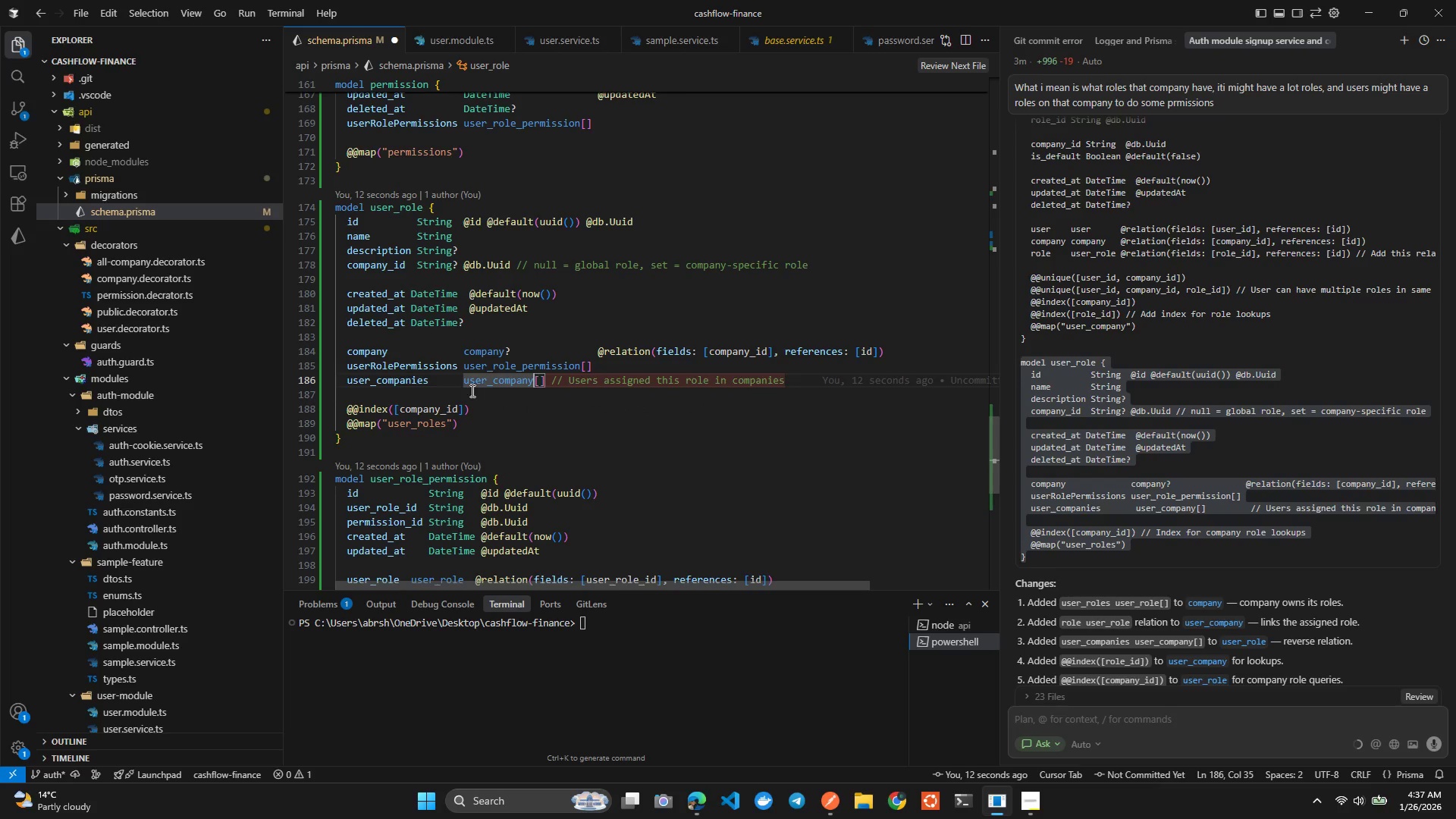 
left_click([408, 372])
 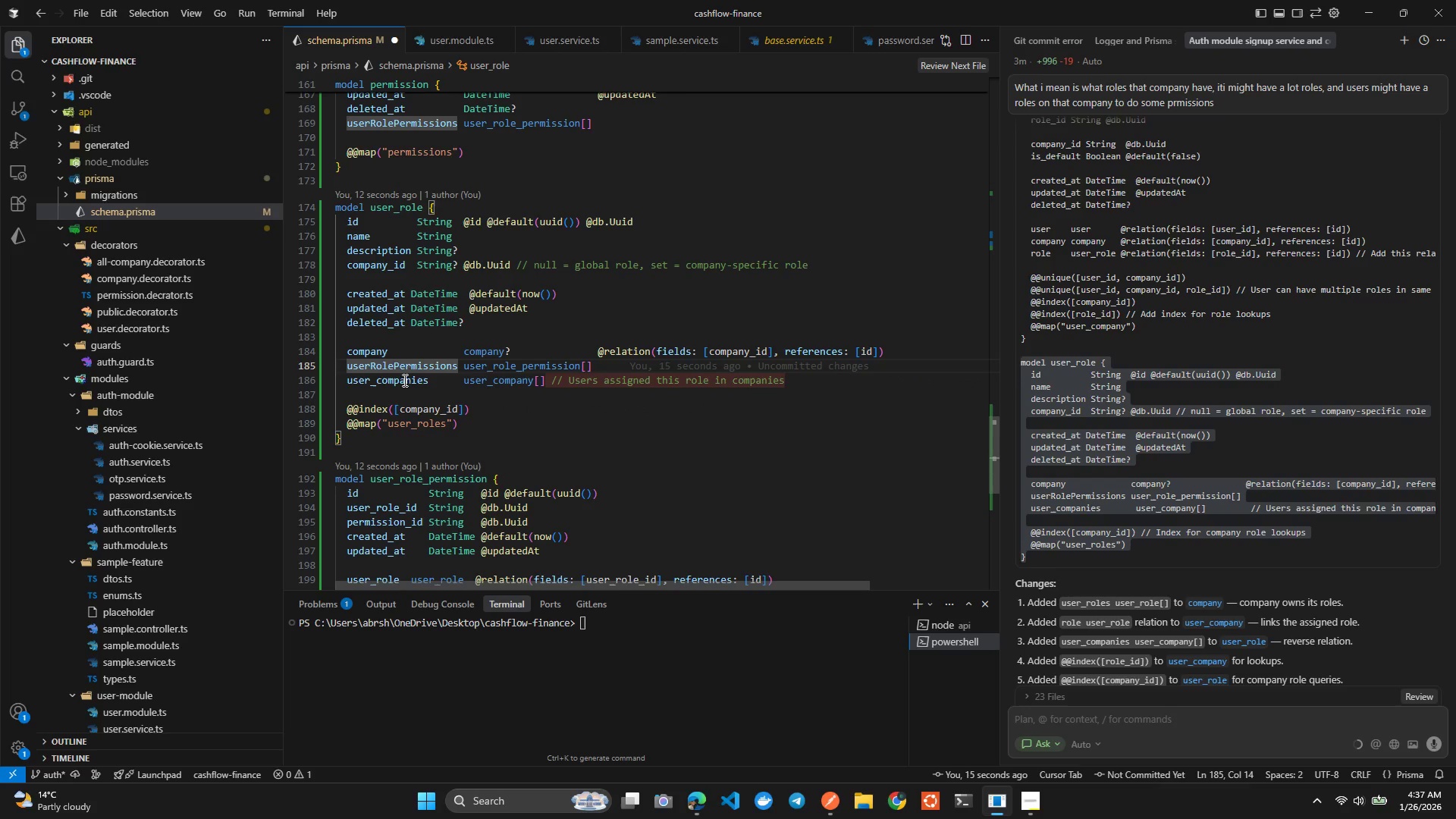 
left_click([401, 384])
 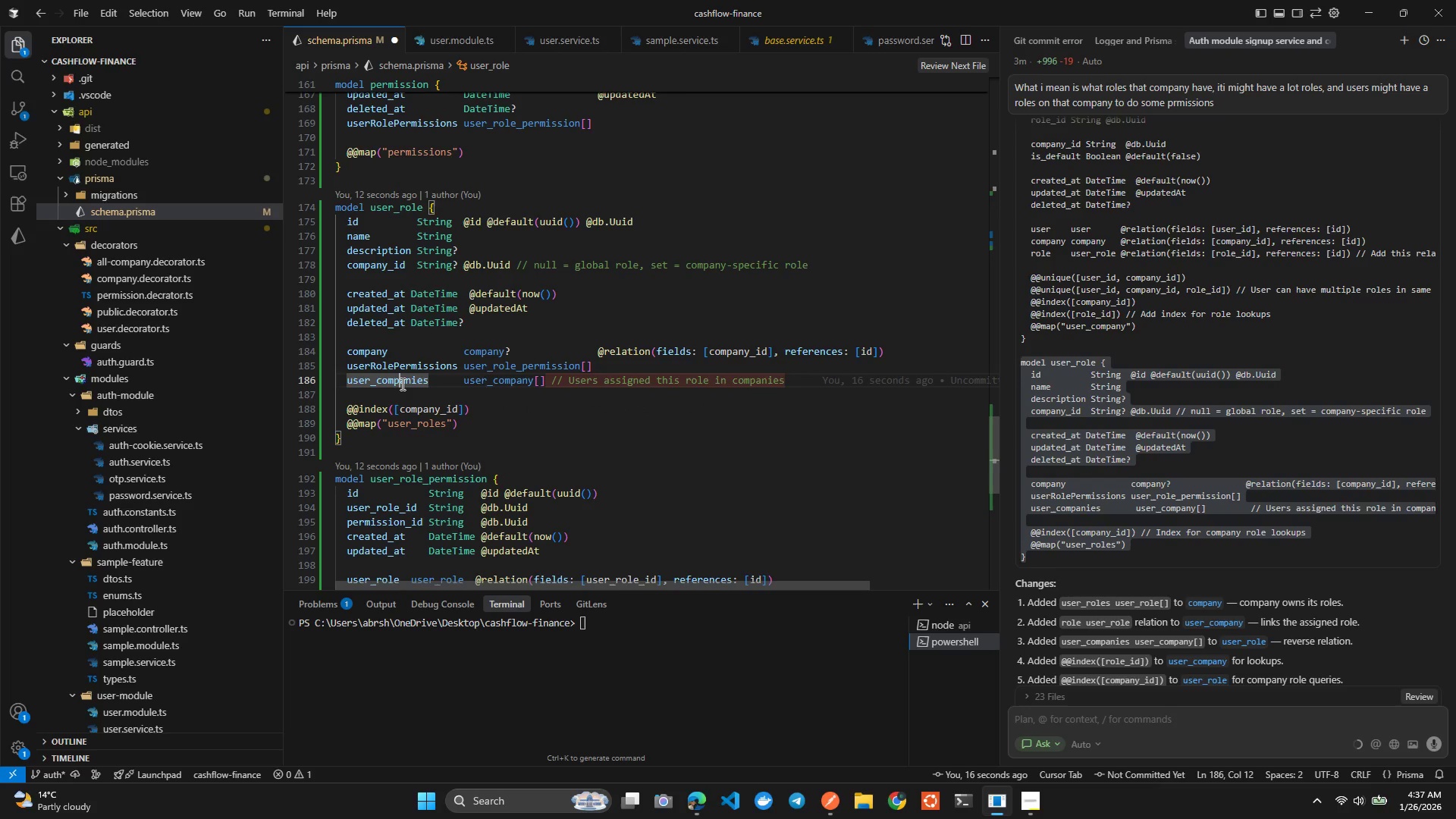 
left_click([407, 375])
 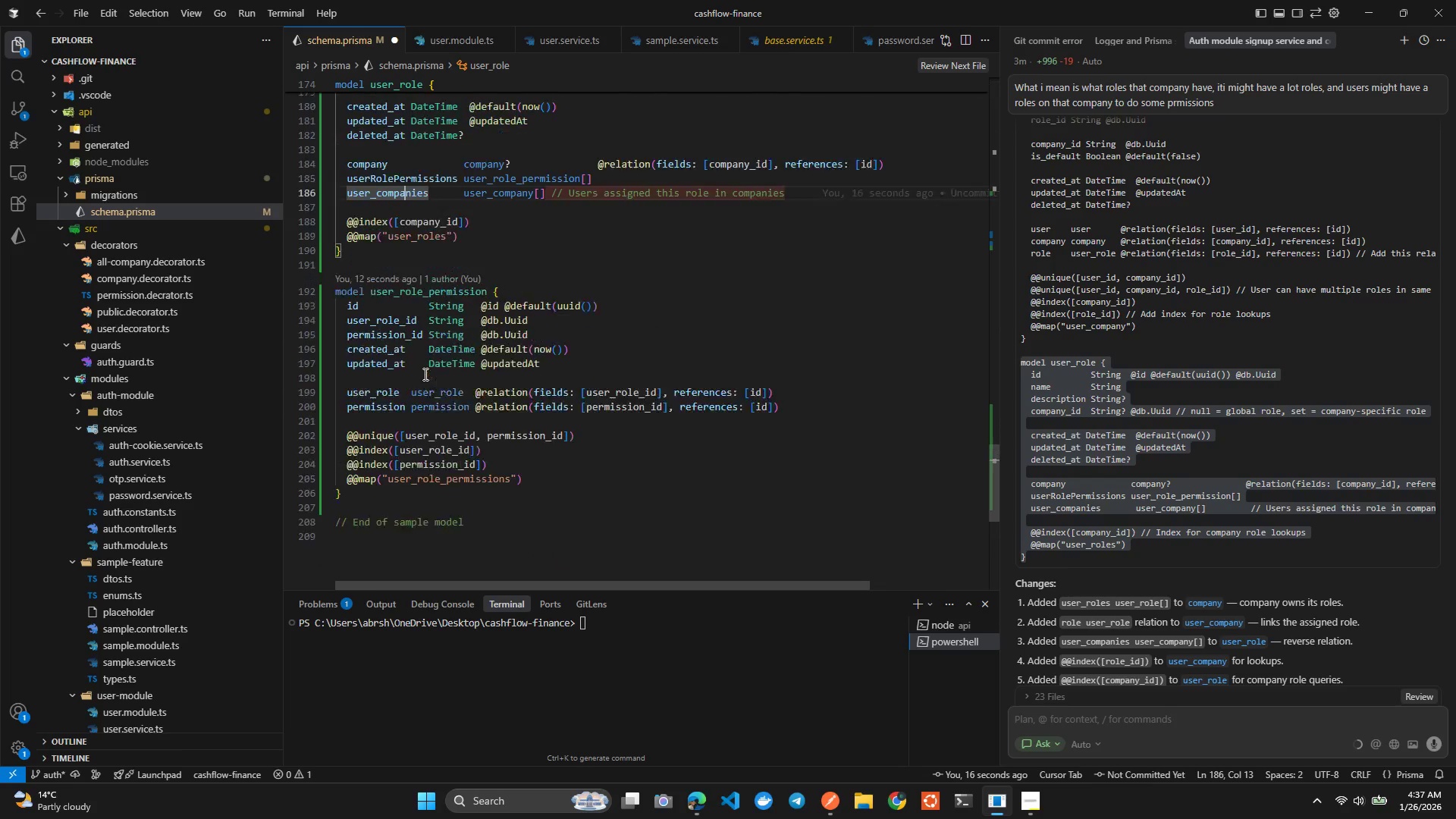 
key(Control+ControlLeft)
 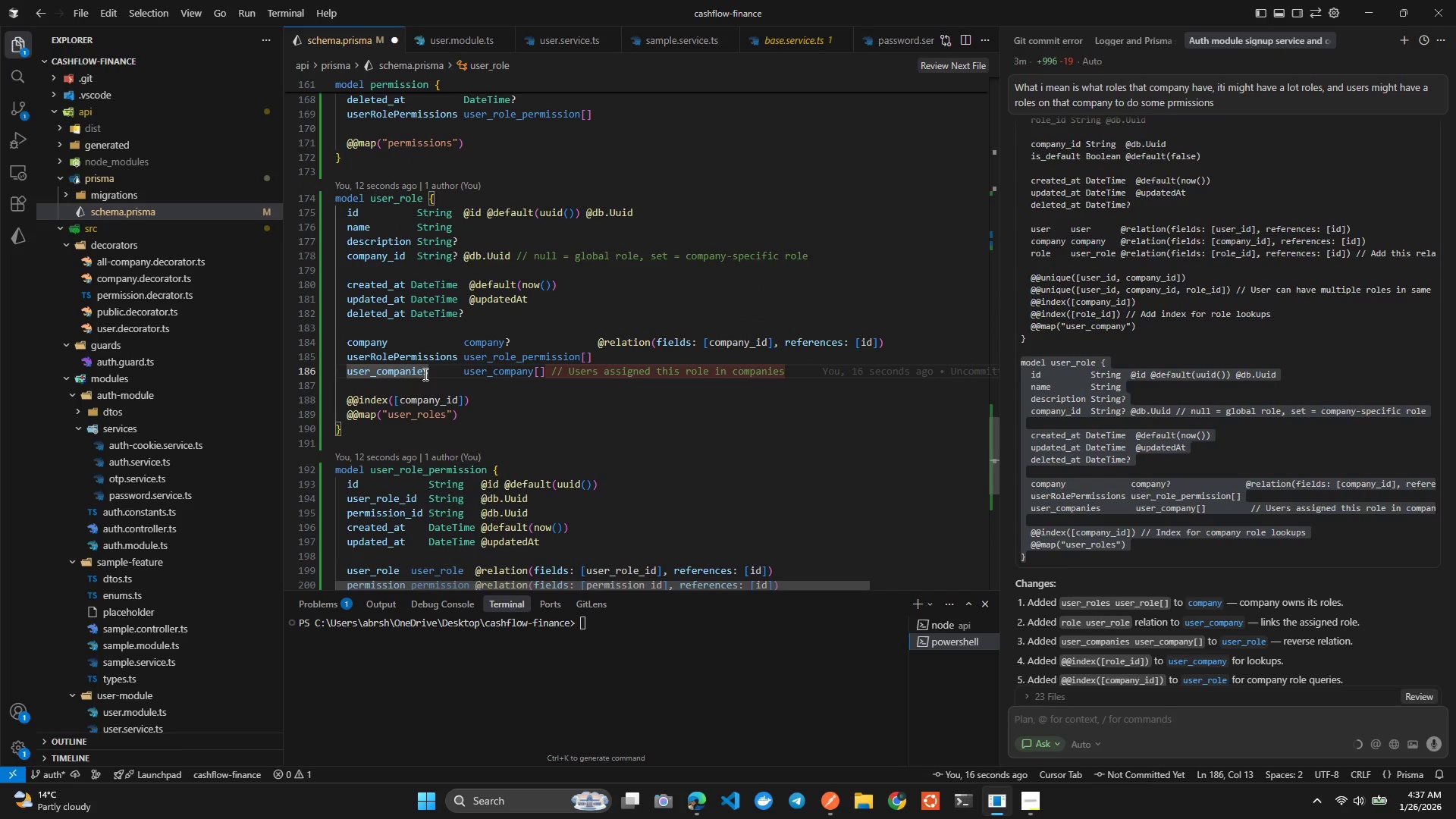 
key(Control+S)
 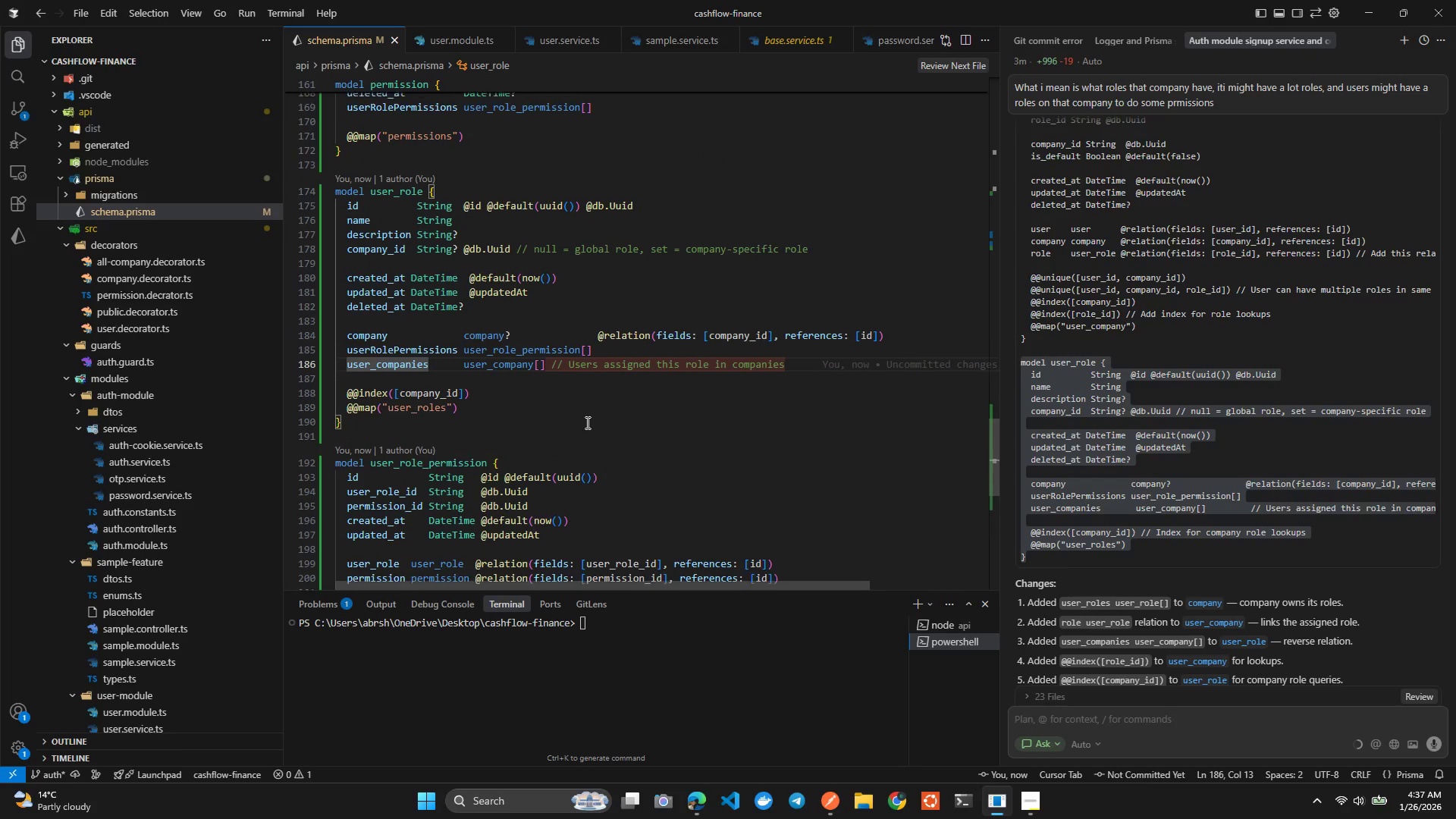 
wait(5.42)
 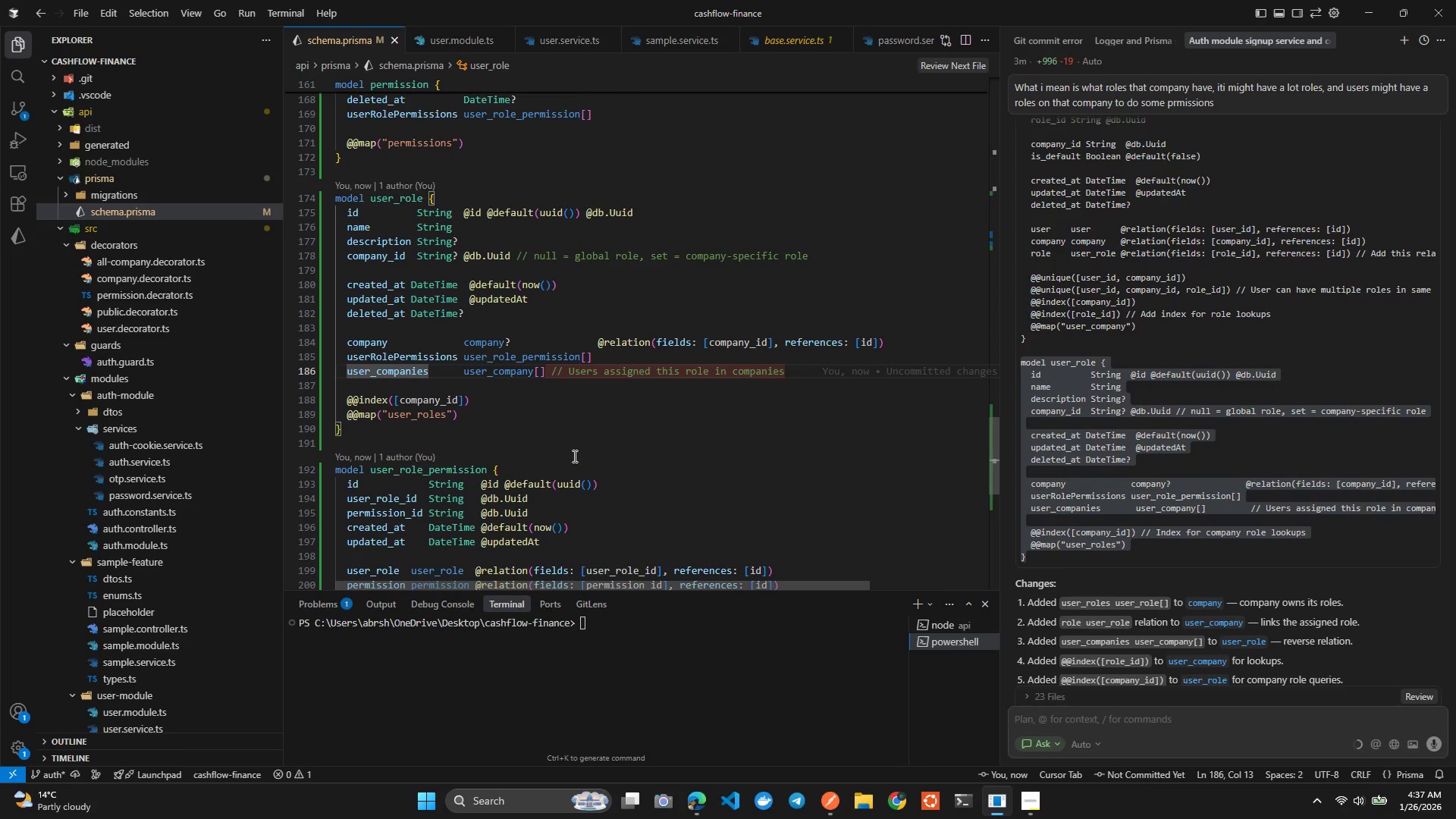 
left_click([548, 328])
 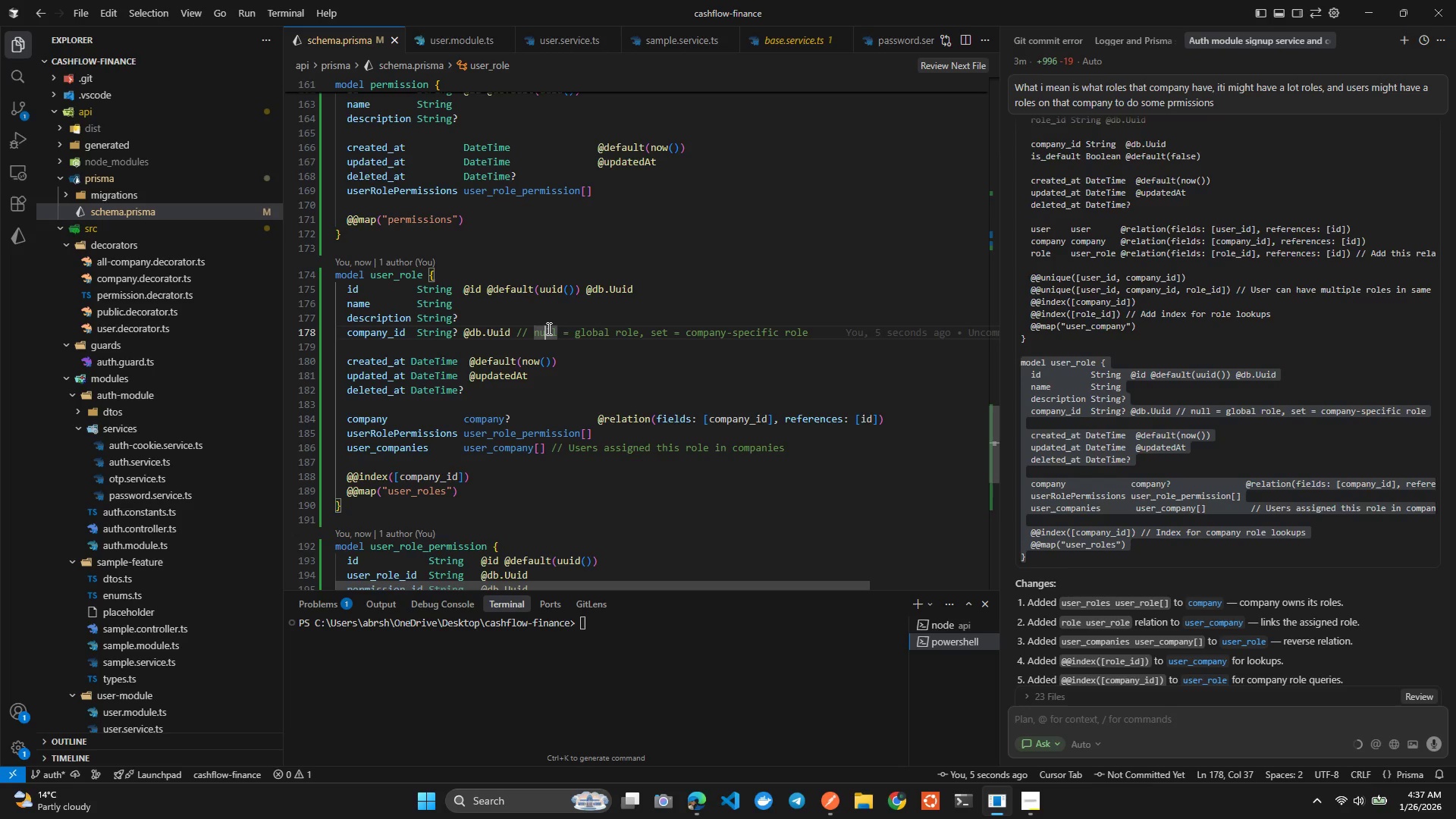 
wait(11.95)
 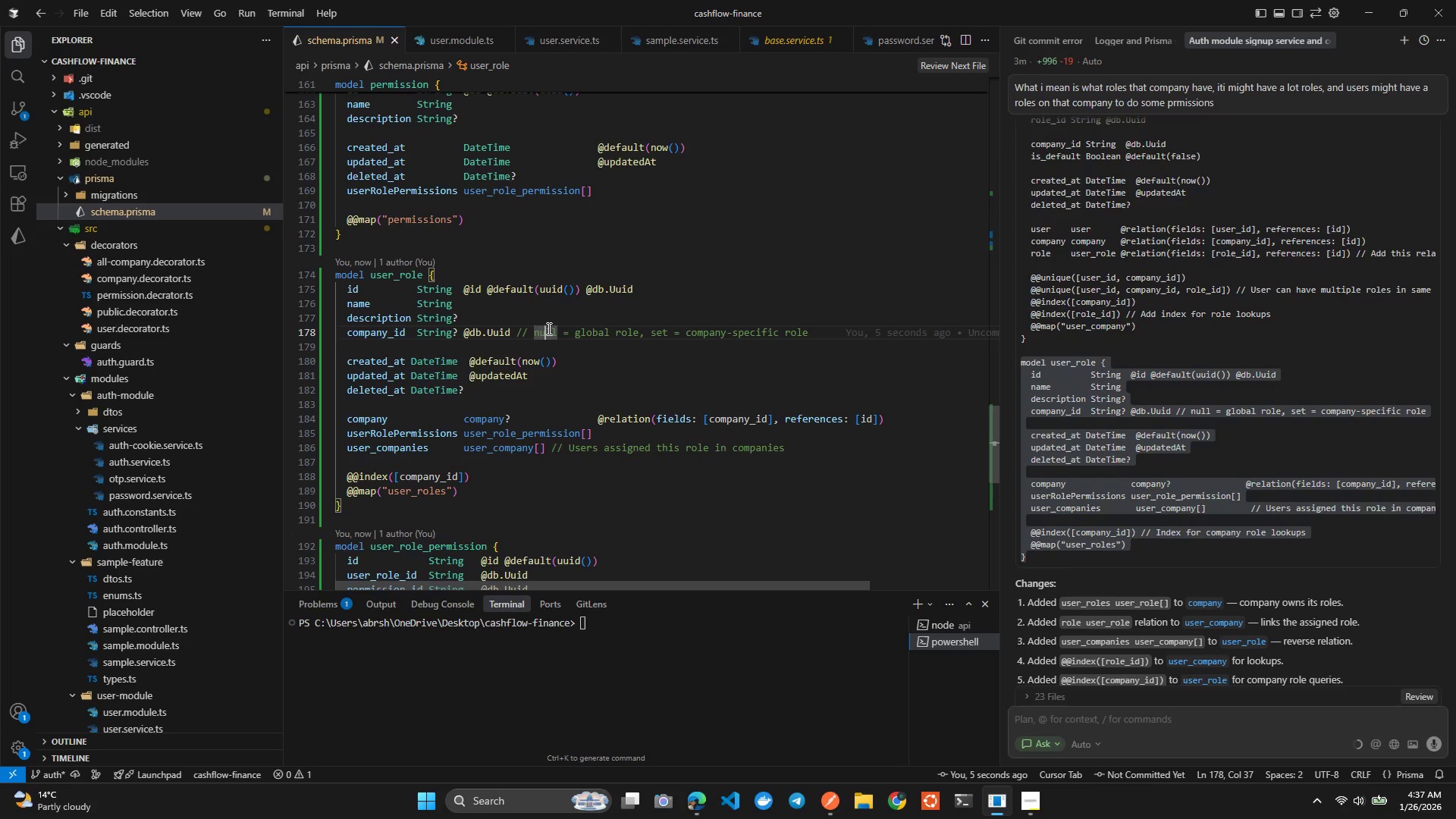 
left_click([525, 328])
 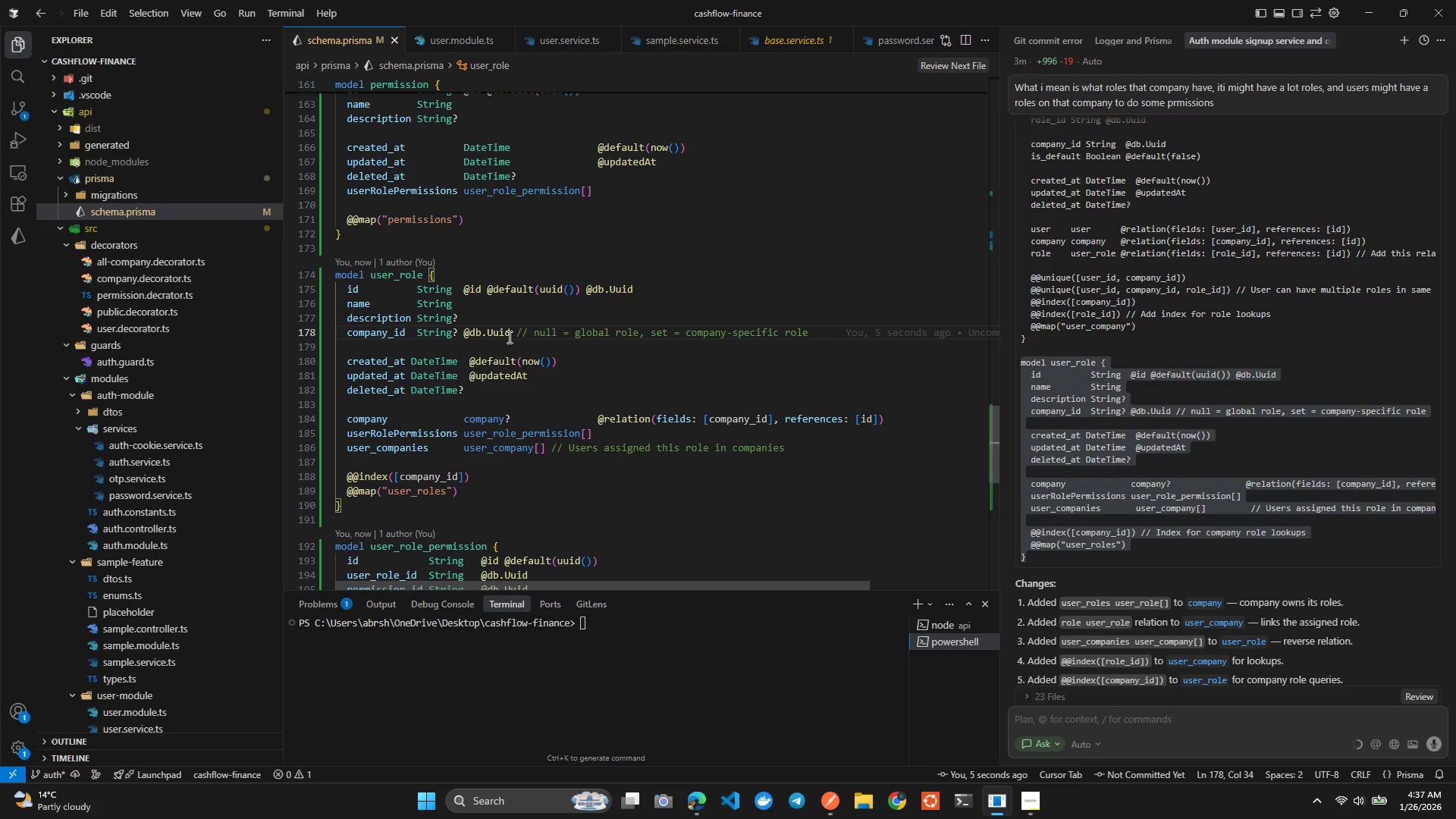 
left_click([508, 337])
 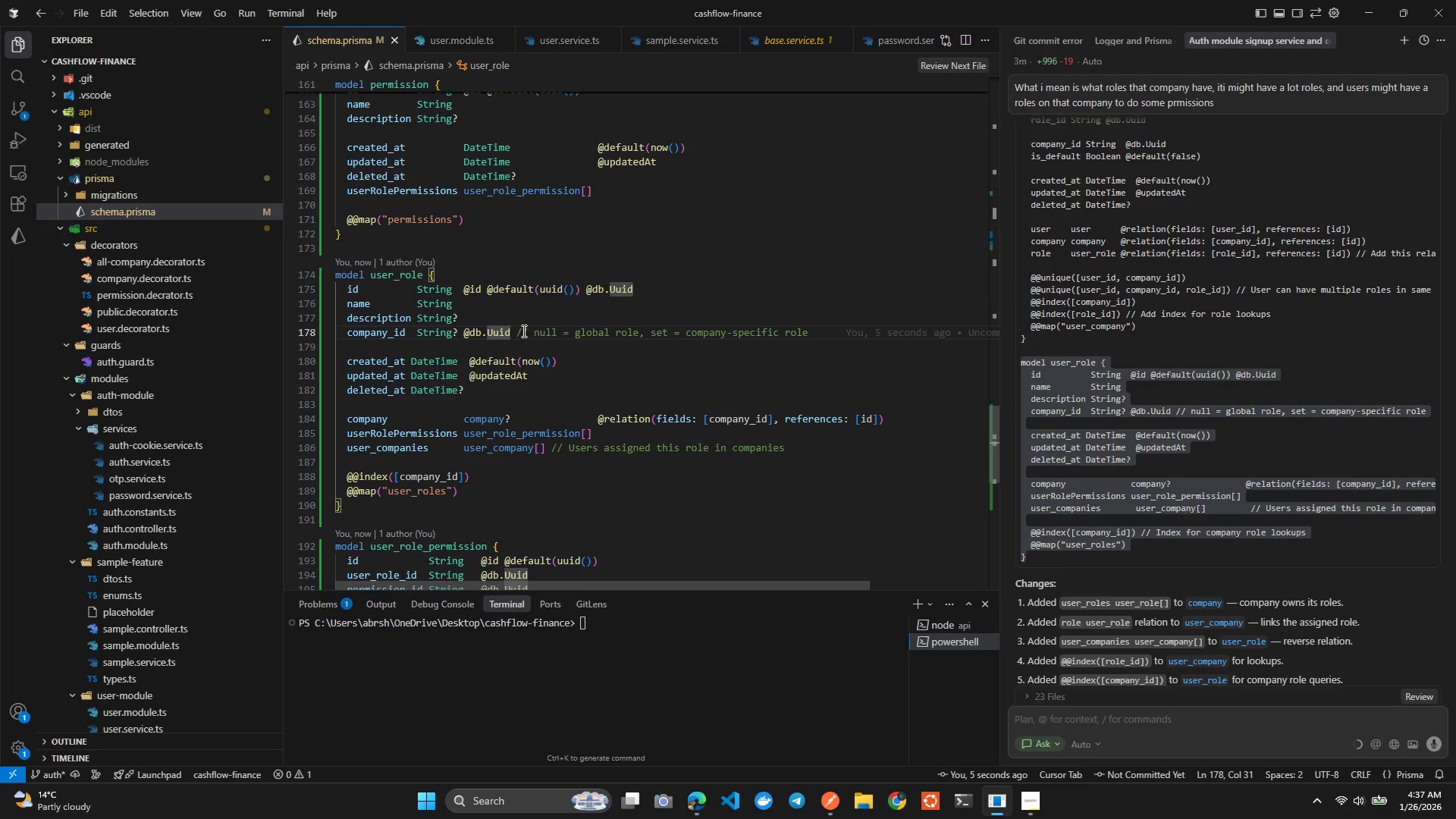 
left_click([522, 331])
 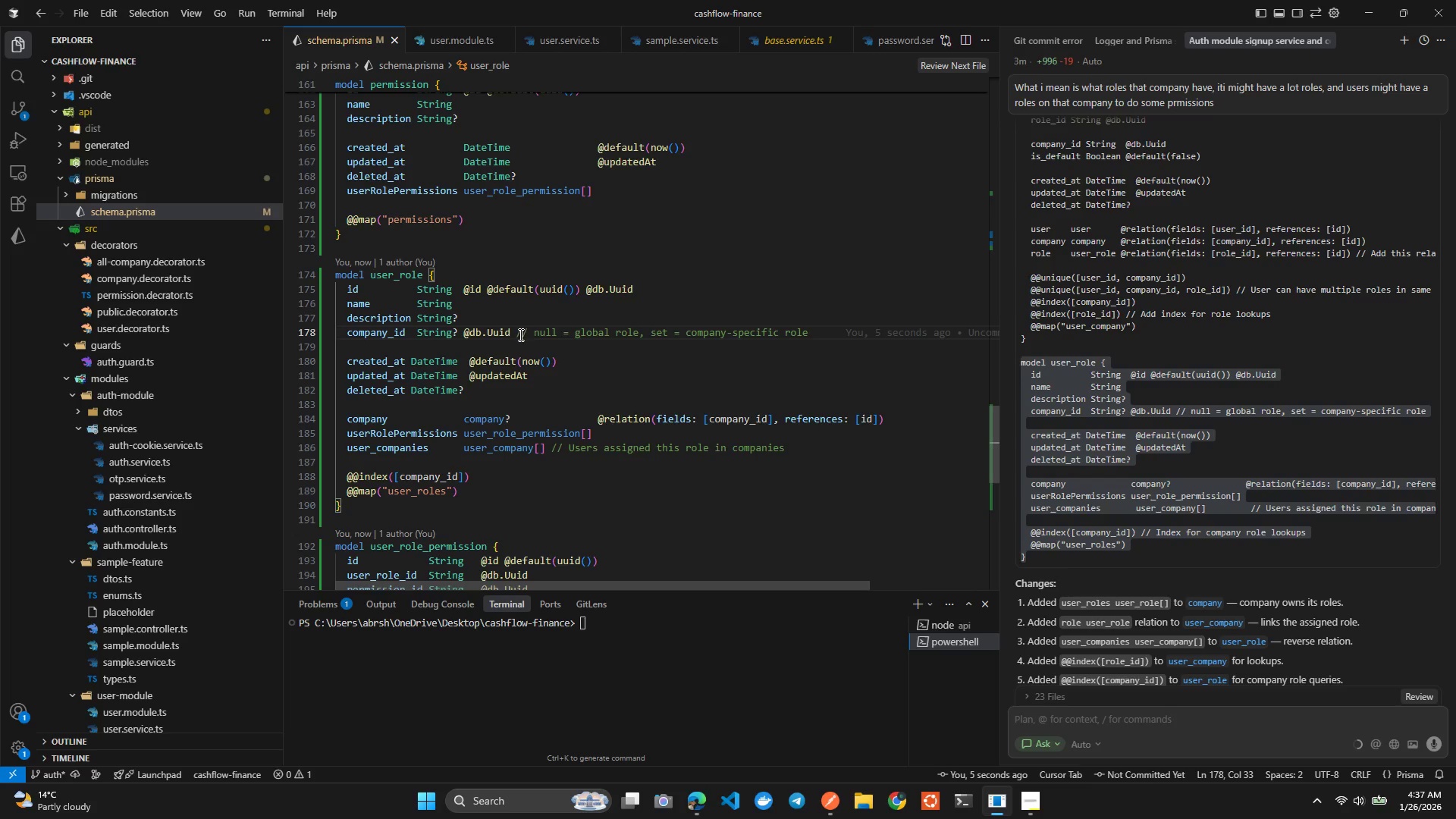 
left_click([519, 334])
 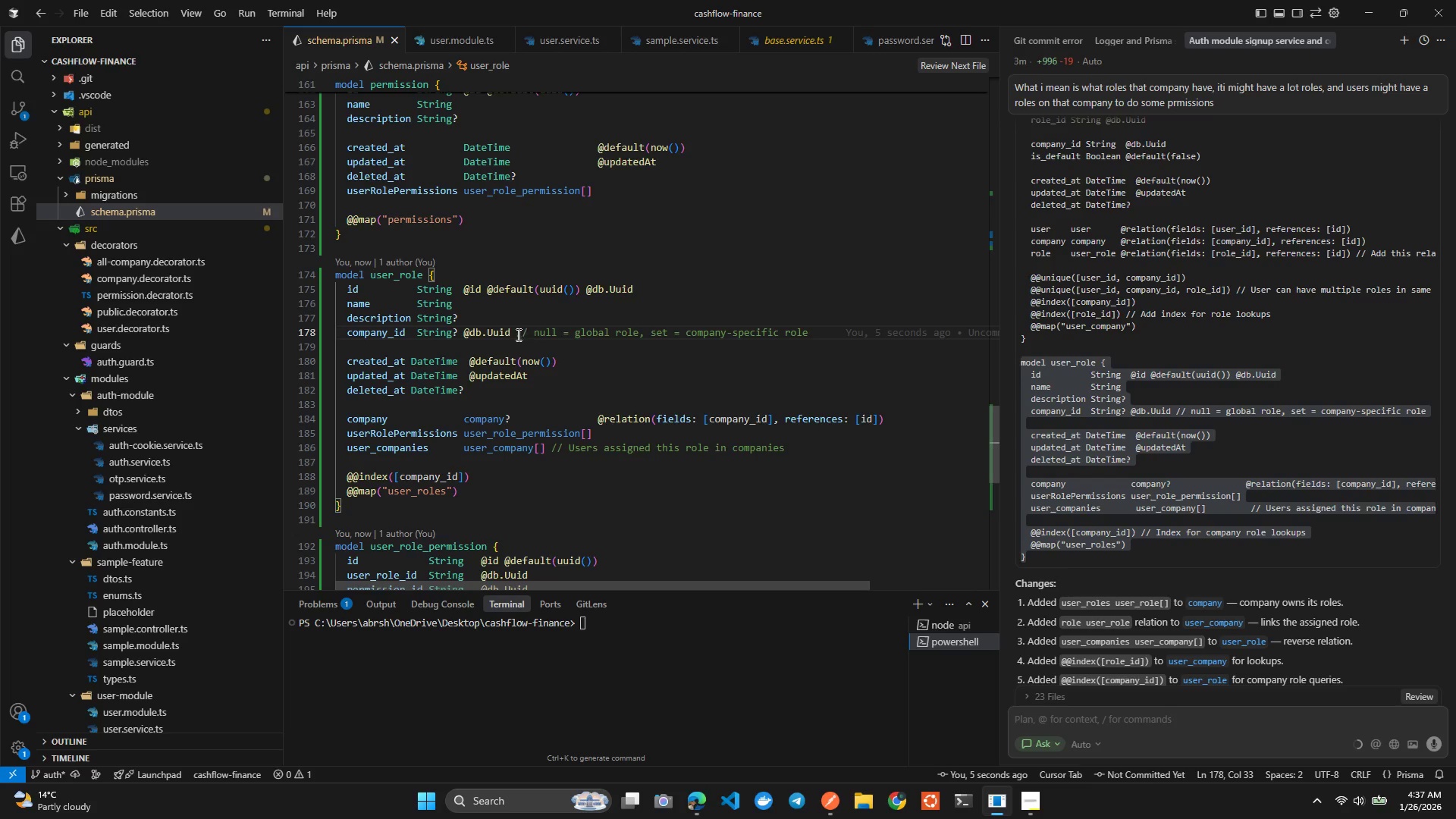 
left_click([517, 335])
 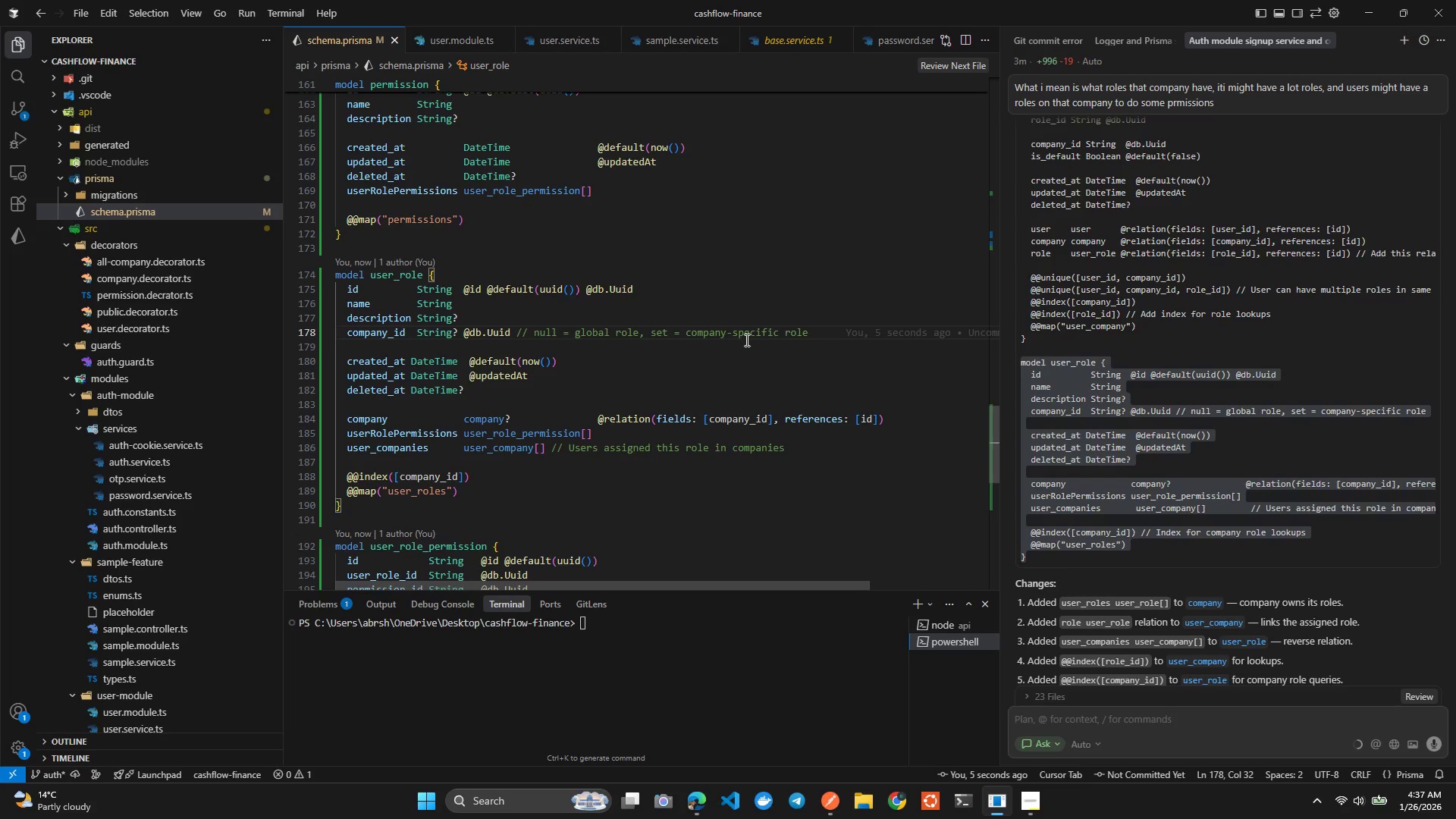 
hold_key(key=ShiftLeft, duration=0.56)
left_click([815, 327])
 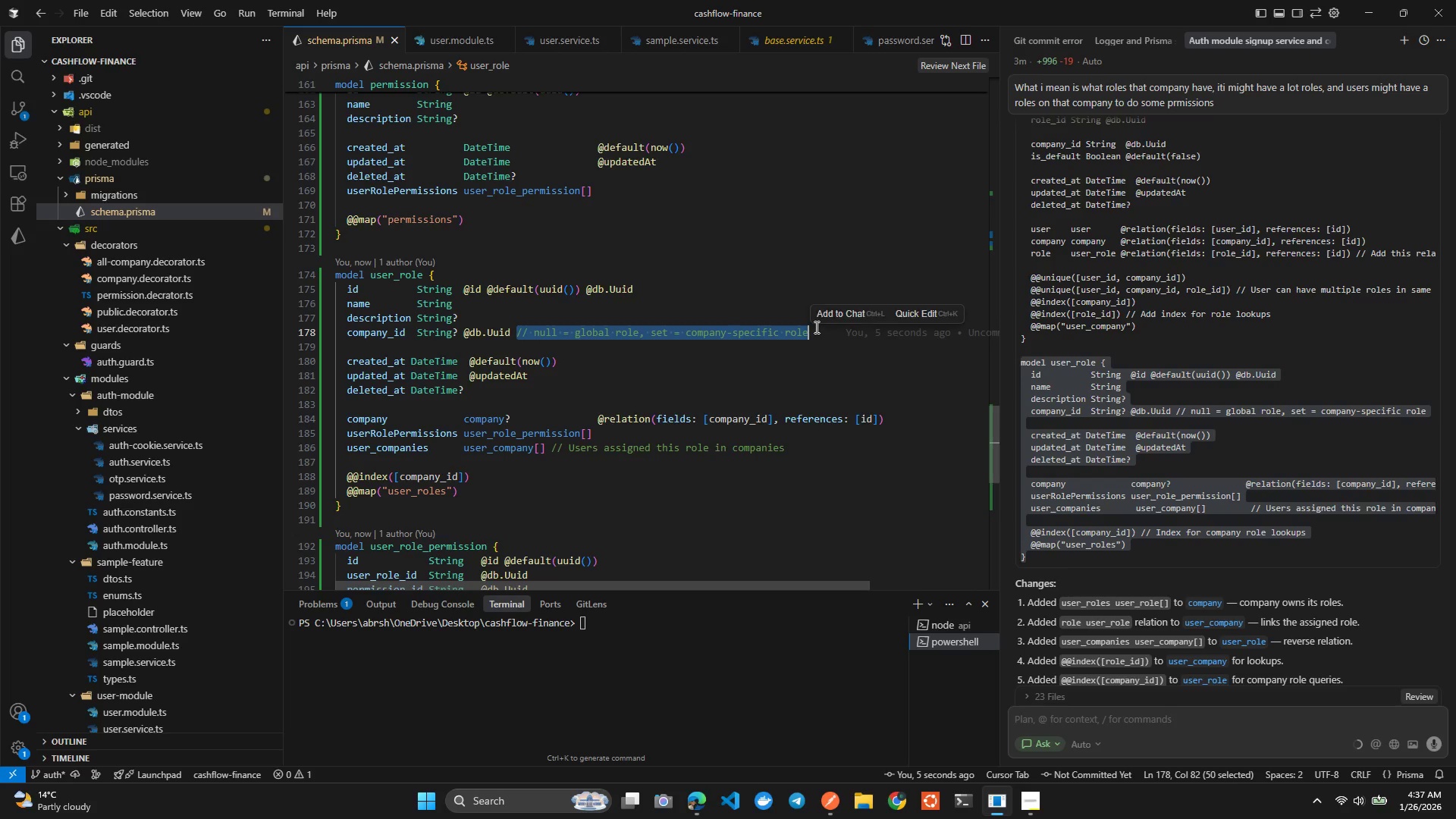 
key(Backspace)
 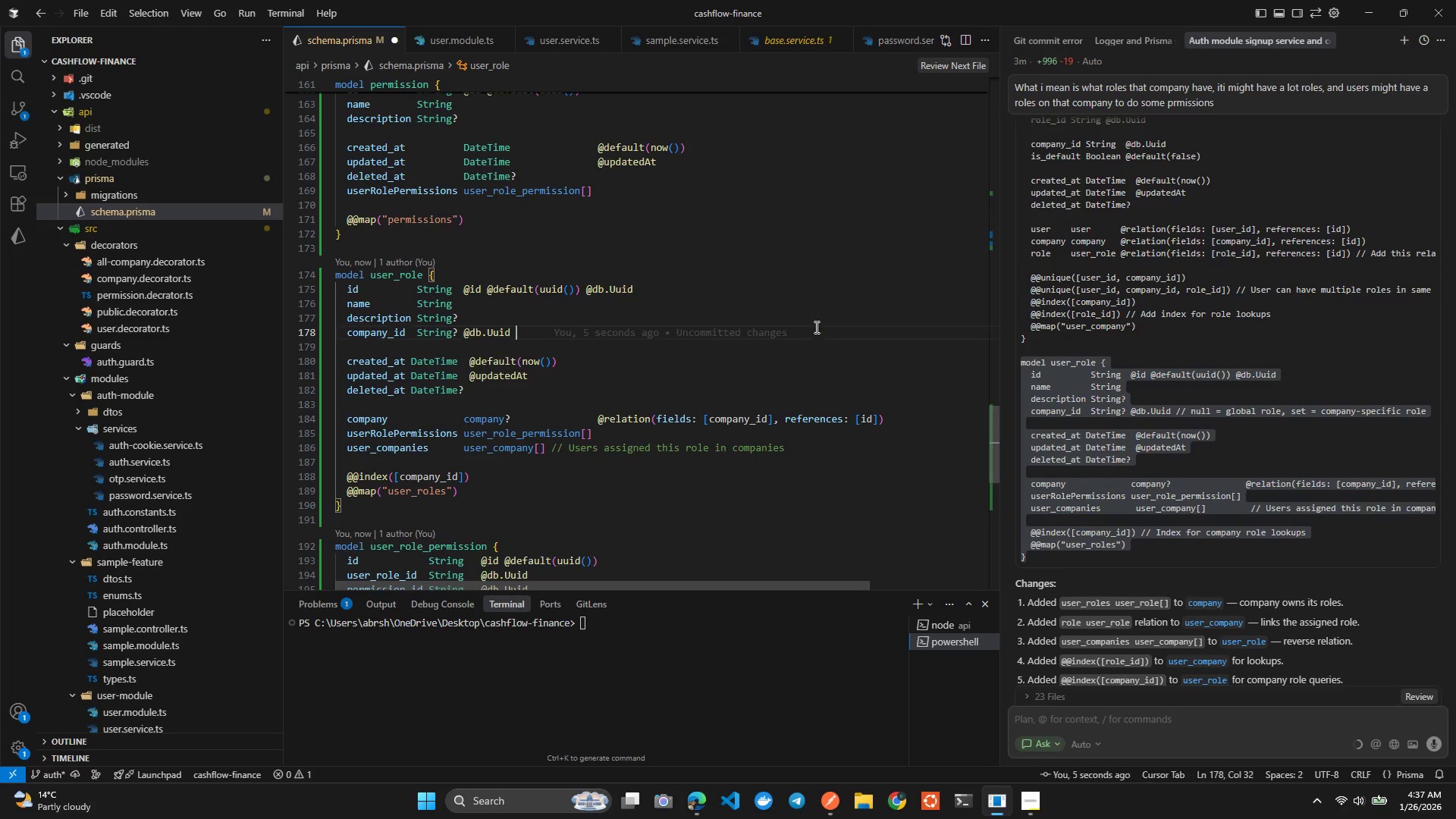 
key(Backspace)
 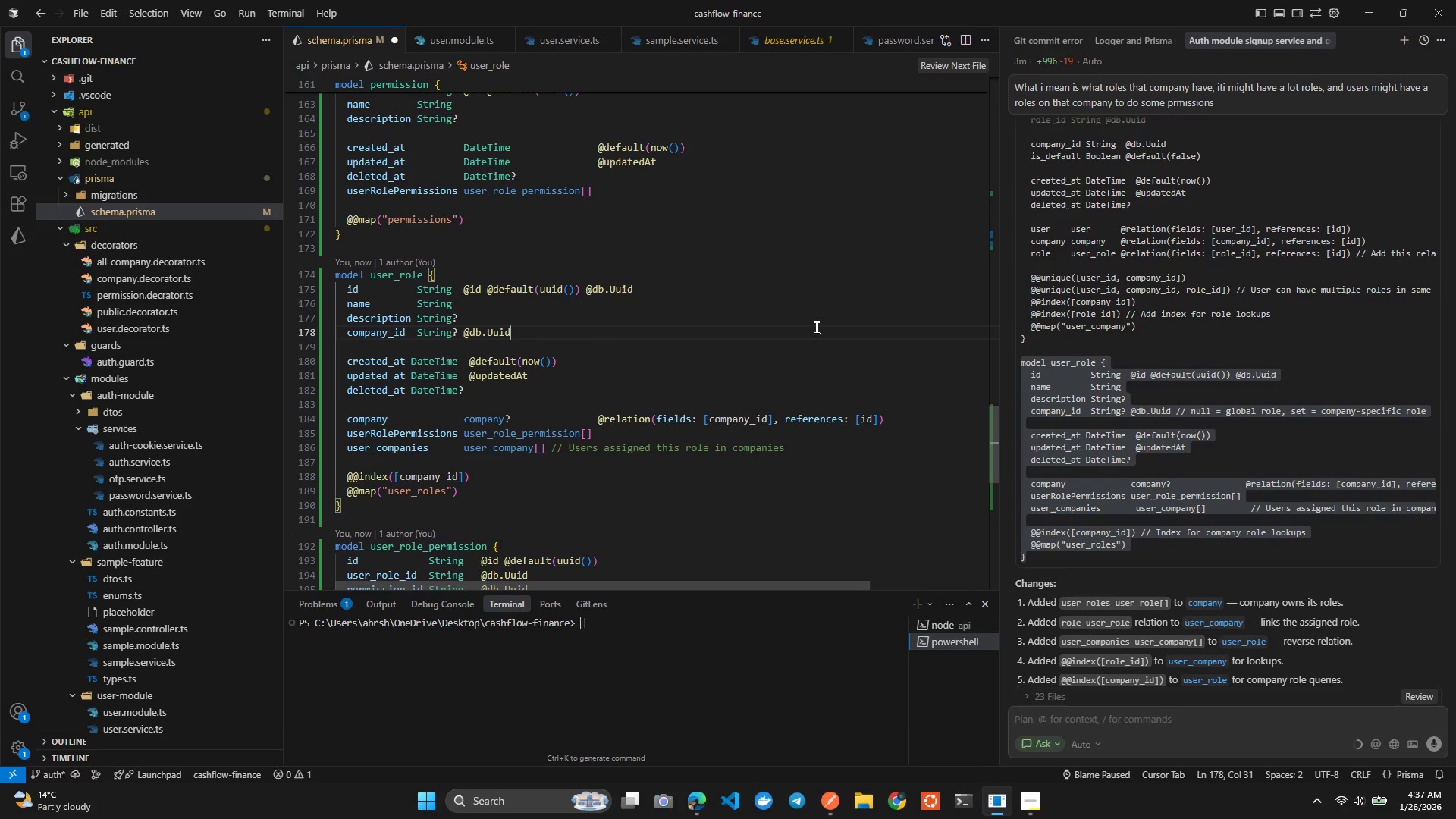 
key(Control+ControlLeft)
 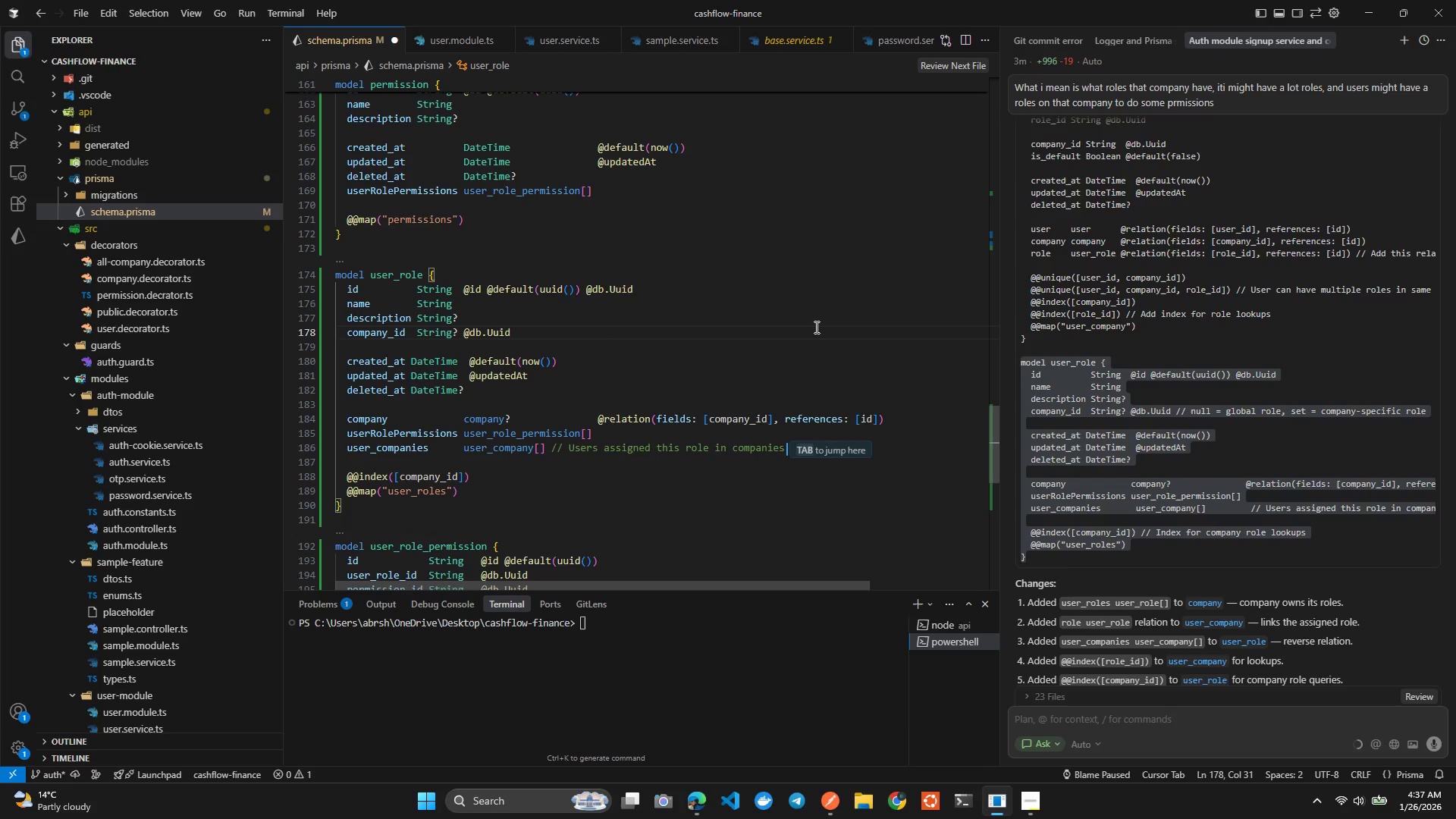 
key(Control+S)
 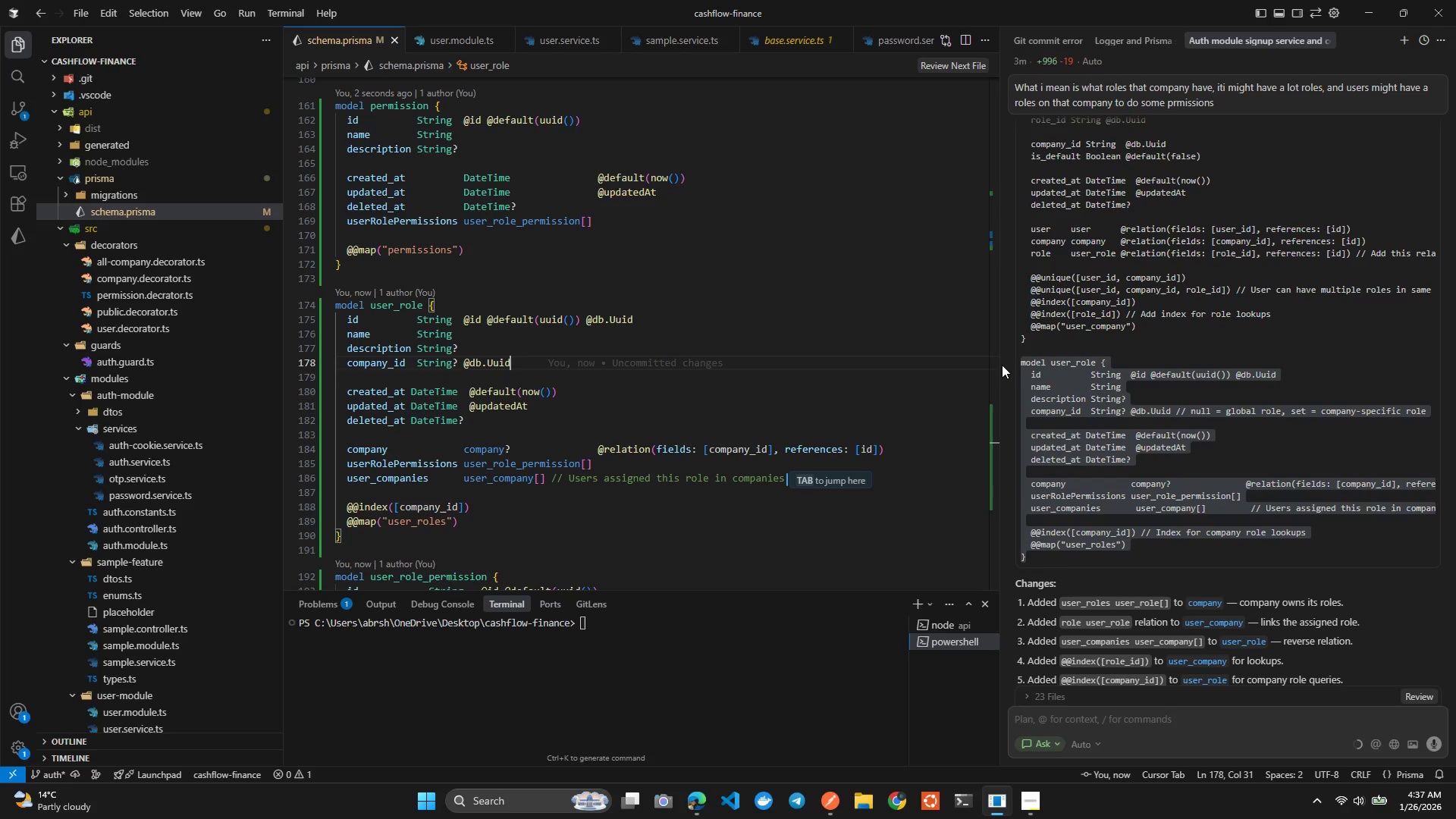 
left_click_drag(start_coordinate=[999, 369], to_coordinate=[1108, 359])
 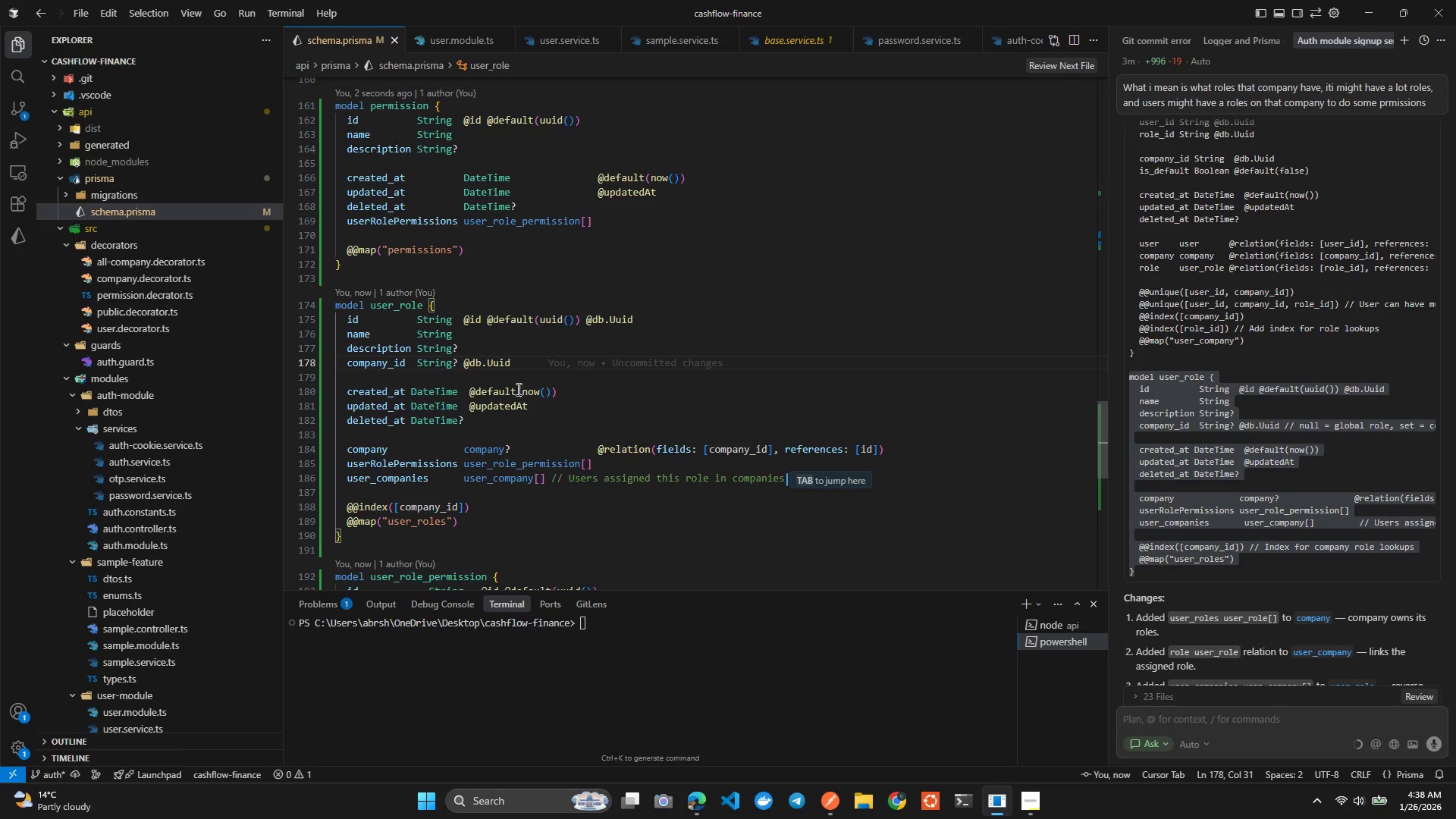 
left_click([507, 383])
 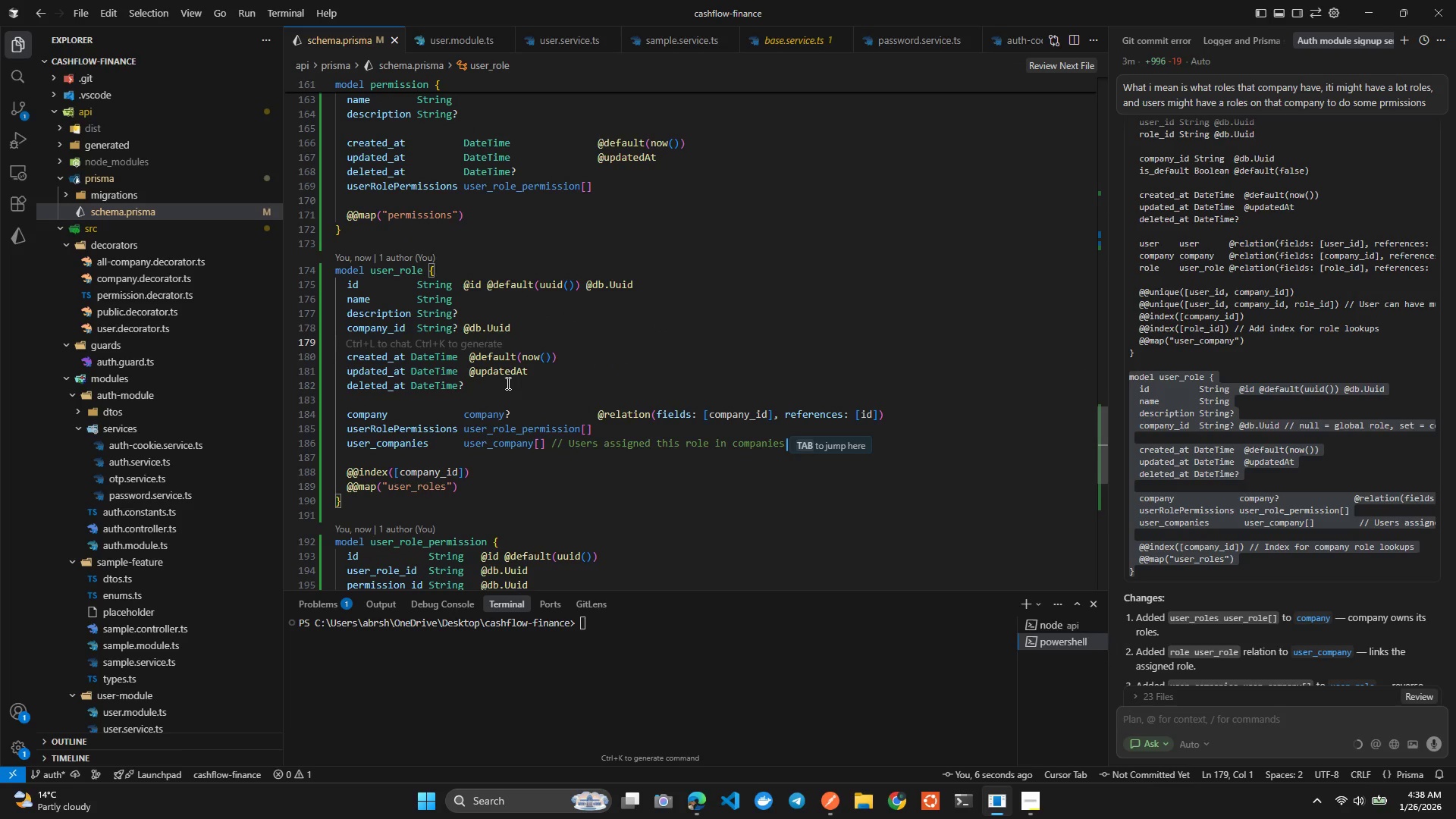 
wait(8.78)
 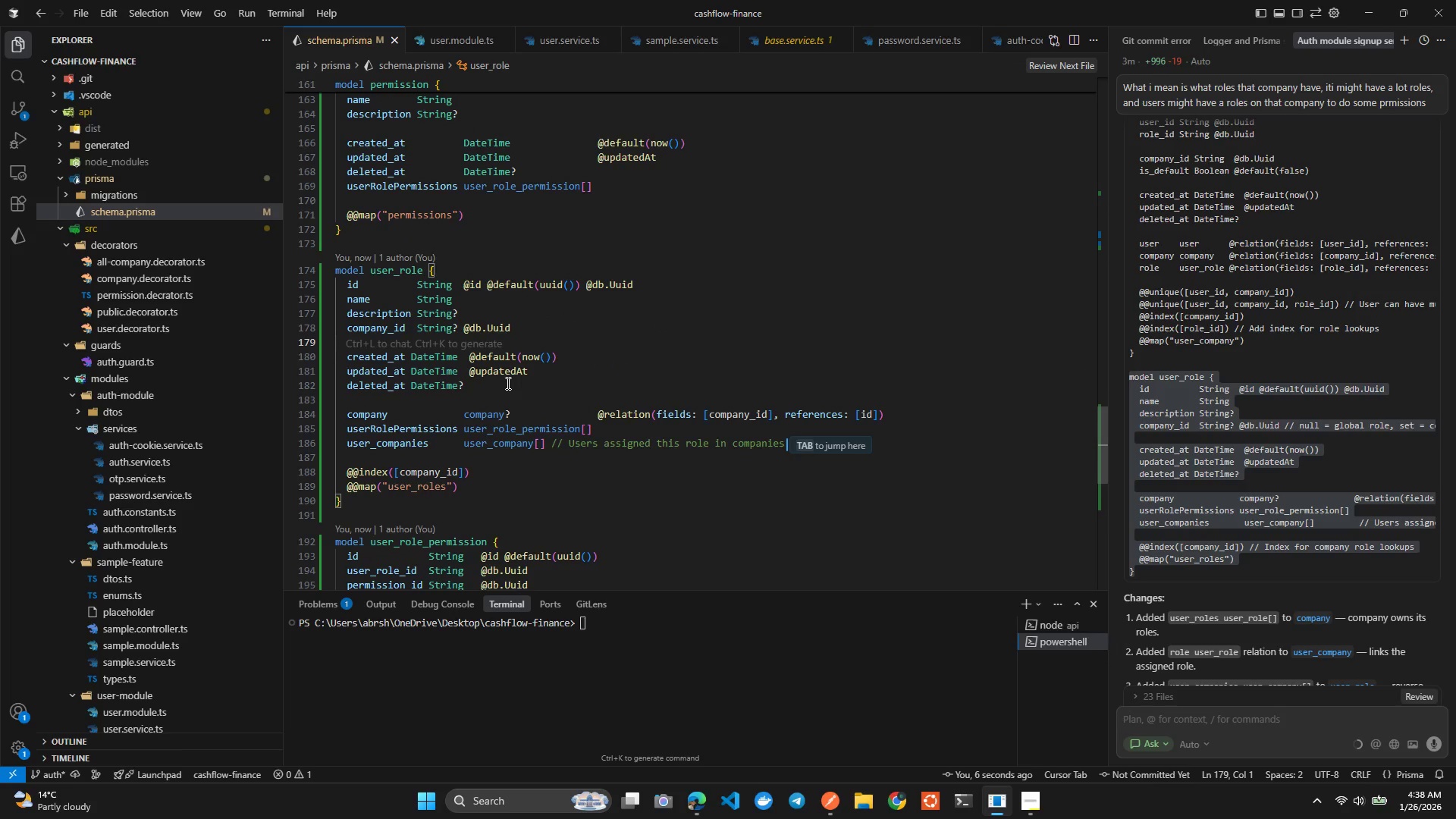 
left_click([1252, 610])
 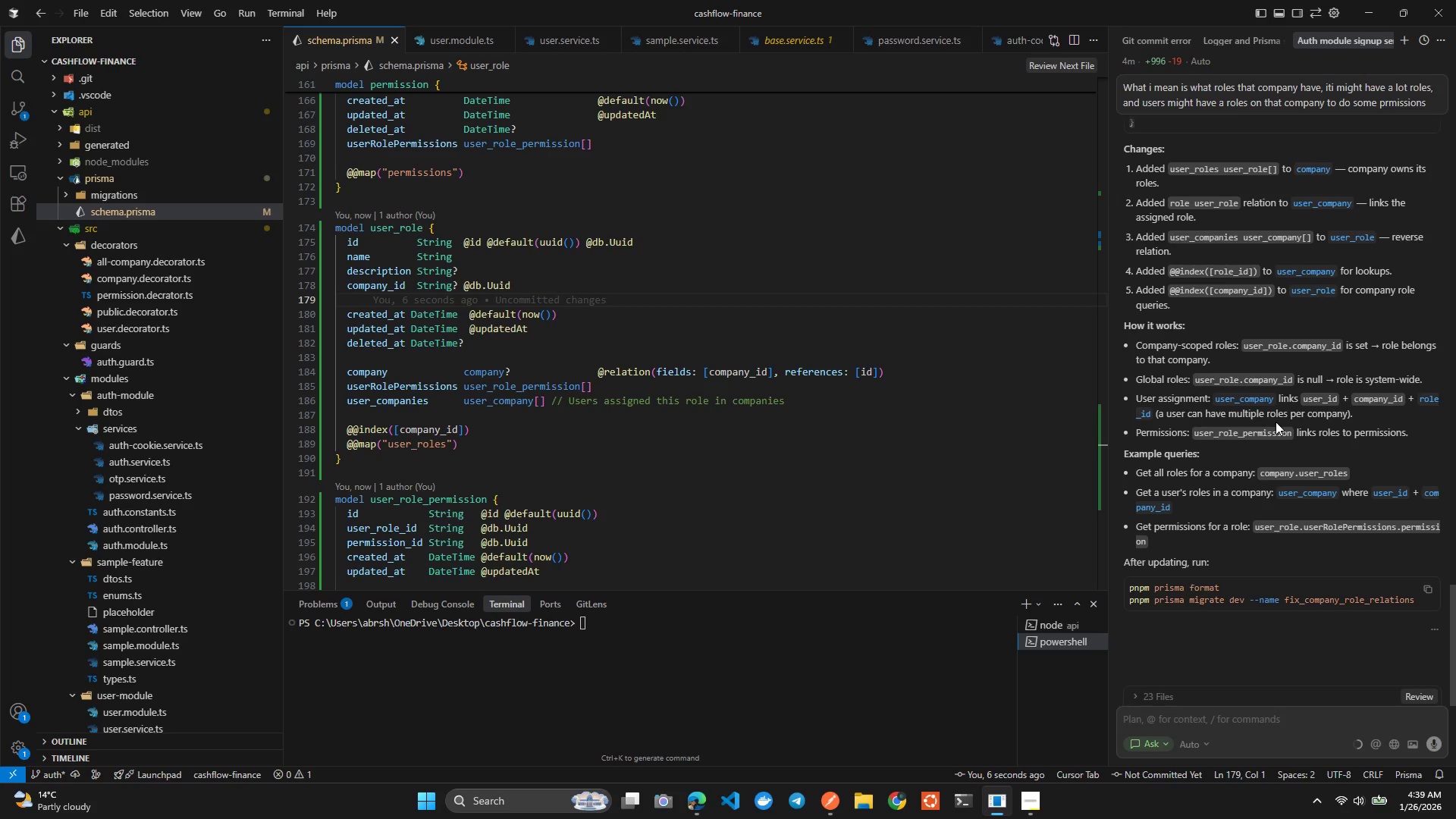 
wait(67.89)
 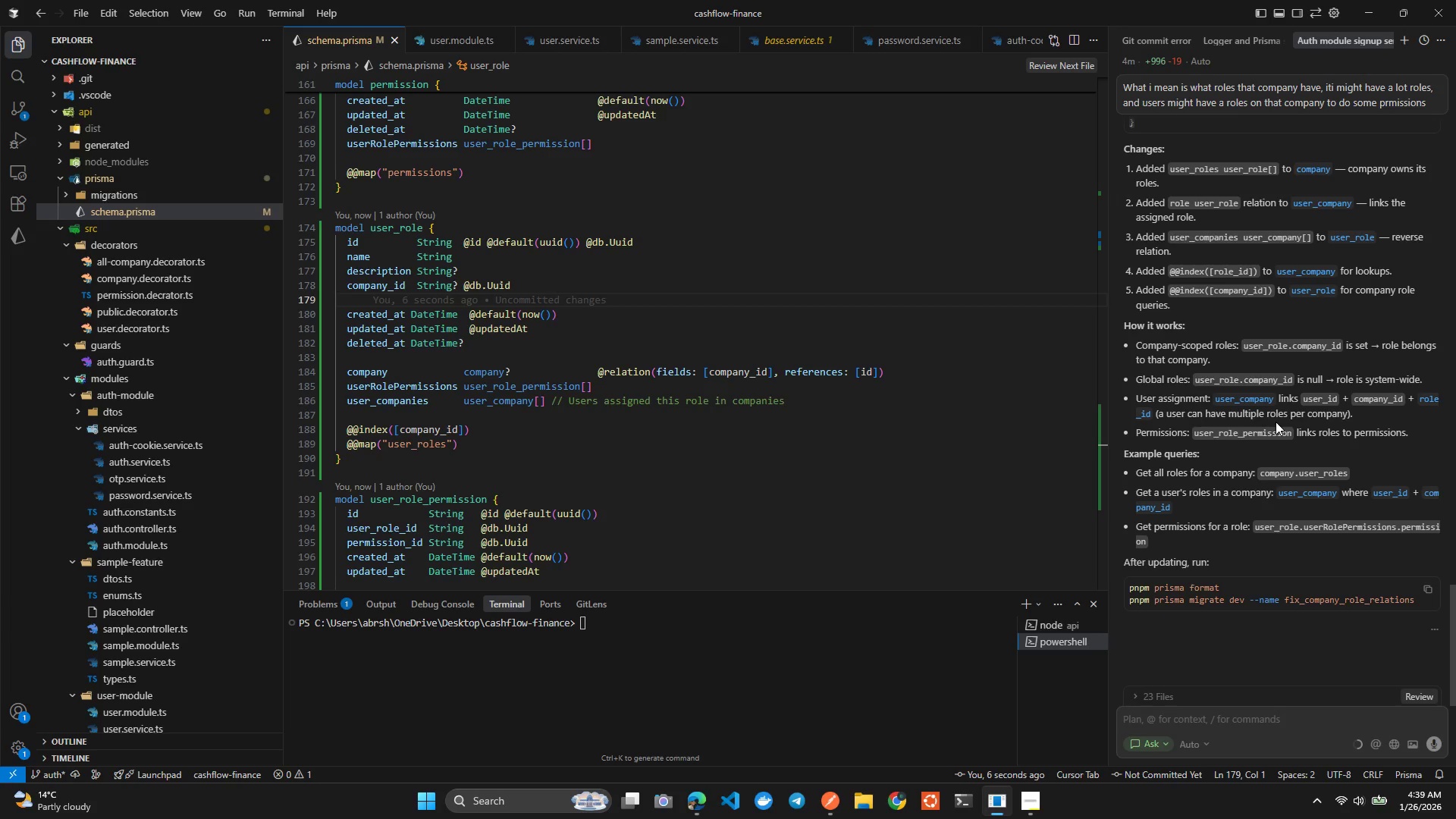 
left_click([1309, 795])
 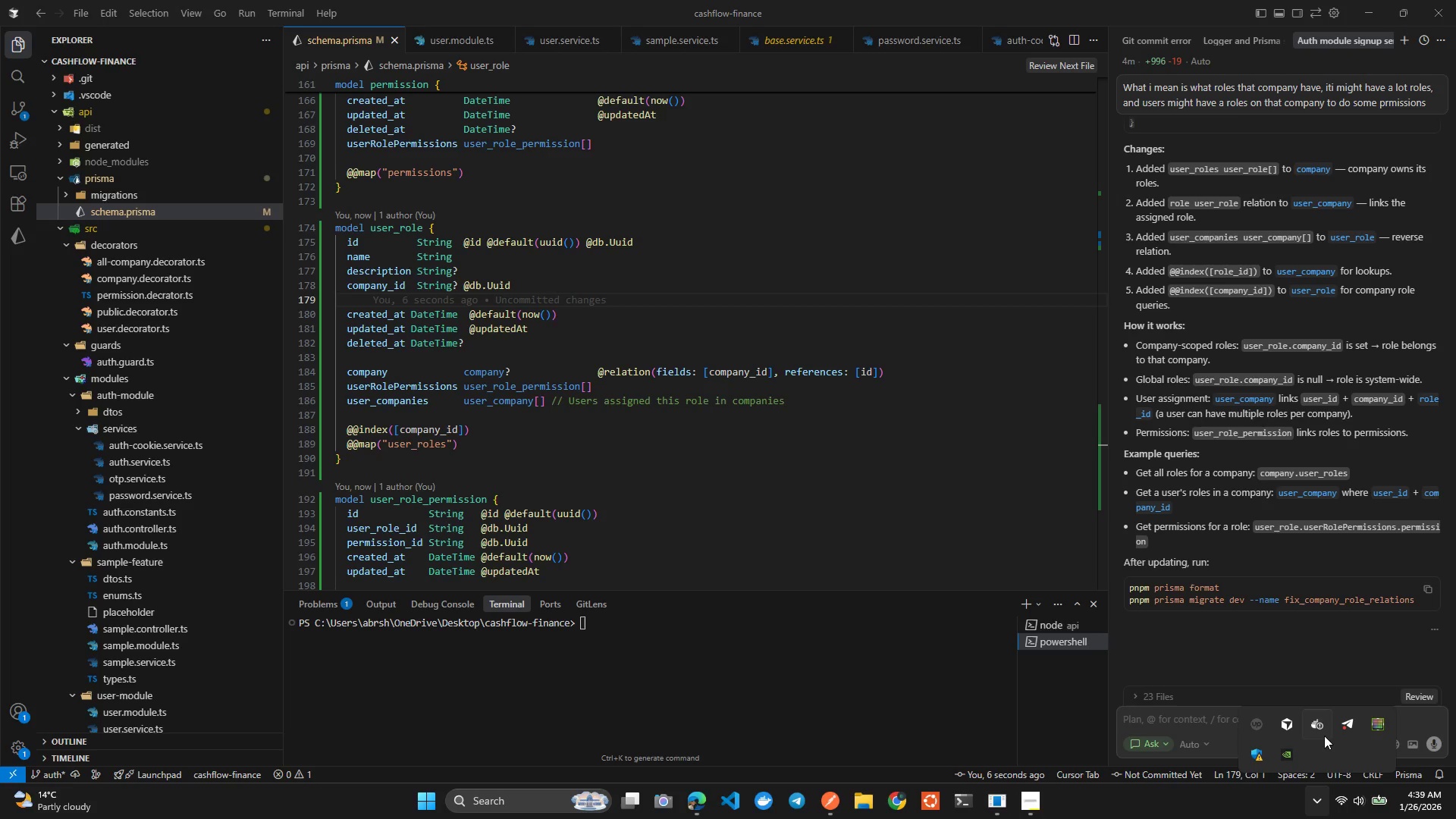 
right_click([1321, 720])
 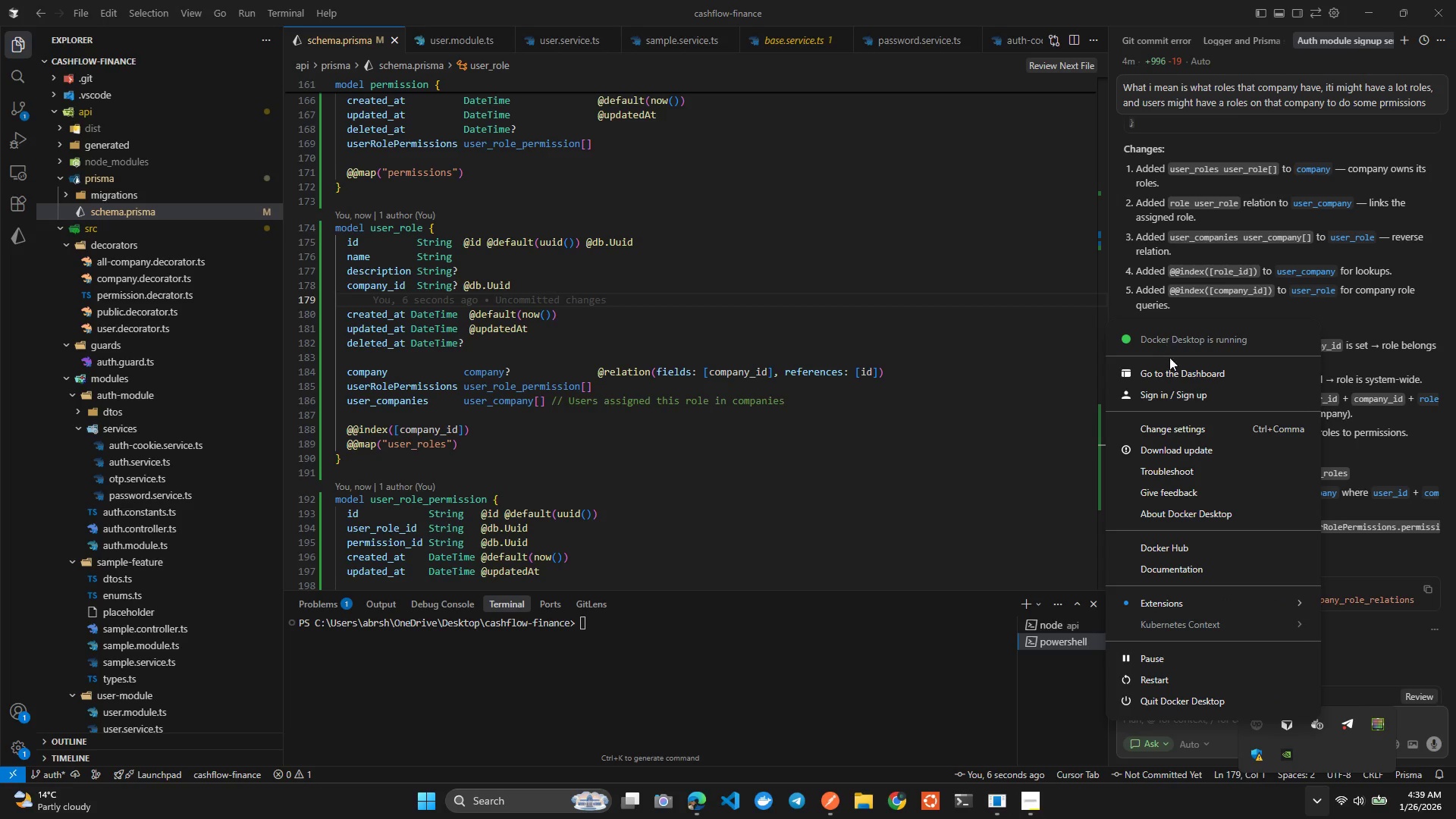 
left_click([1170, 363])
 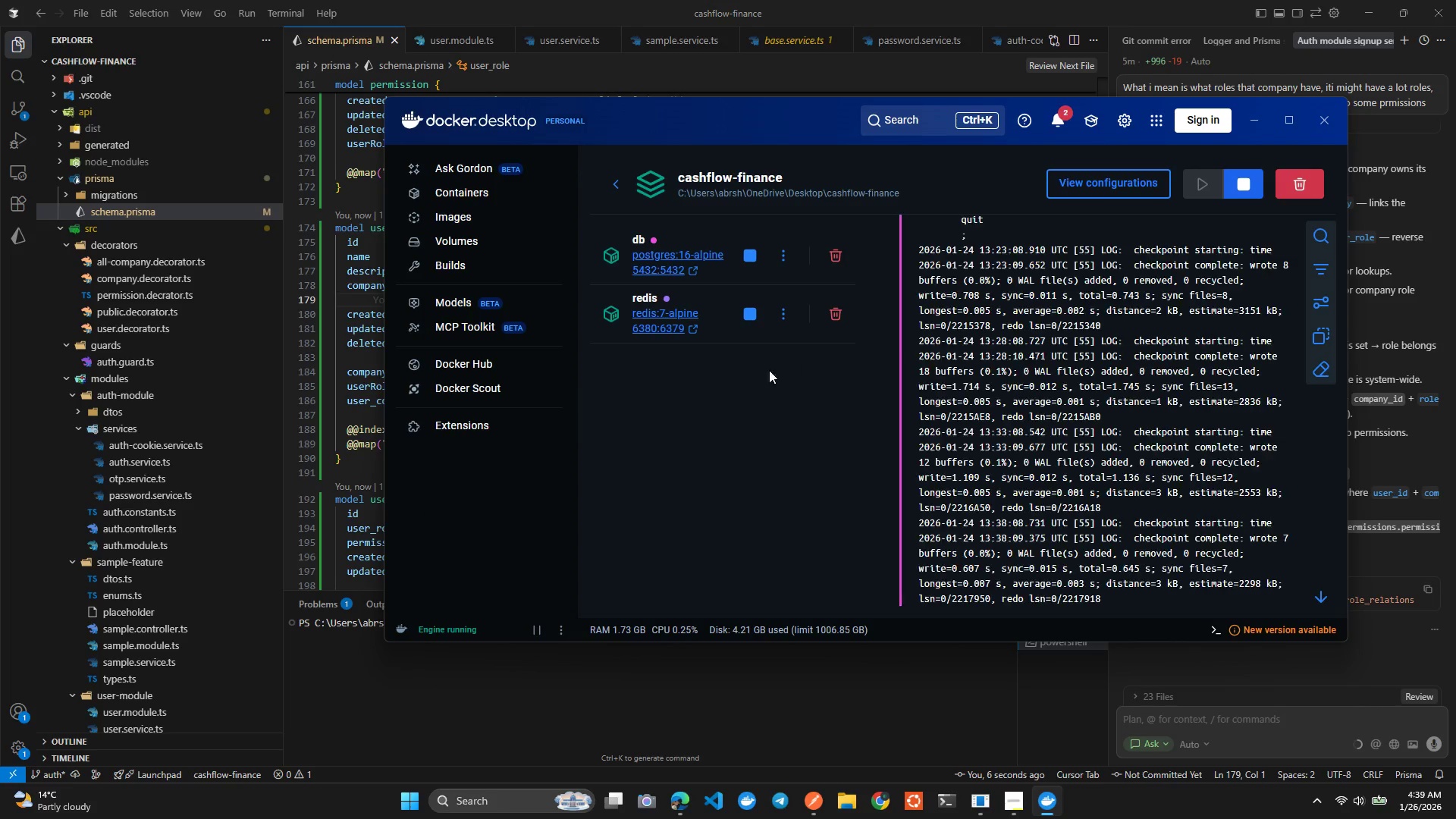 
wait(8.05)
 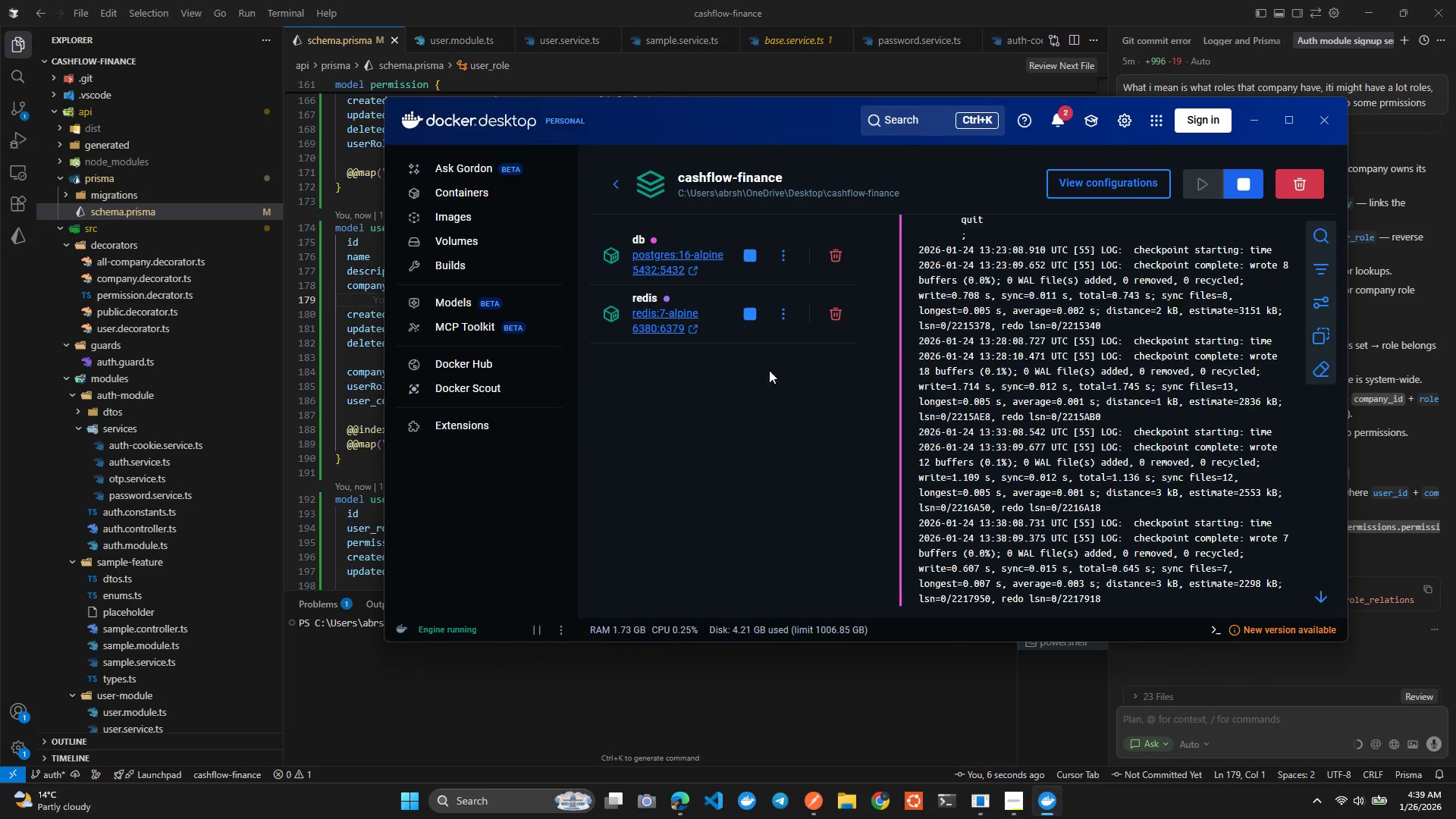 
left_click([785, 254])
 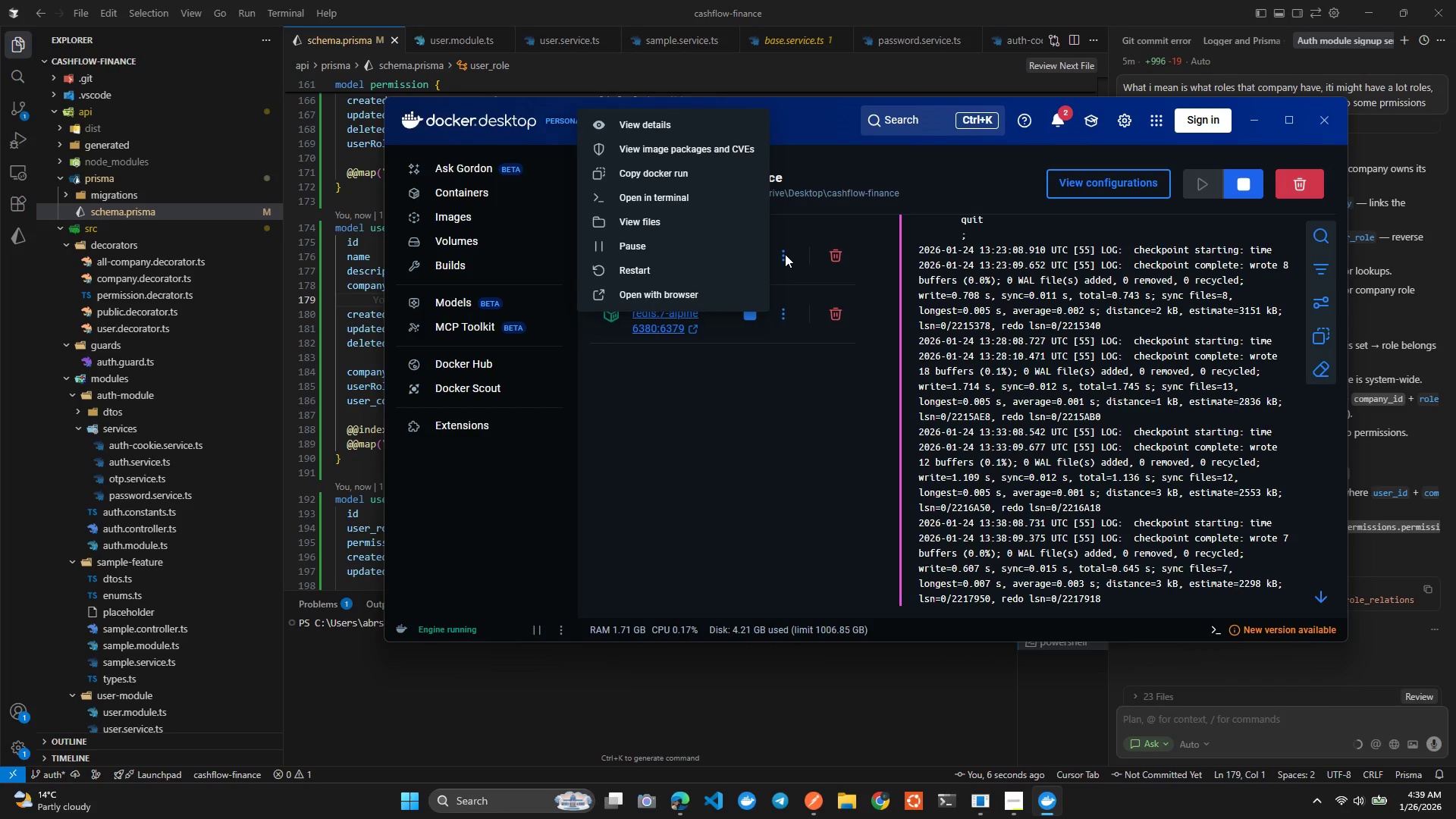 
left_click([785, 254])
 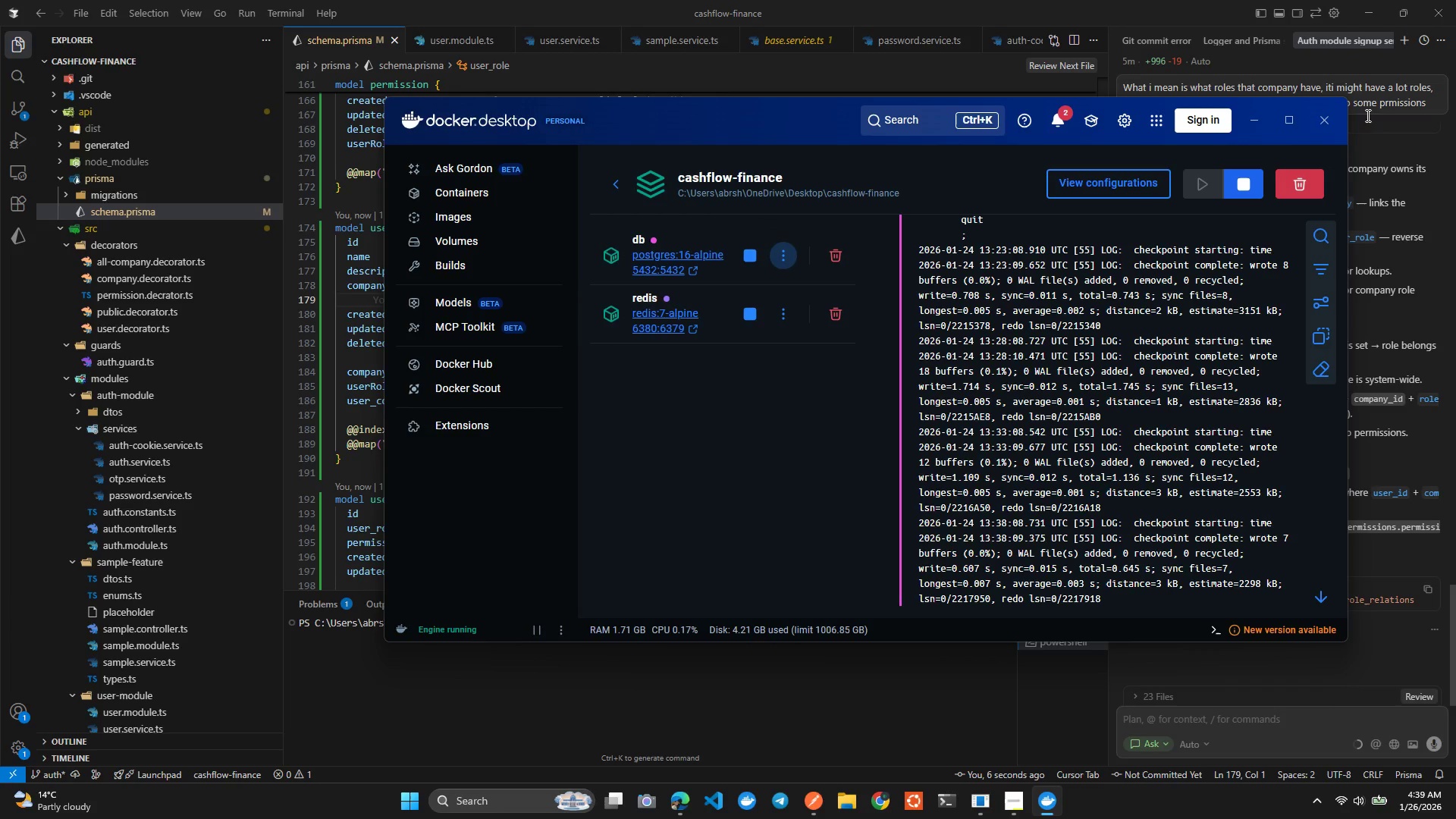 
left_click([1329, 120])
 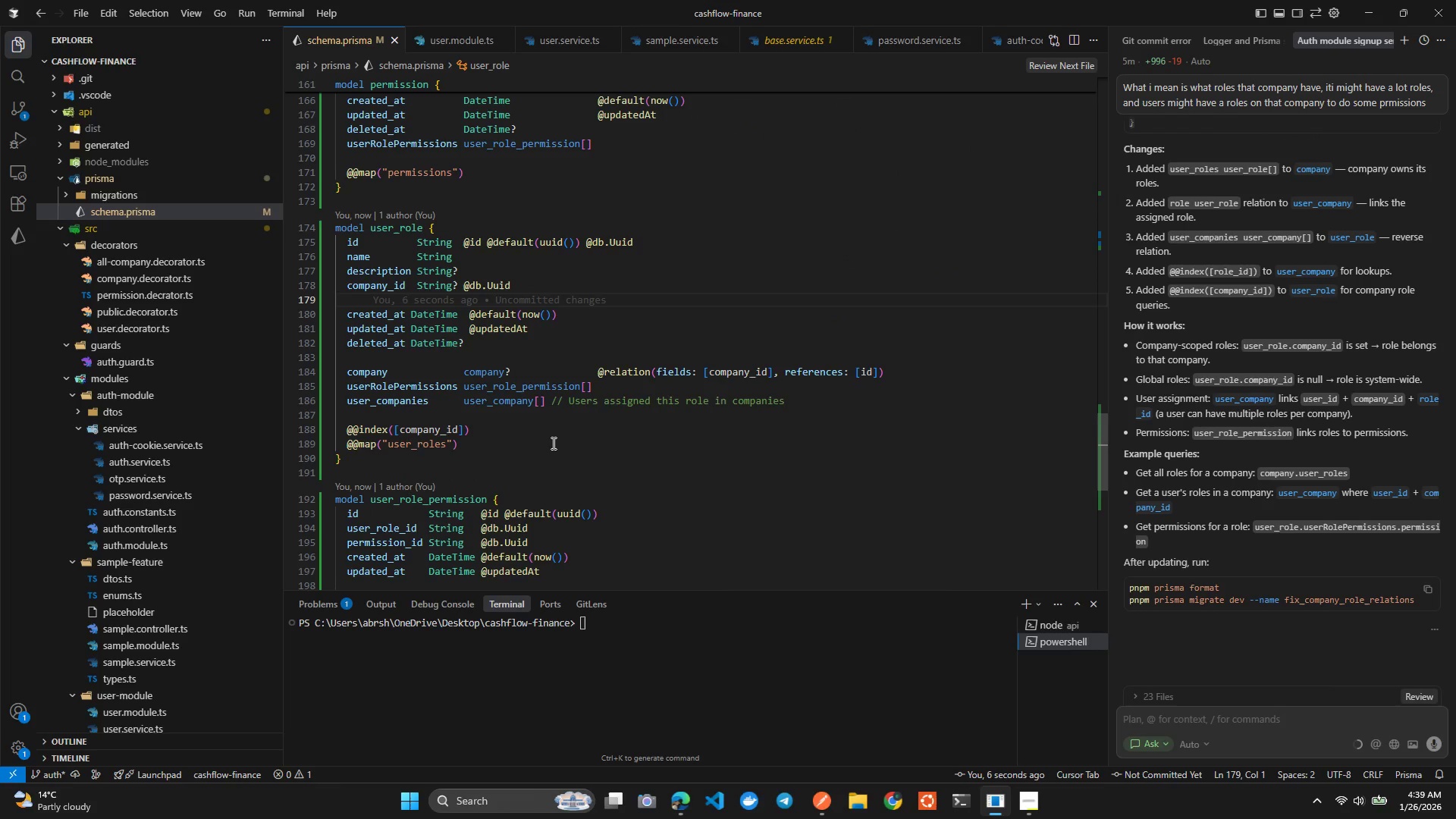 
left_click([552, 443])
 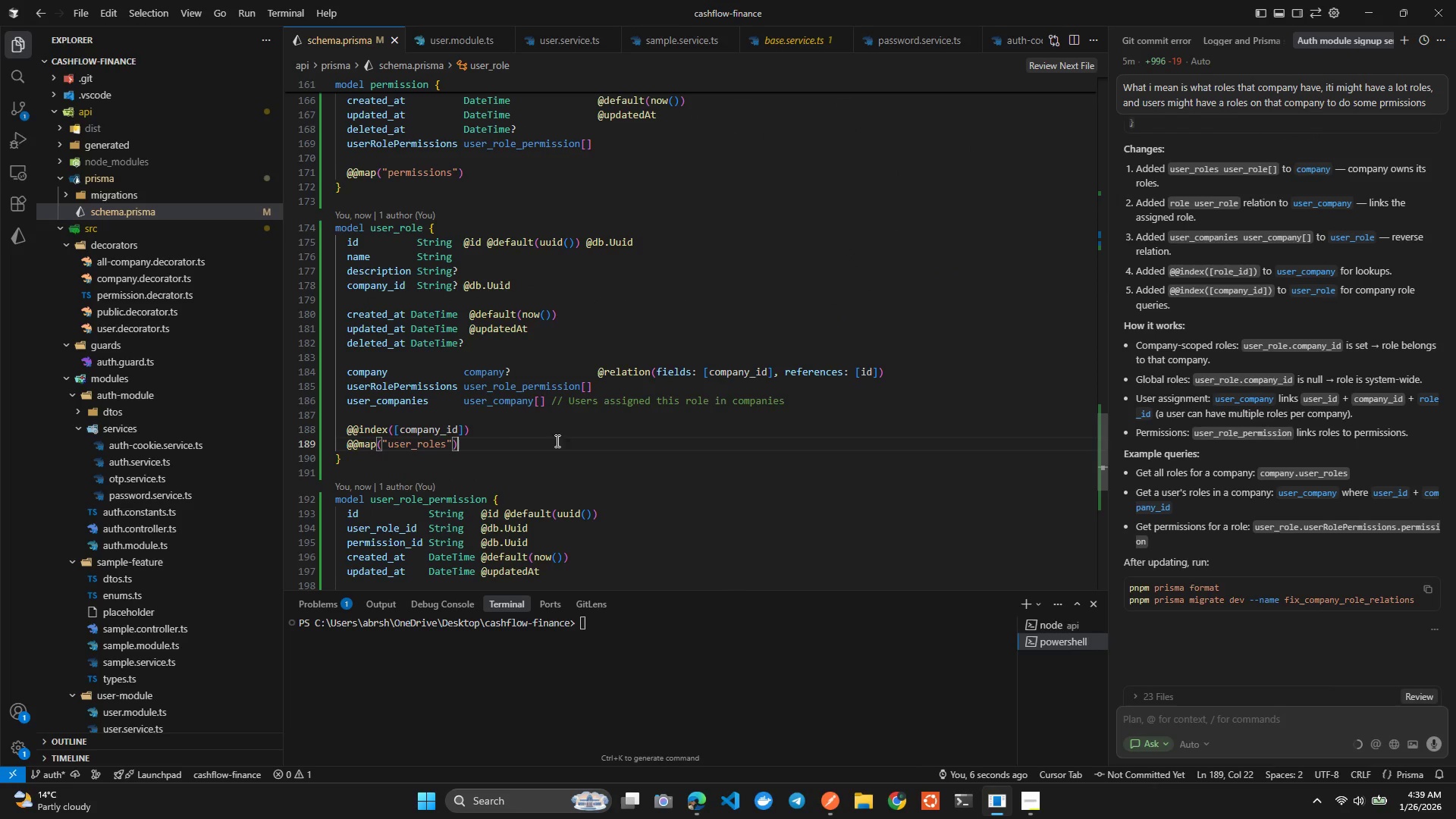 
key(Control+Tab)
 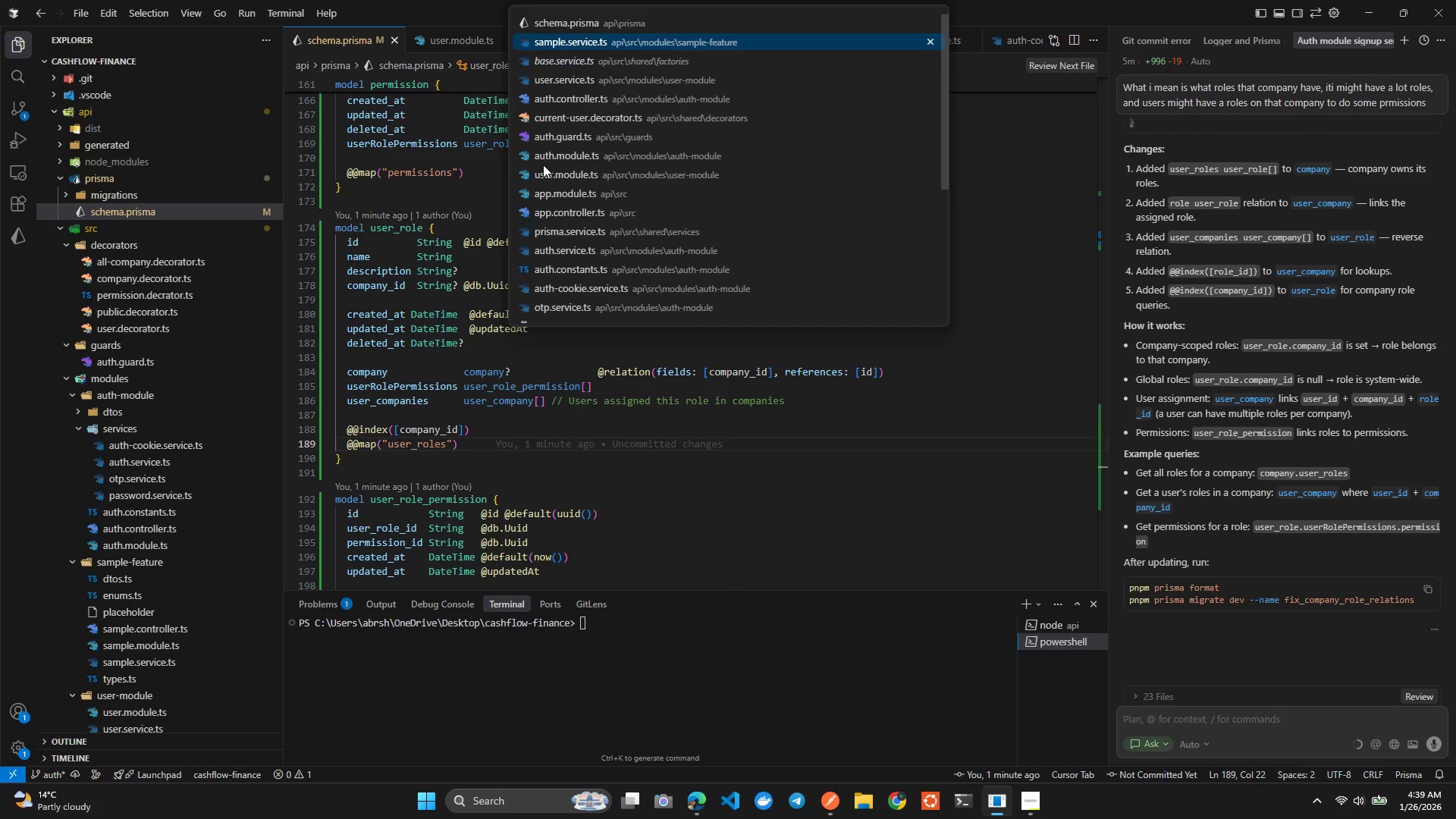 
scroll: coordinate [544, 187], scroll_direction: up, amount: 2.0
 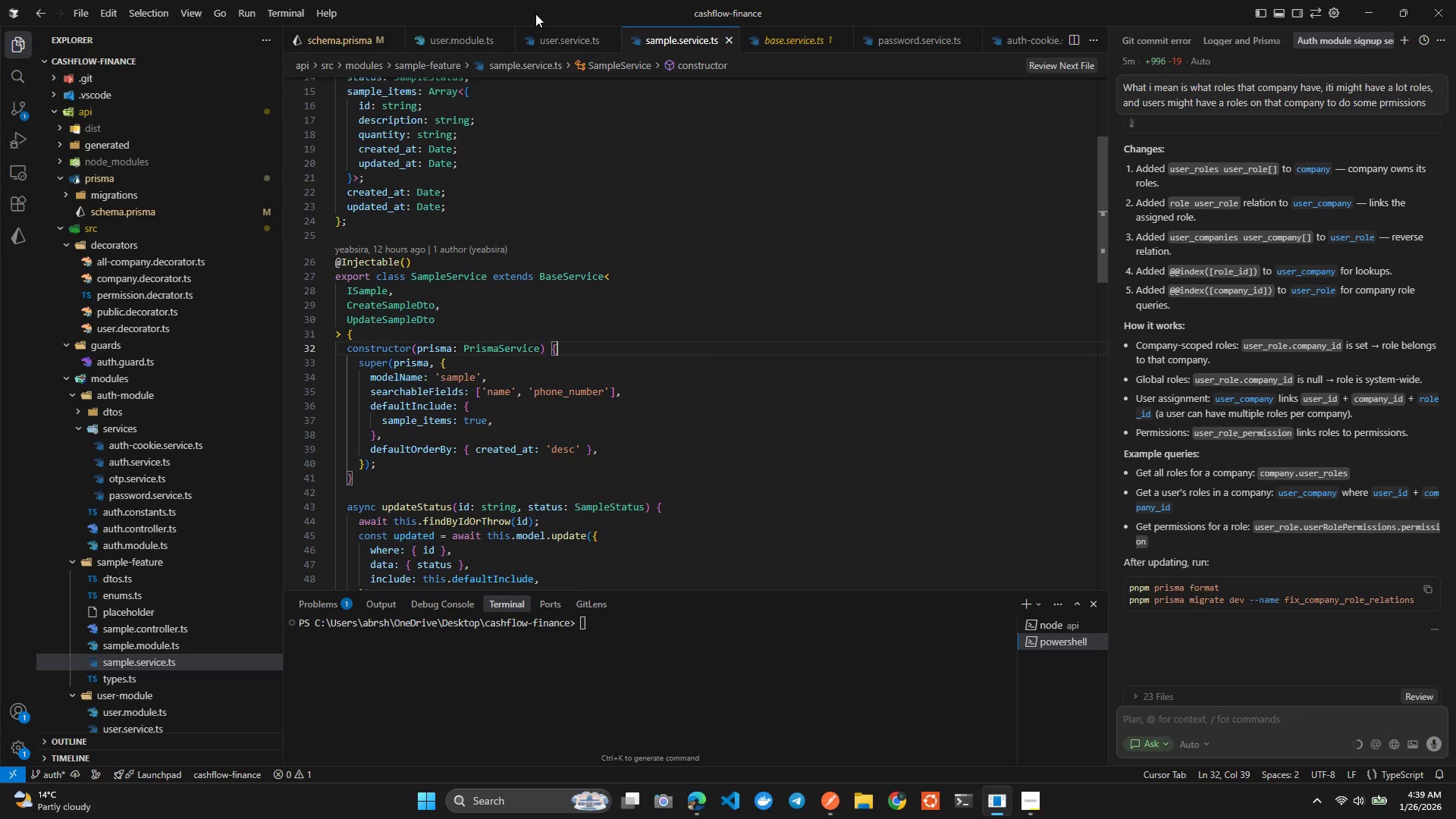 
key(Control+ControlLeft)
 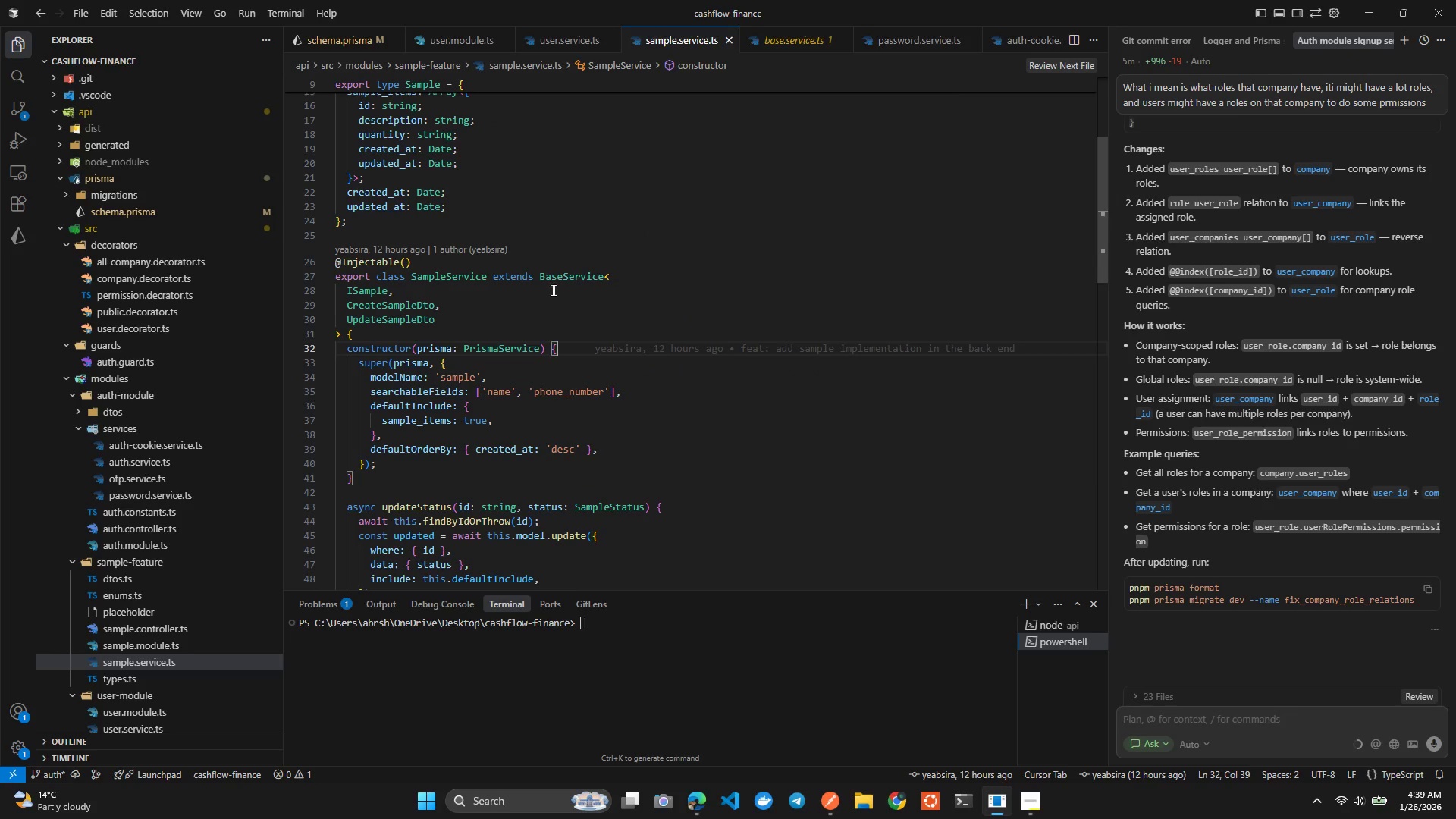 
key(Control+Tab)
 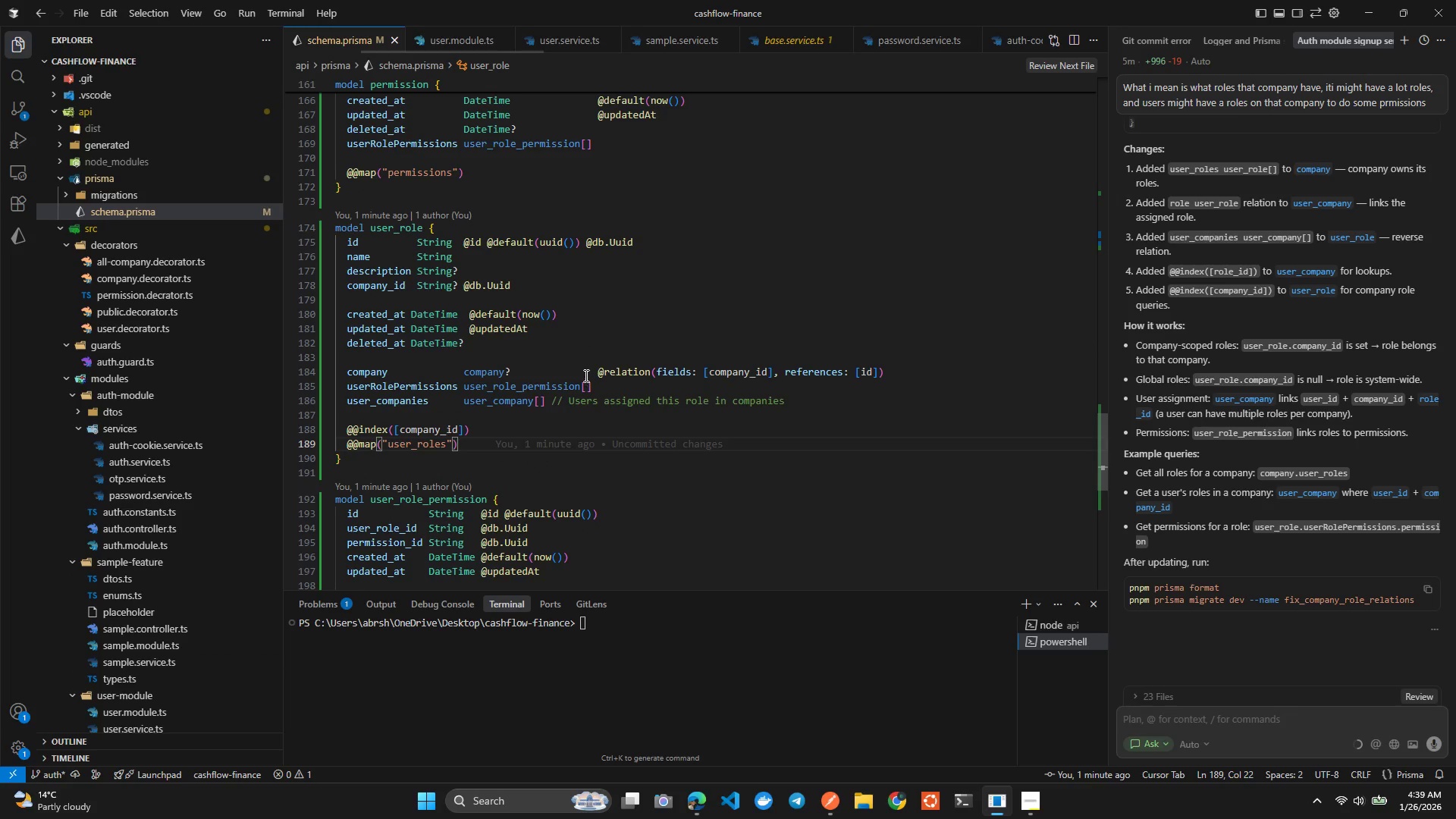 
scroll: coordinate [1261, 482], scroll_direction: down, amount: 5.0
 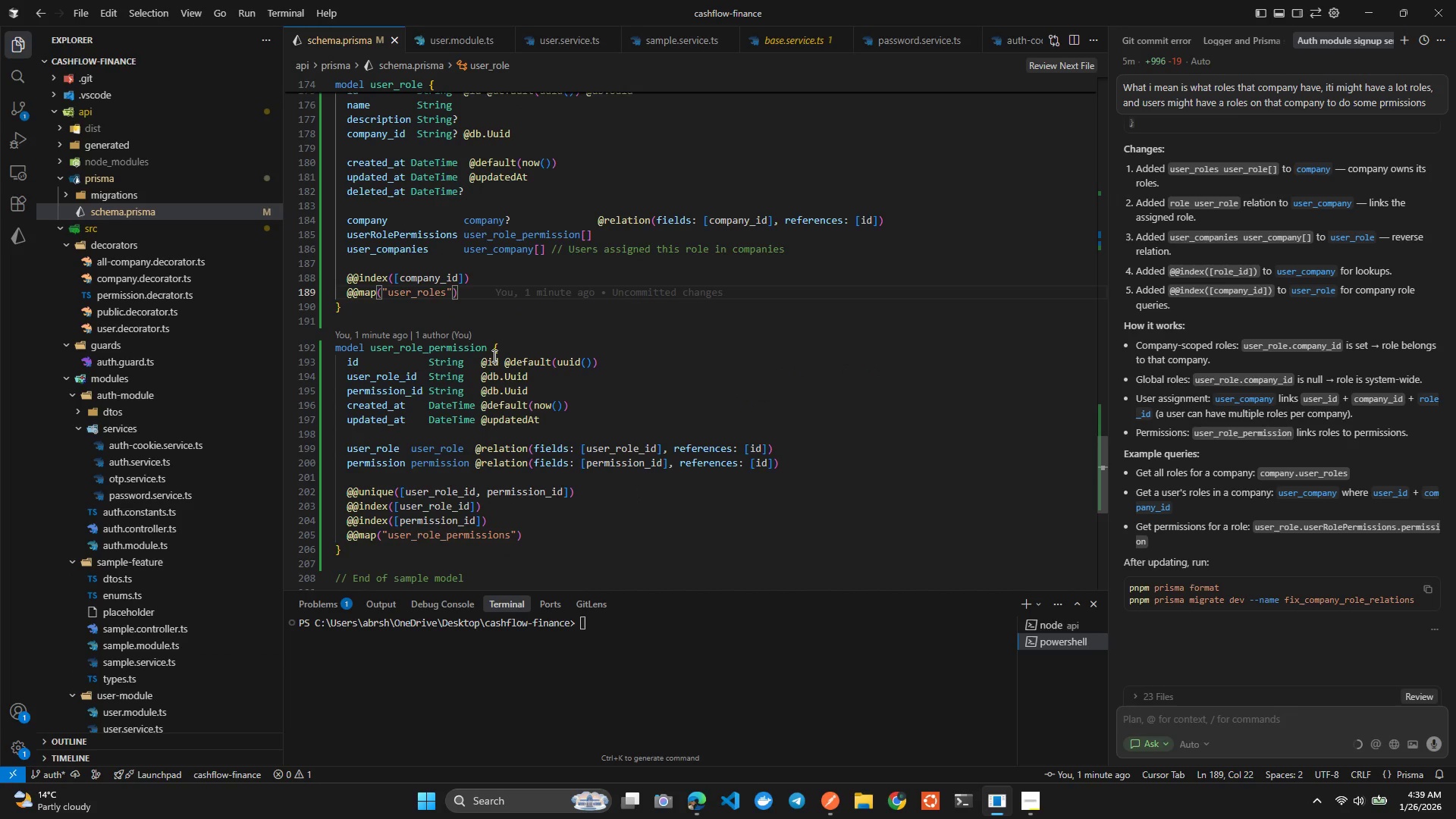 
scroll: coordinate [504, 353], scroll_direction: up, amount: 13.0
 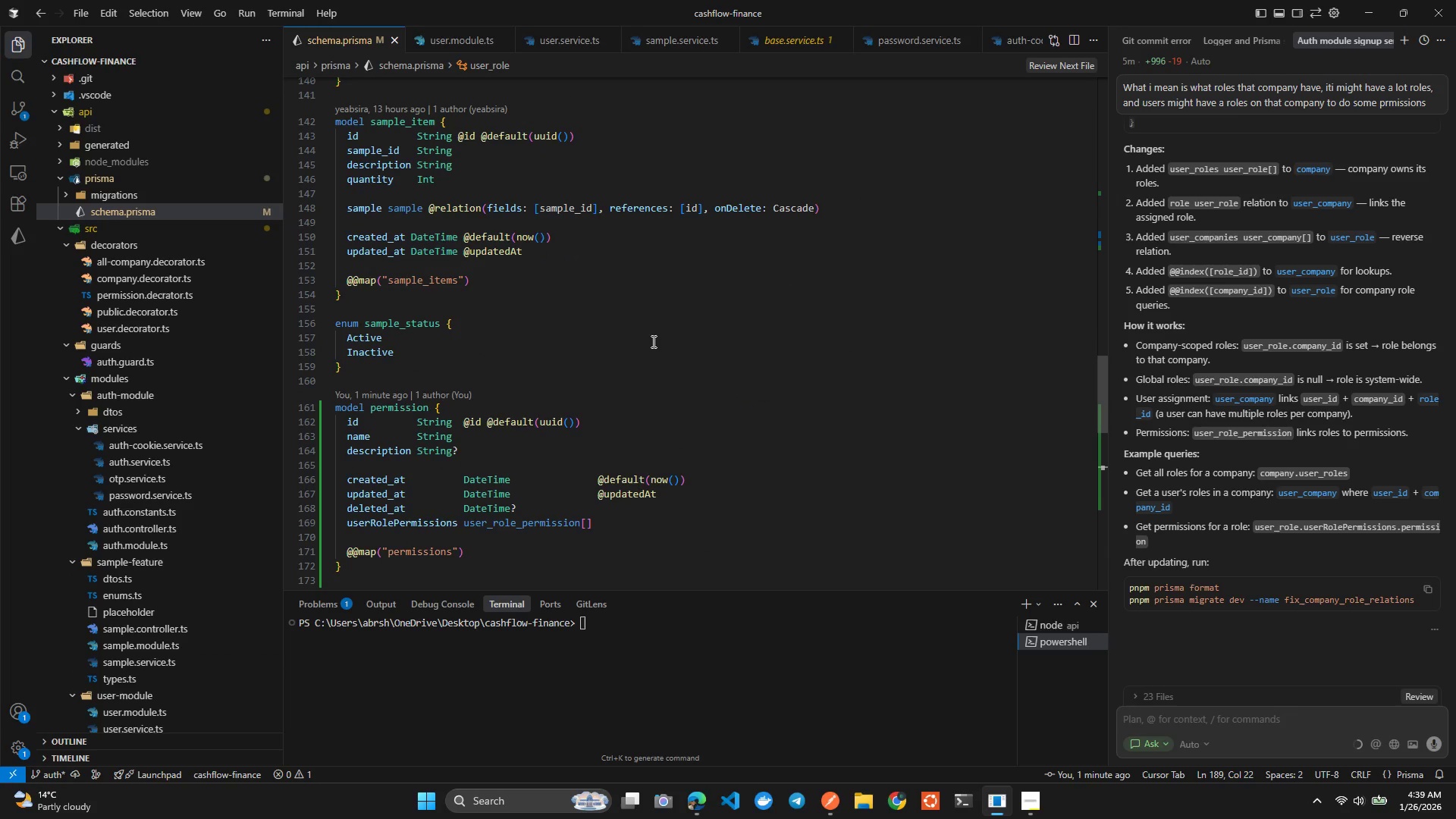 
scroll: coordinate [652, 341], scroll_direction: down, amount: 8.0
 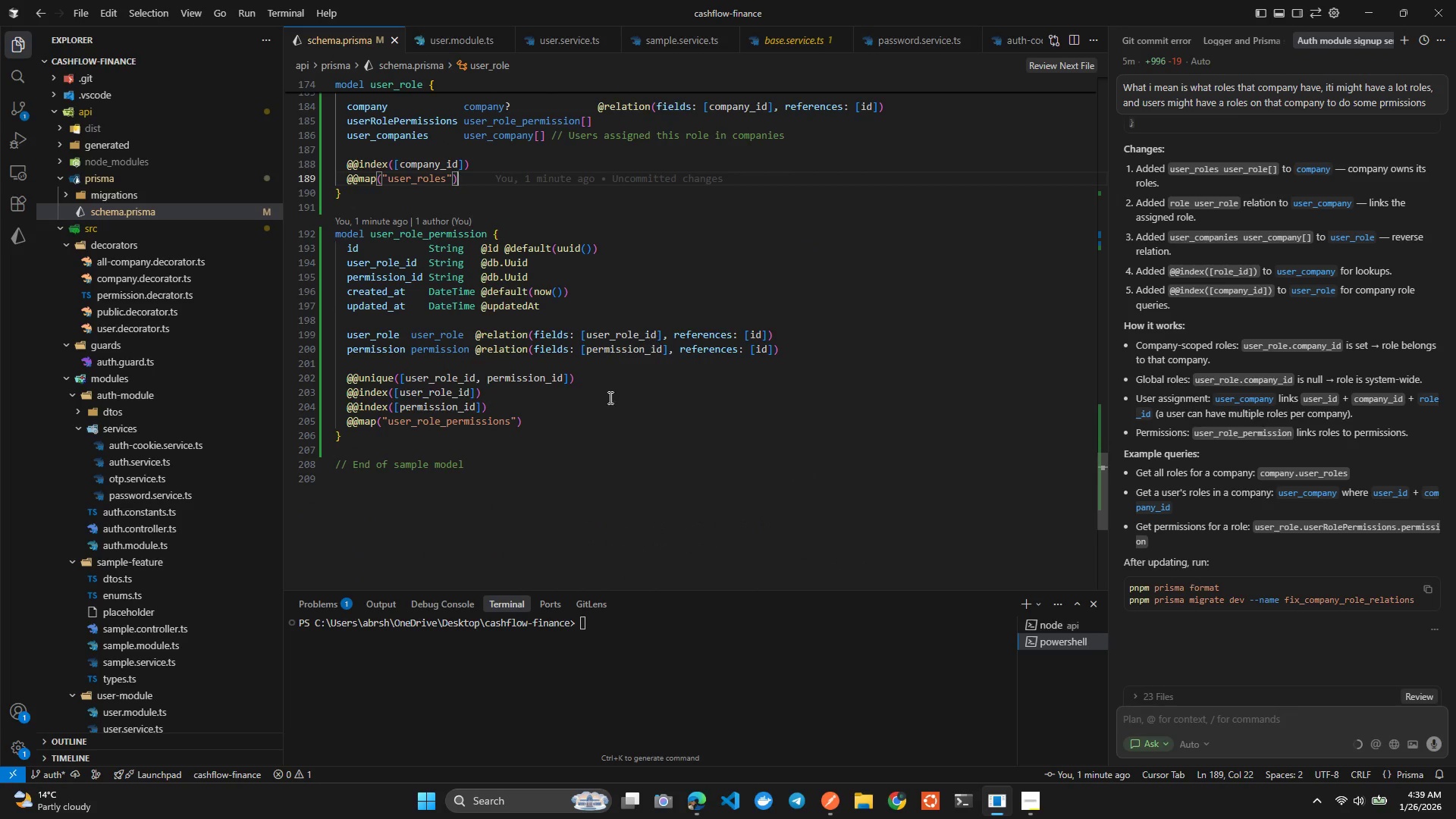 
scroll: coordinate [390, 359], scroll_direction: up, amount: 14.0
 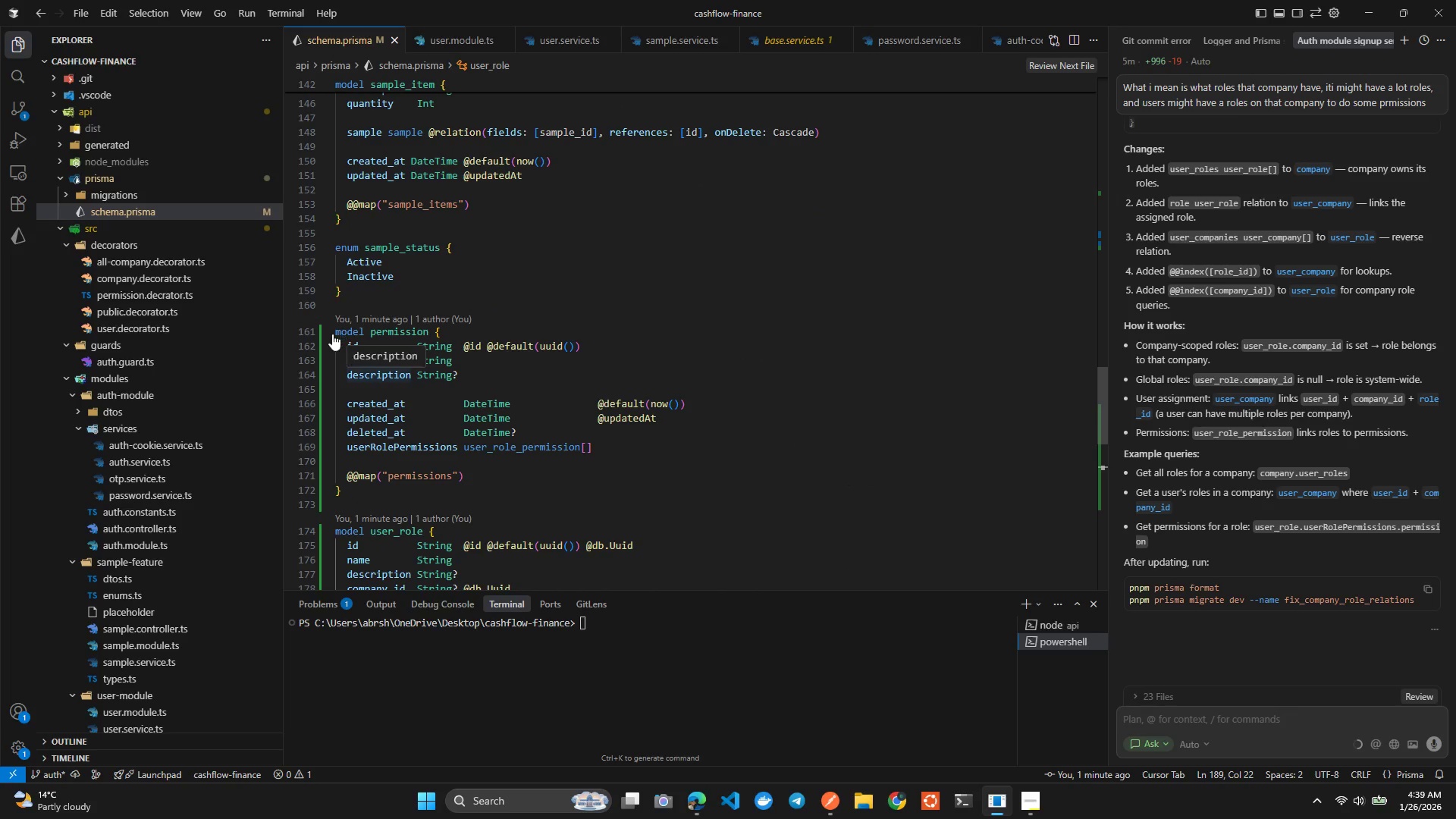 
left_click([323, 328])
 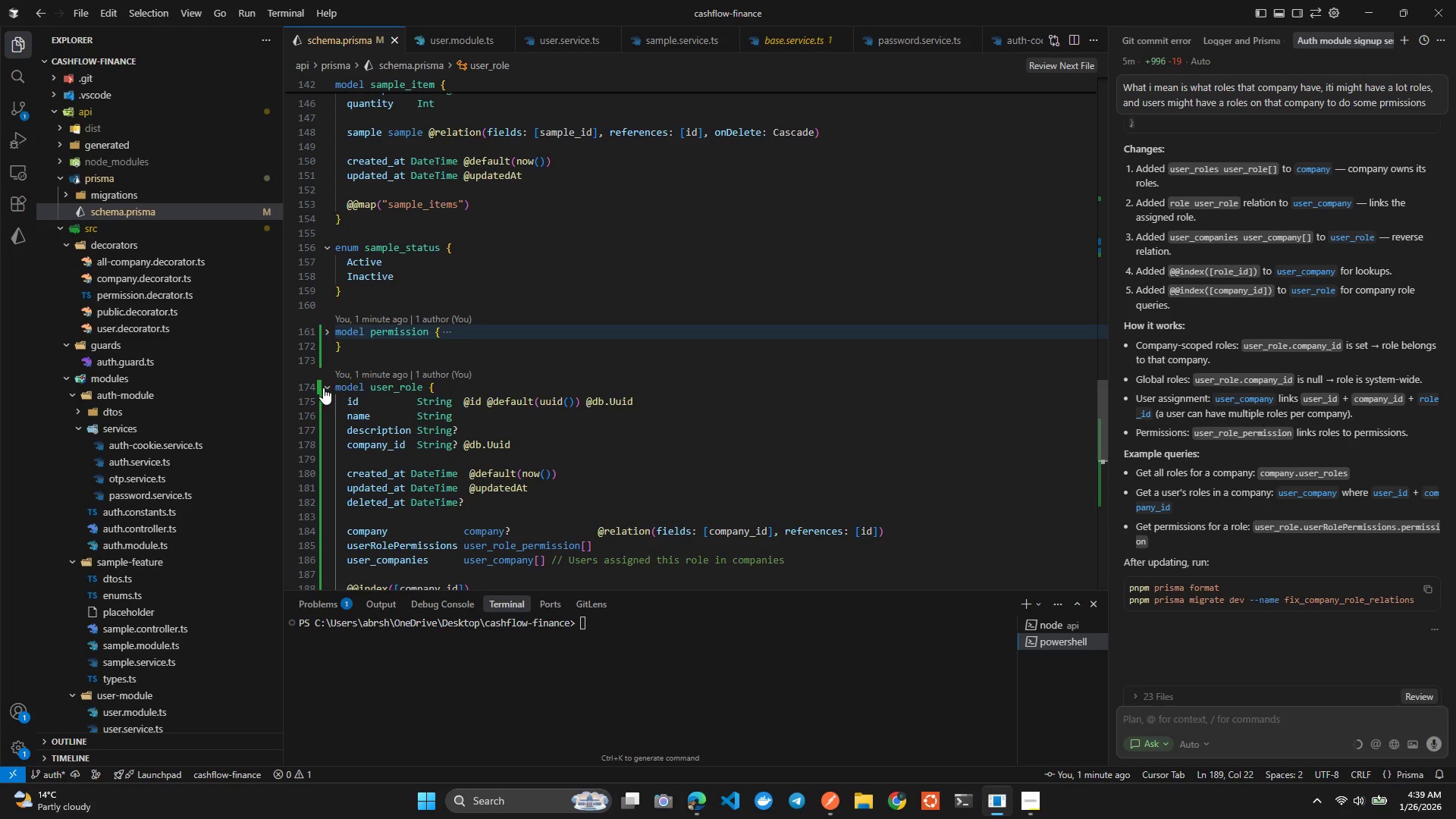 
scroll: coordinate [340, 346], scroll_direction: up, amount: 4.0
 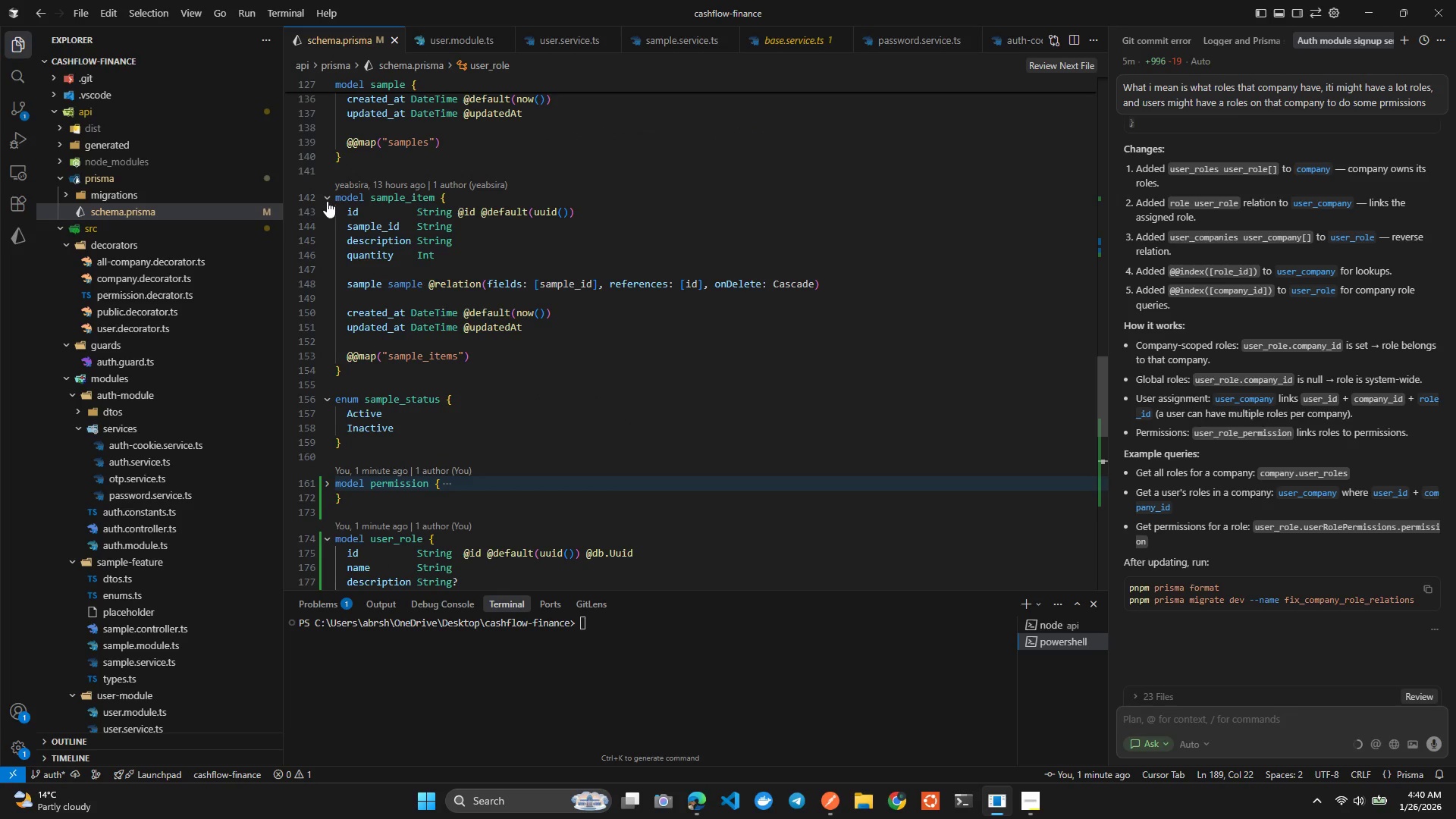 
scroll: coordinate [348, 376], scroll_direction: down, amount: 2.0
 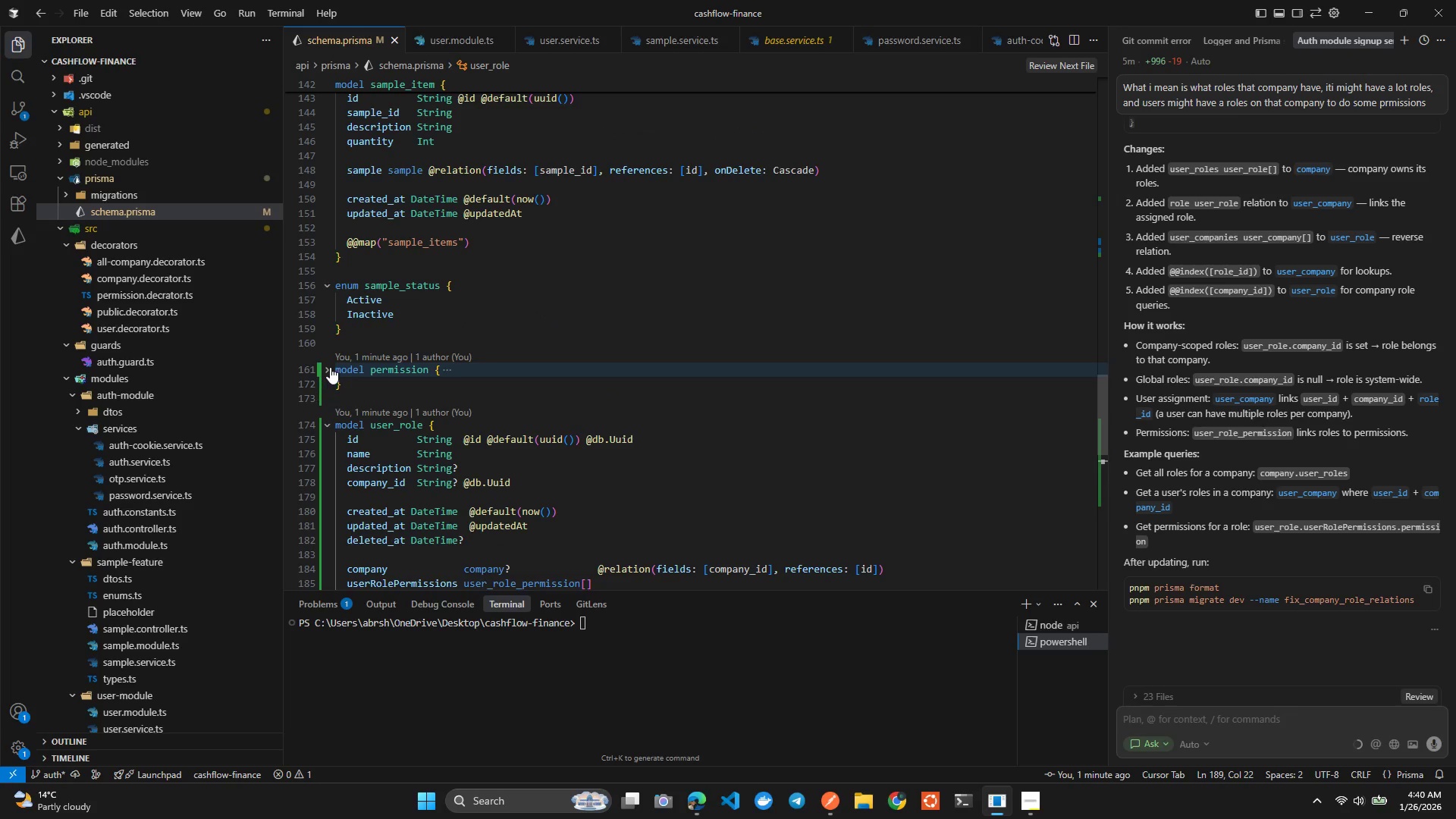 
left_click([330, 365])
 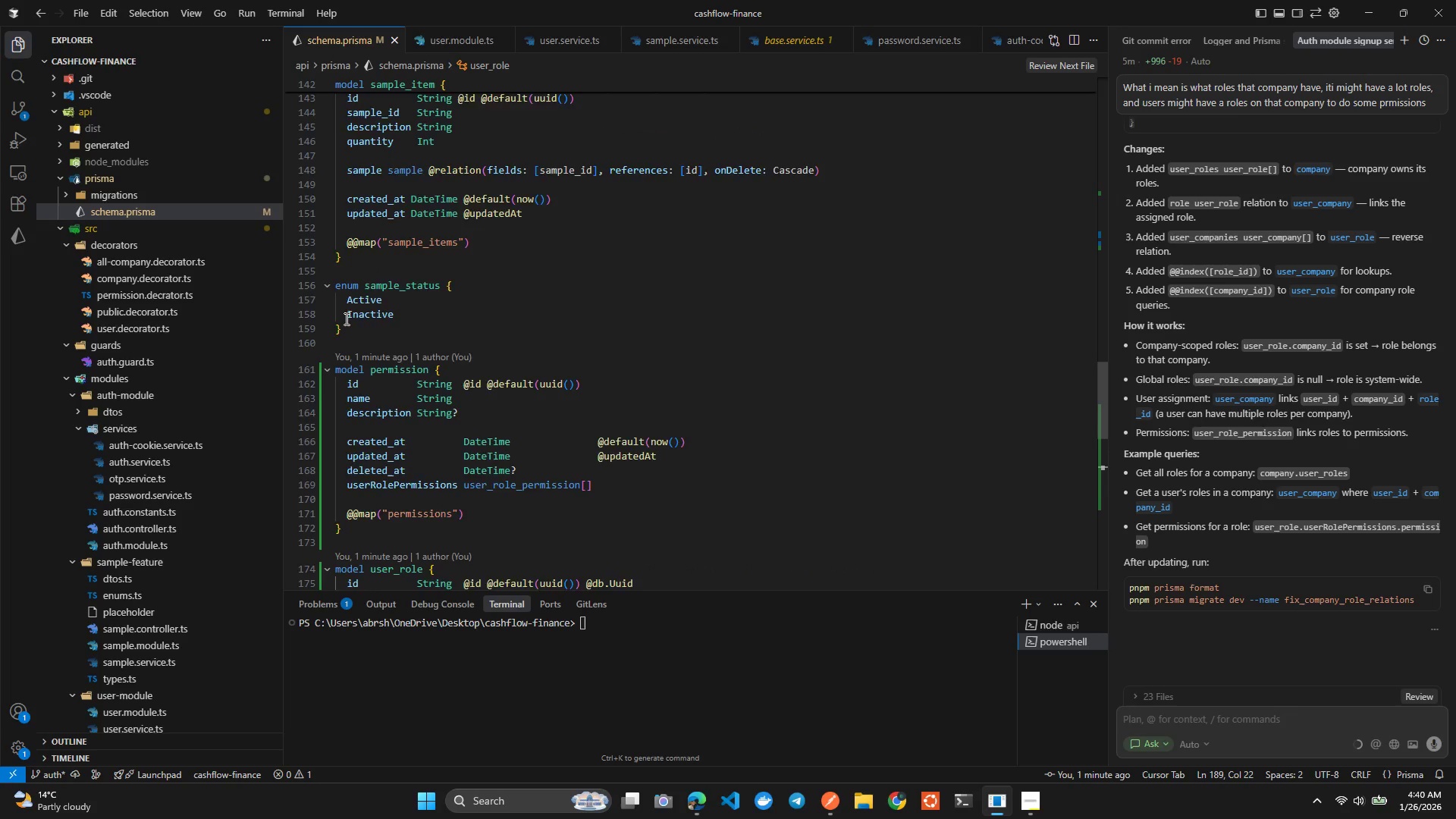 
scroll: coordinate [345, 315], scroll_direction: up, amount: 3.0
 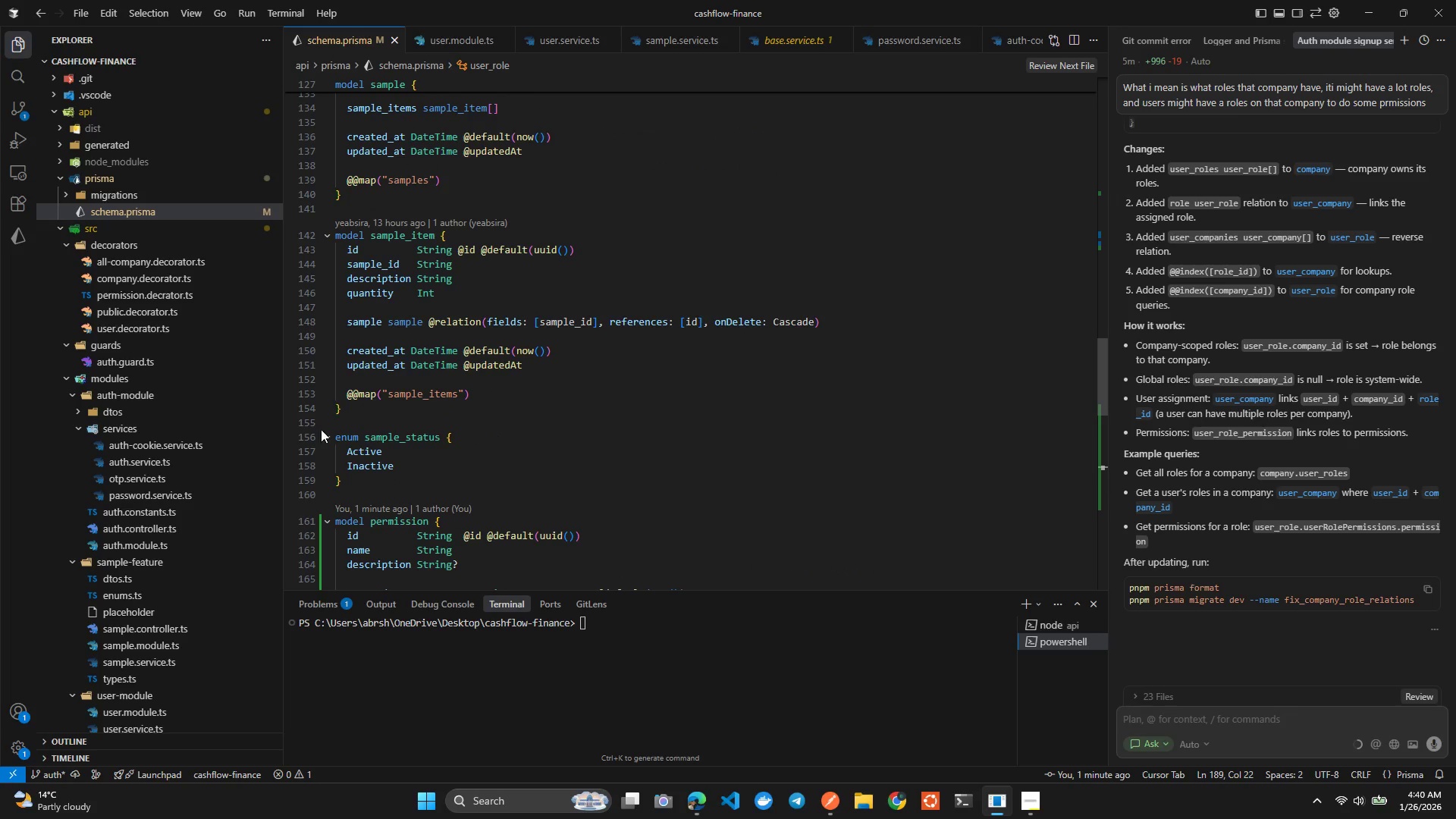 
scroll: coordinate [320, 513], scroll_direction: down, amount: 2.0
 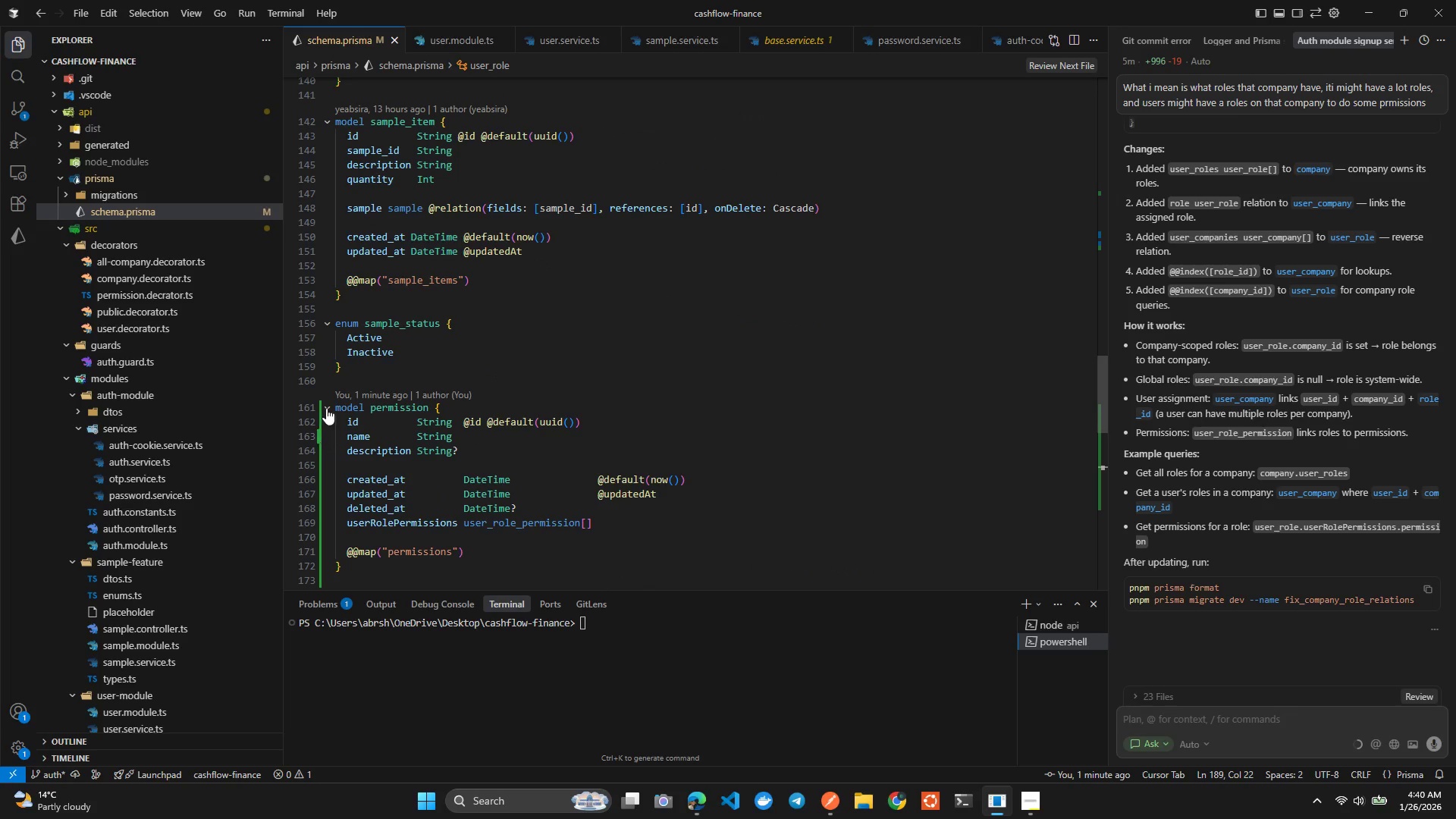 
left_click([327, 405])
 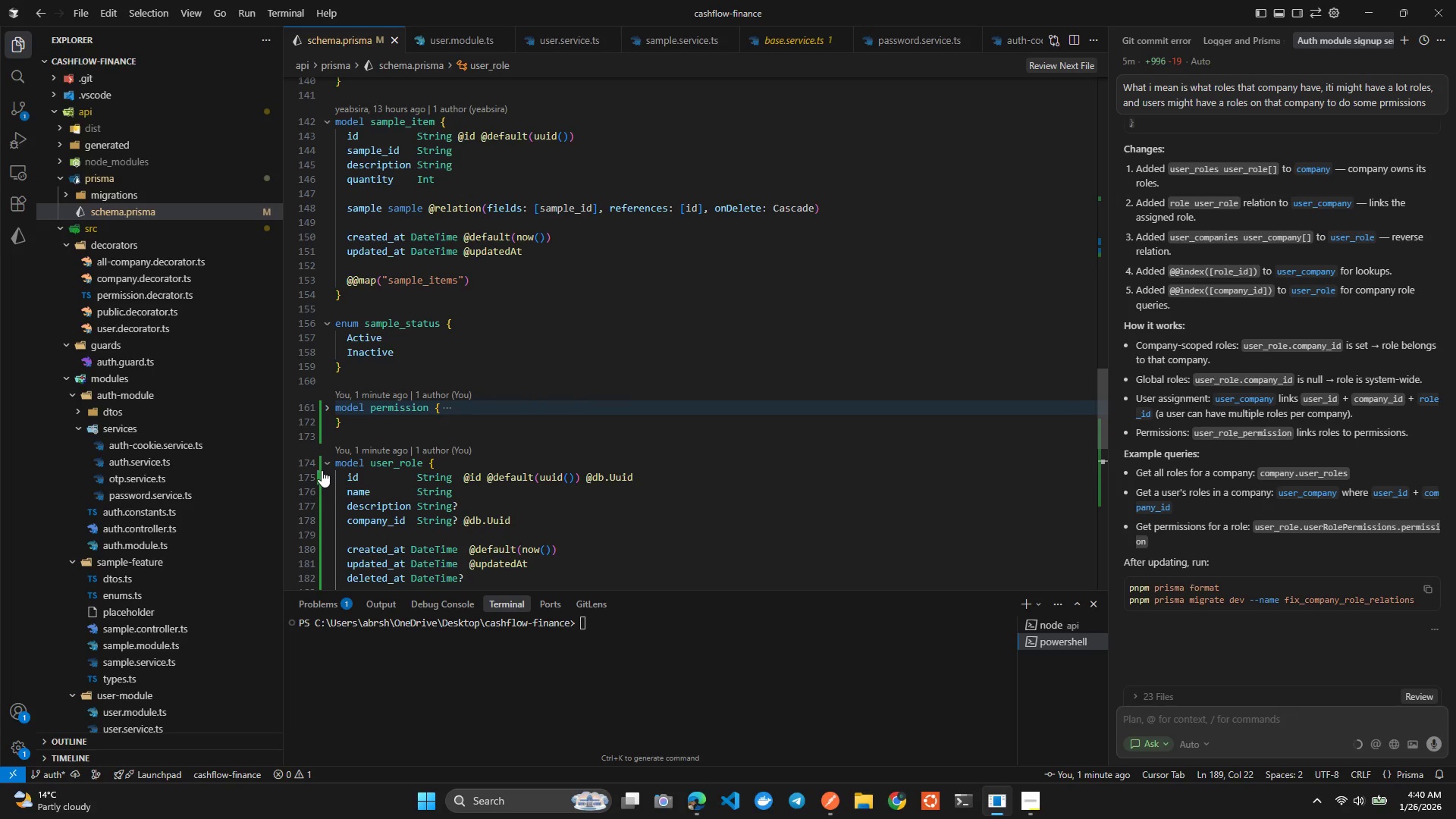 
left_click([322, 469])
 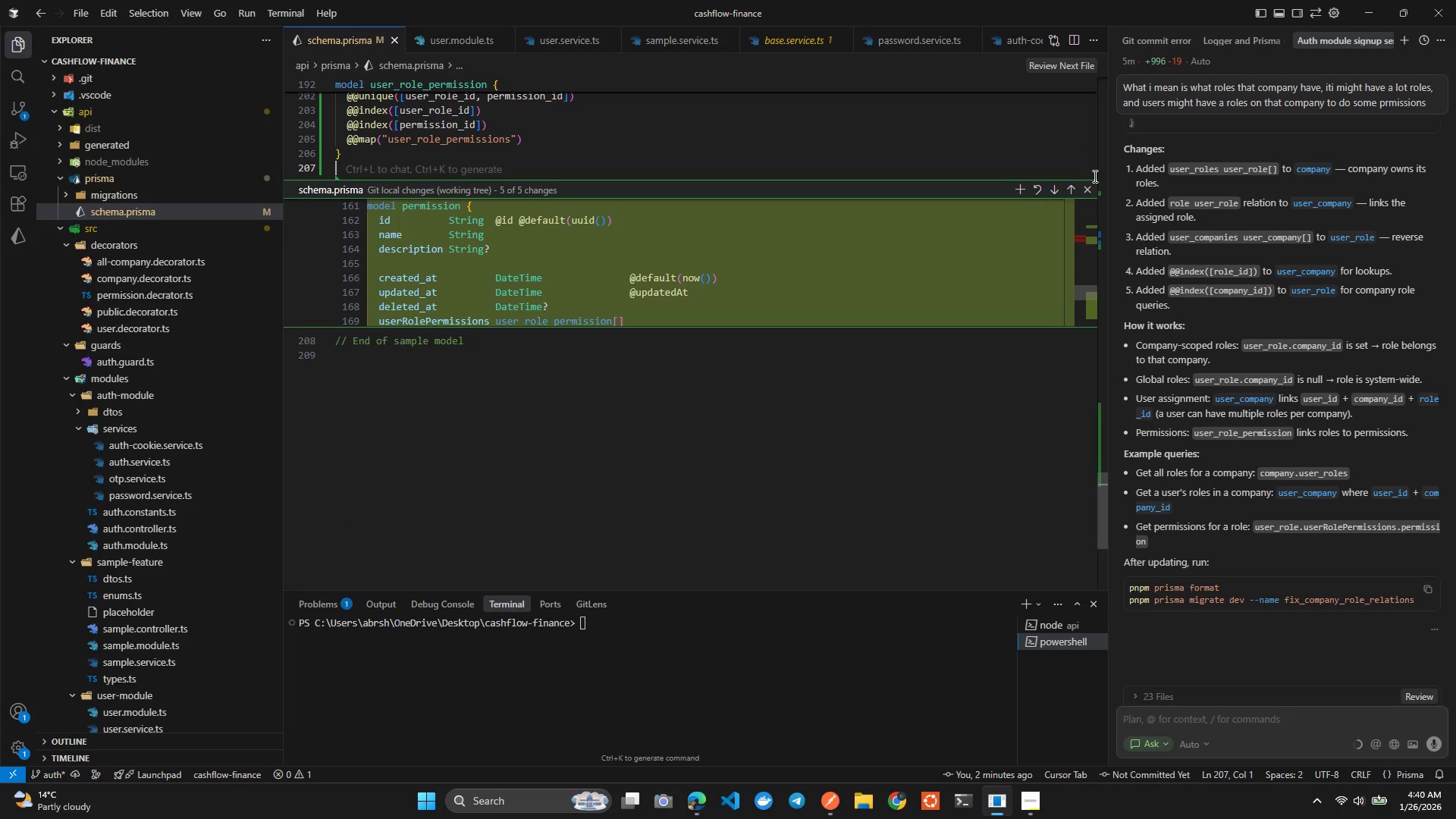 
left_click([1086, 199])
 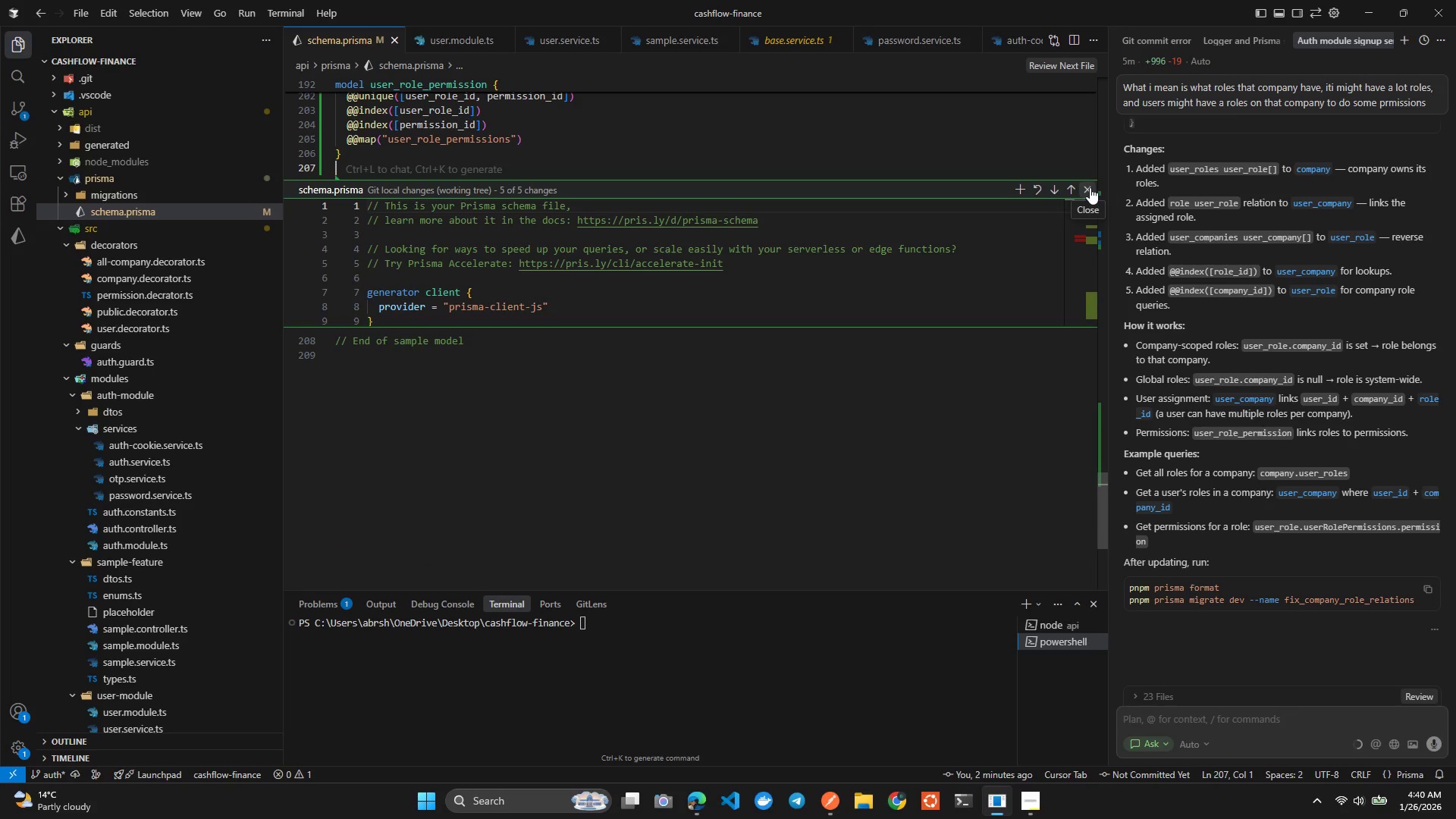 
left_click([1090, 187])
 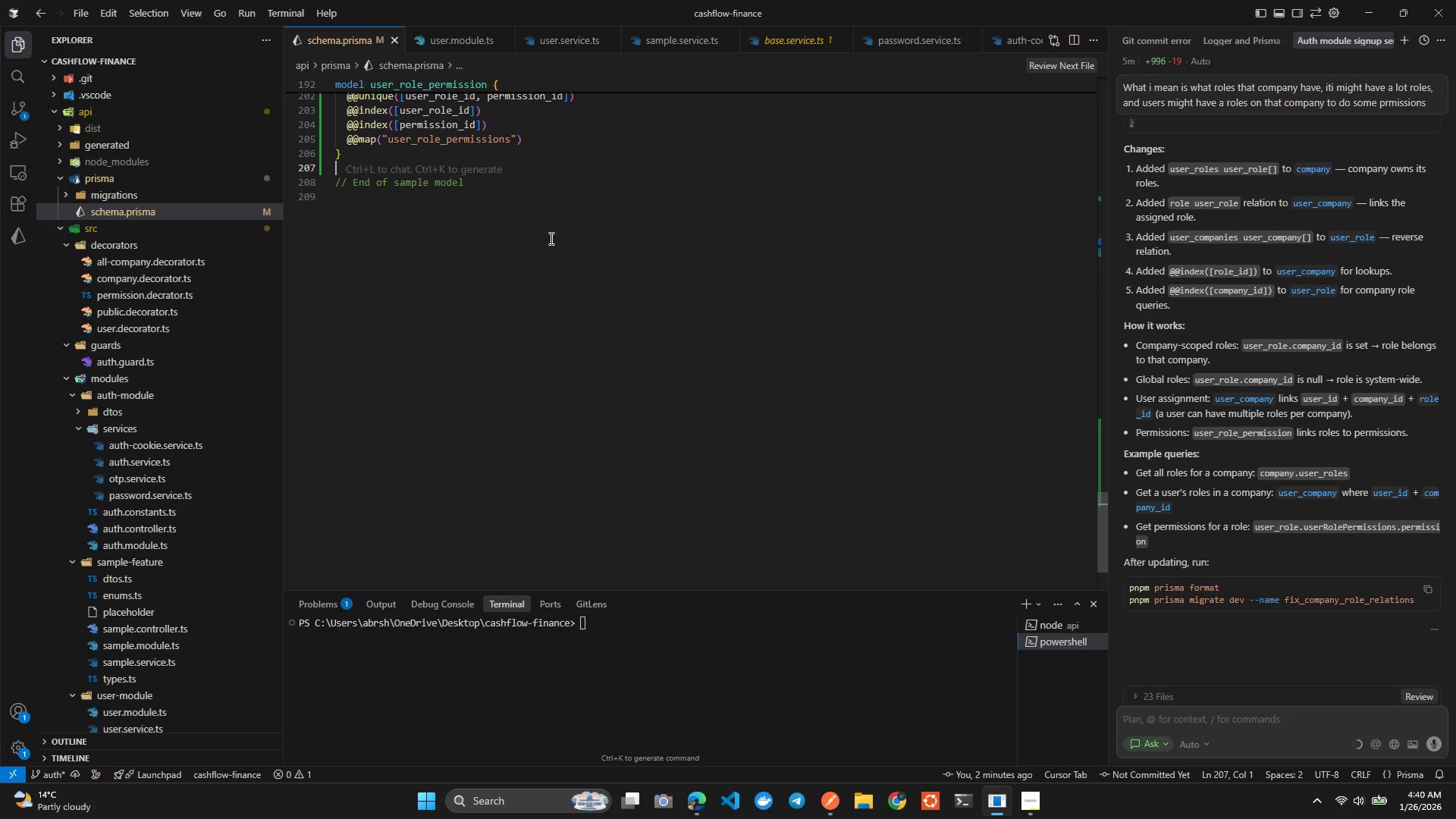 
scroll: coordinate [338, 359], scroll_direction: up, amount: 13.0
 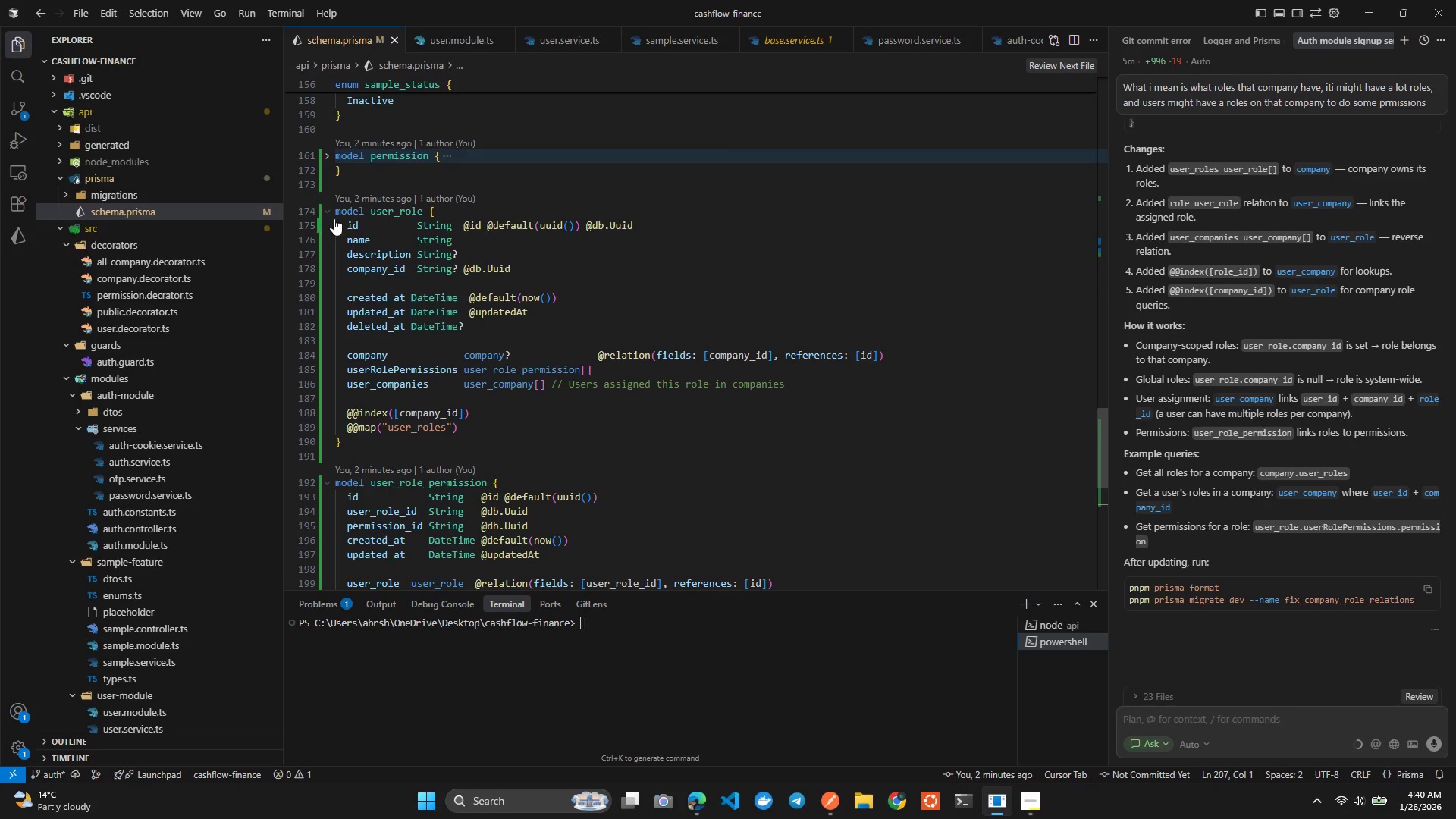 
left_click([331, 209])
 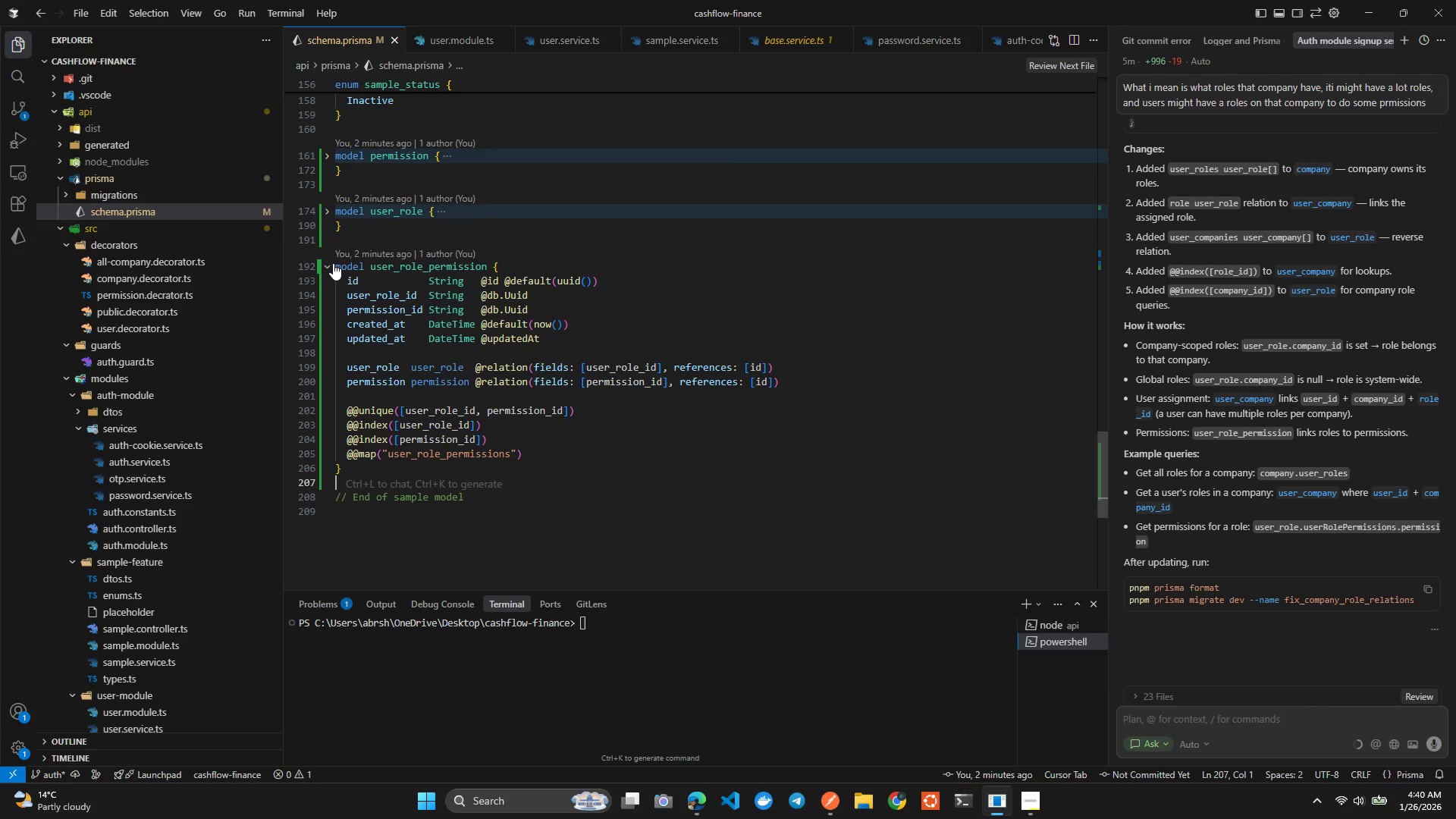 
left_click([332, 263])
 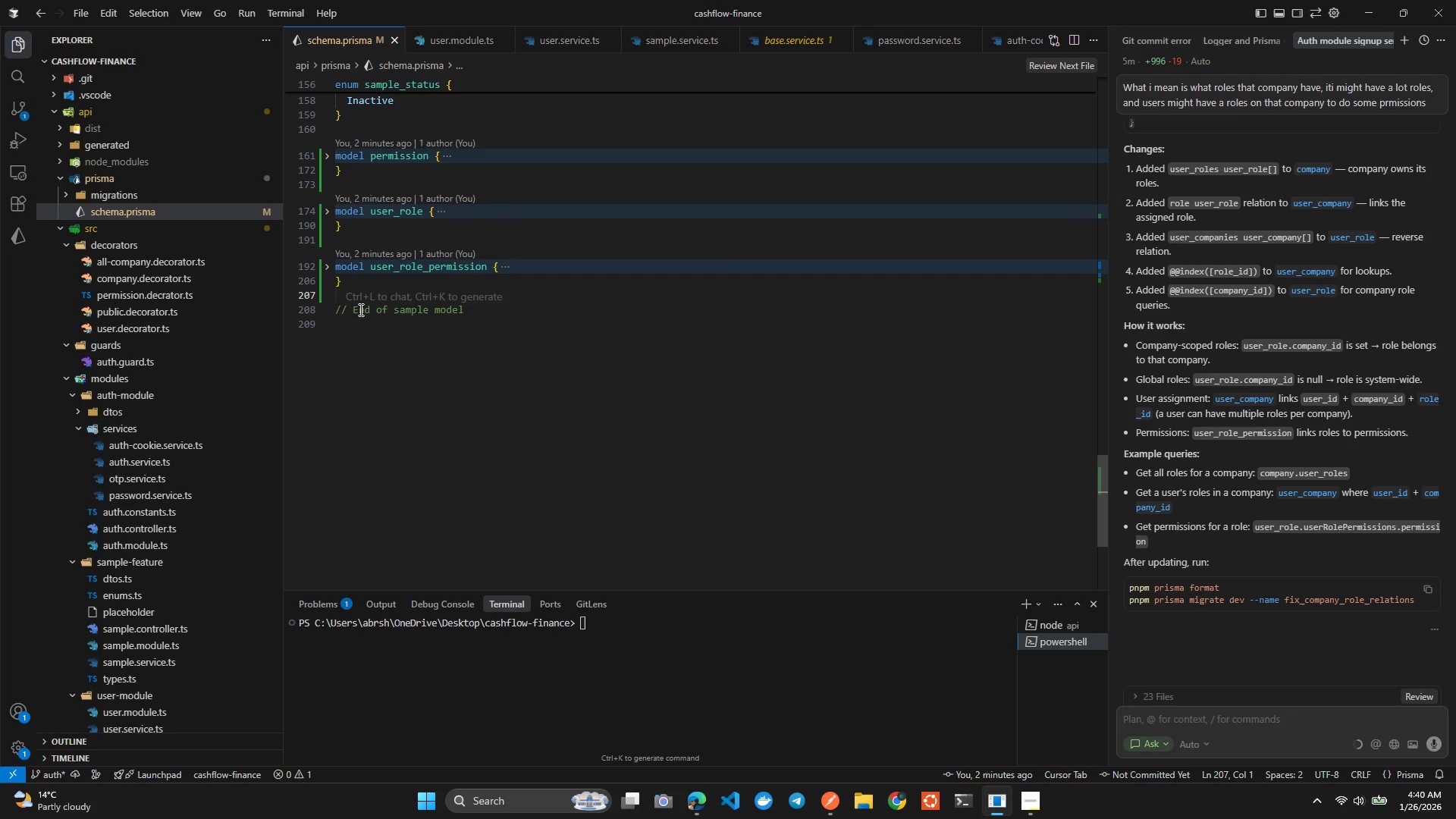 
scroll: coordinate [370, 188], scroll_direction: up, amount: 10.0
 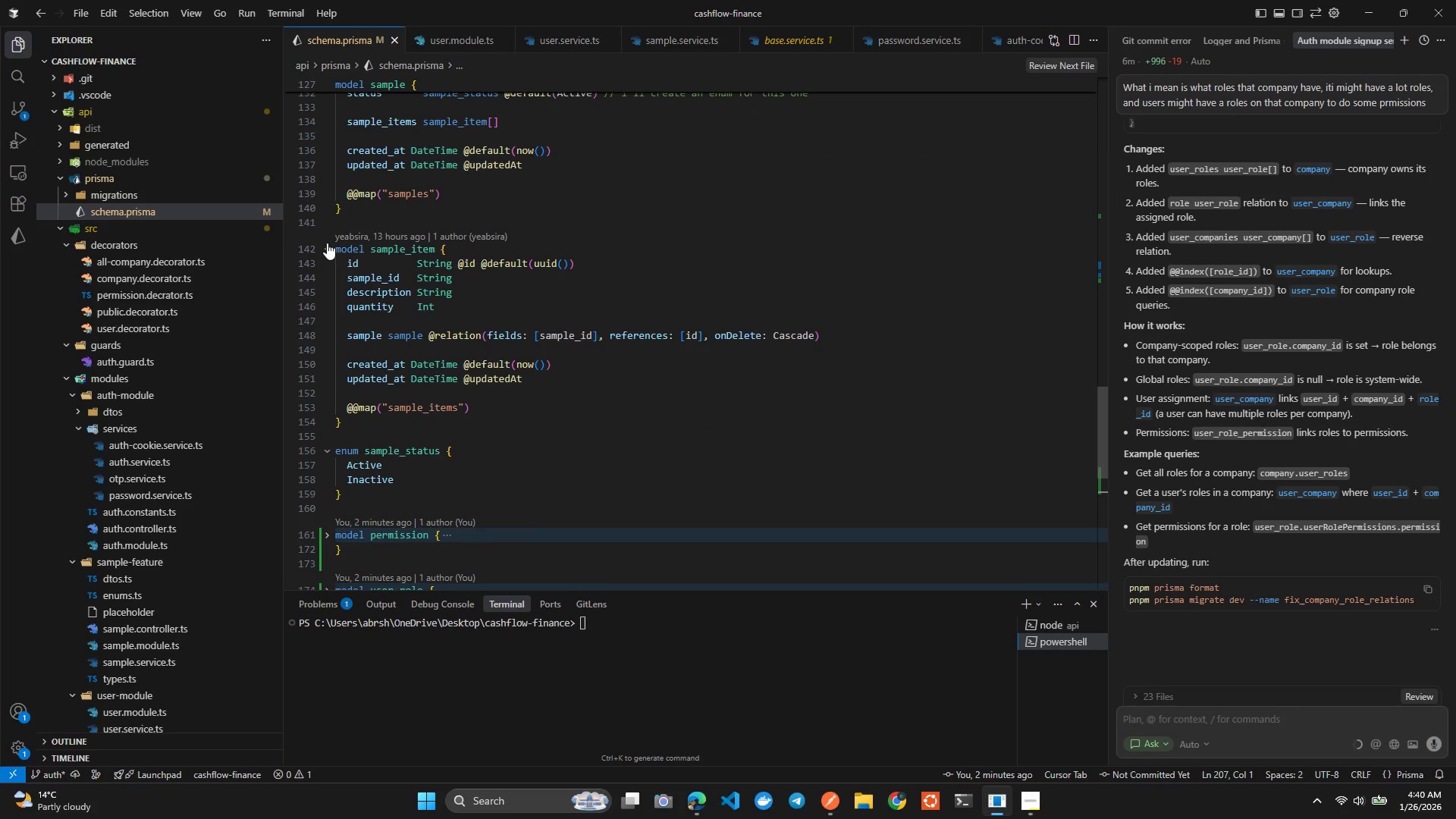 
left_click([325, 249])
 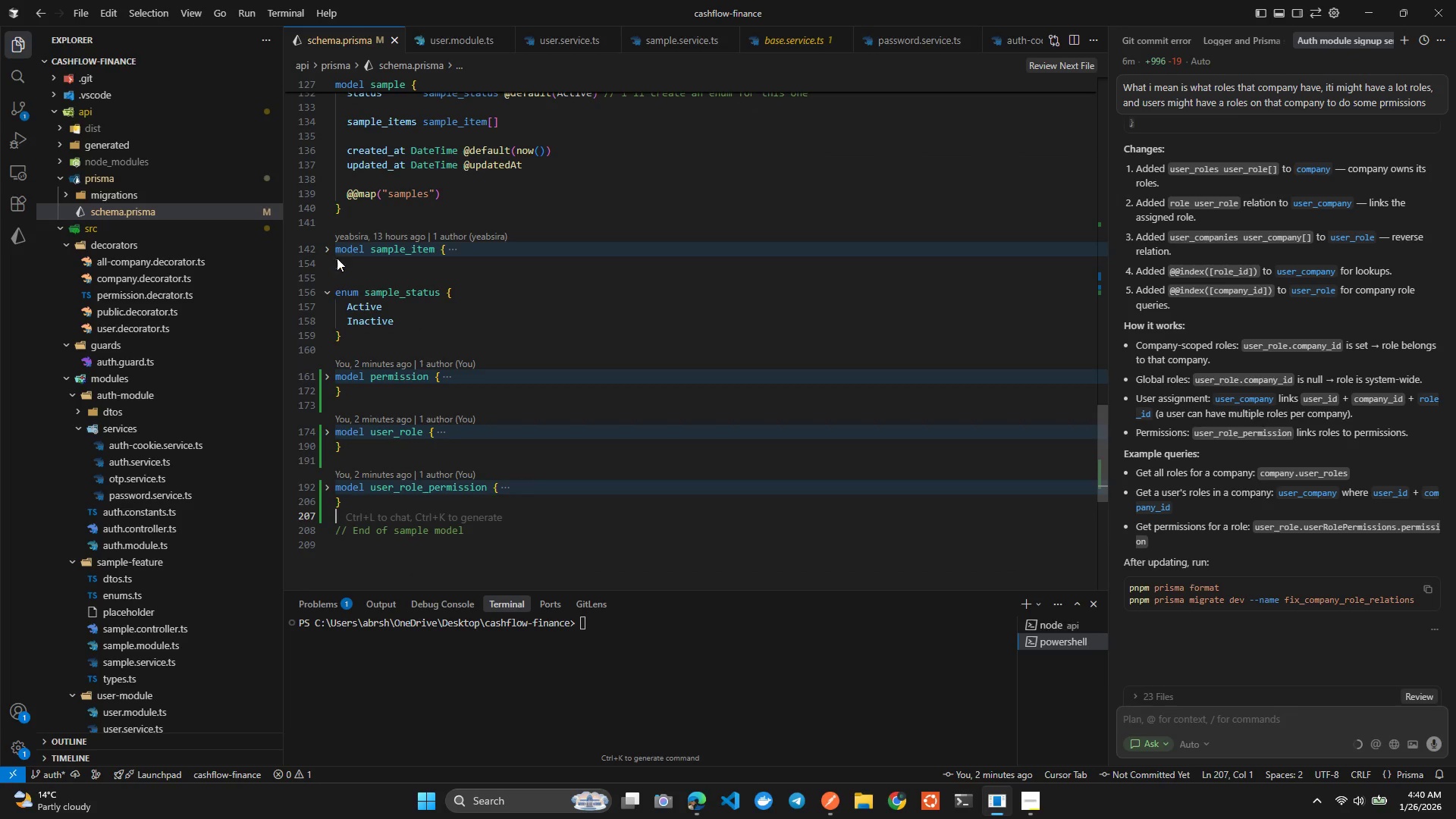 
scroll: coordinate [340, 260], scroll_direction: up, amount: 14.0
 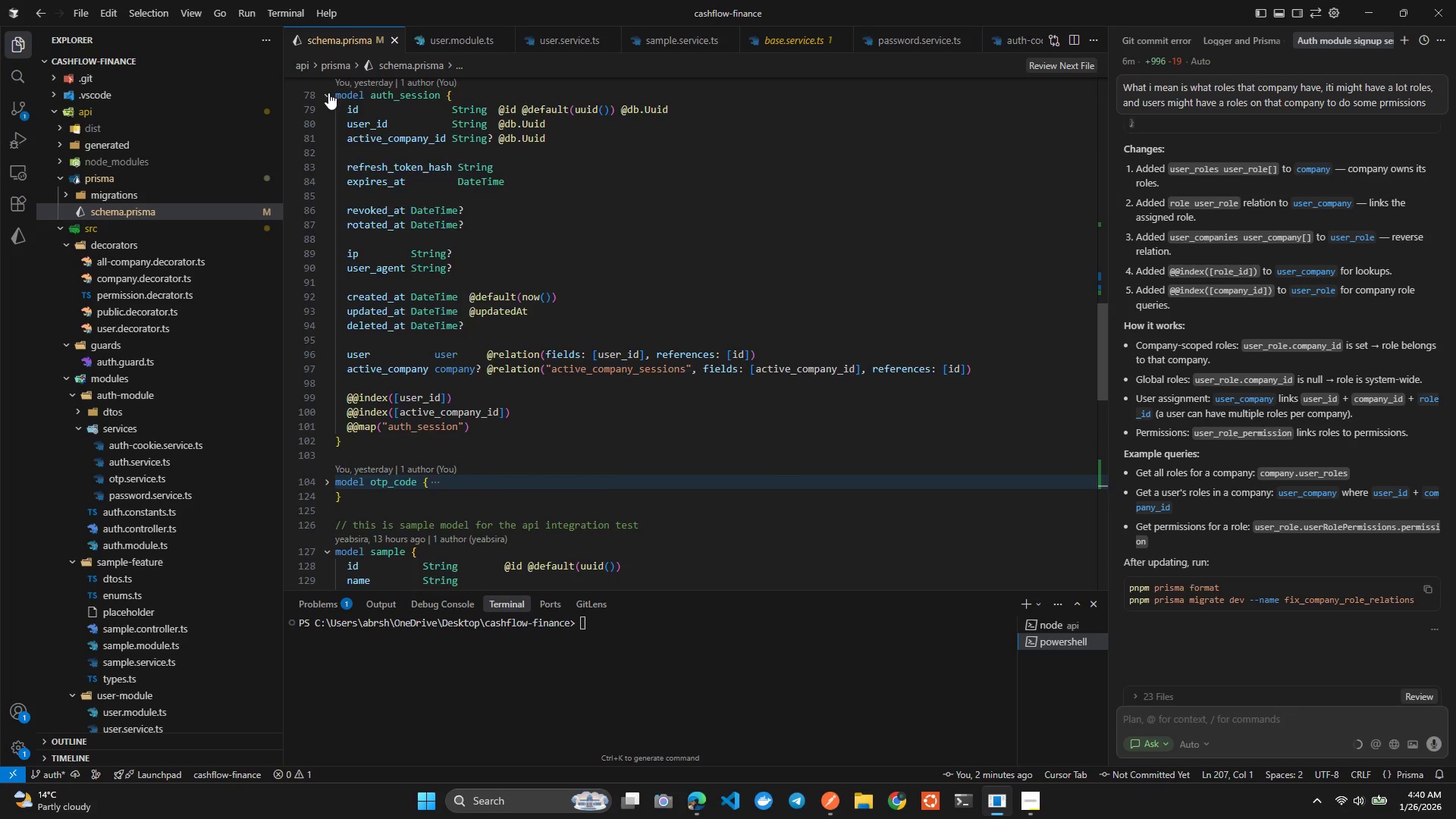 
scroll: coordinate [353, 320], scroll_direction: down, amount: 15.0
 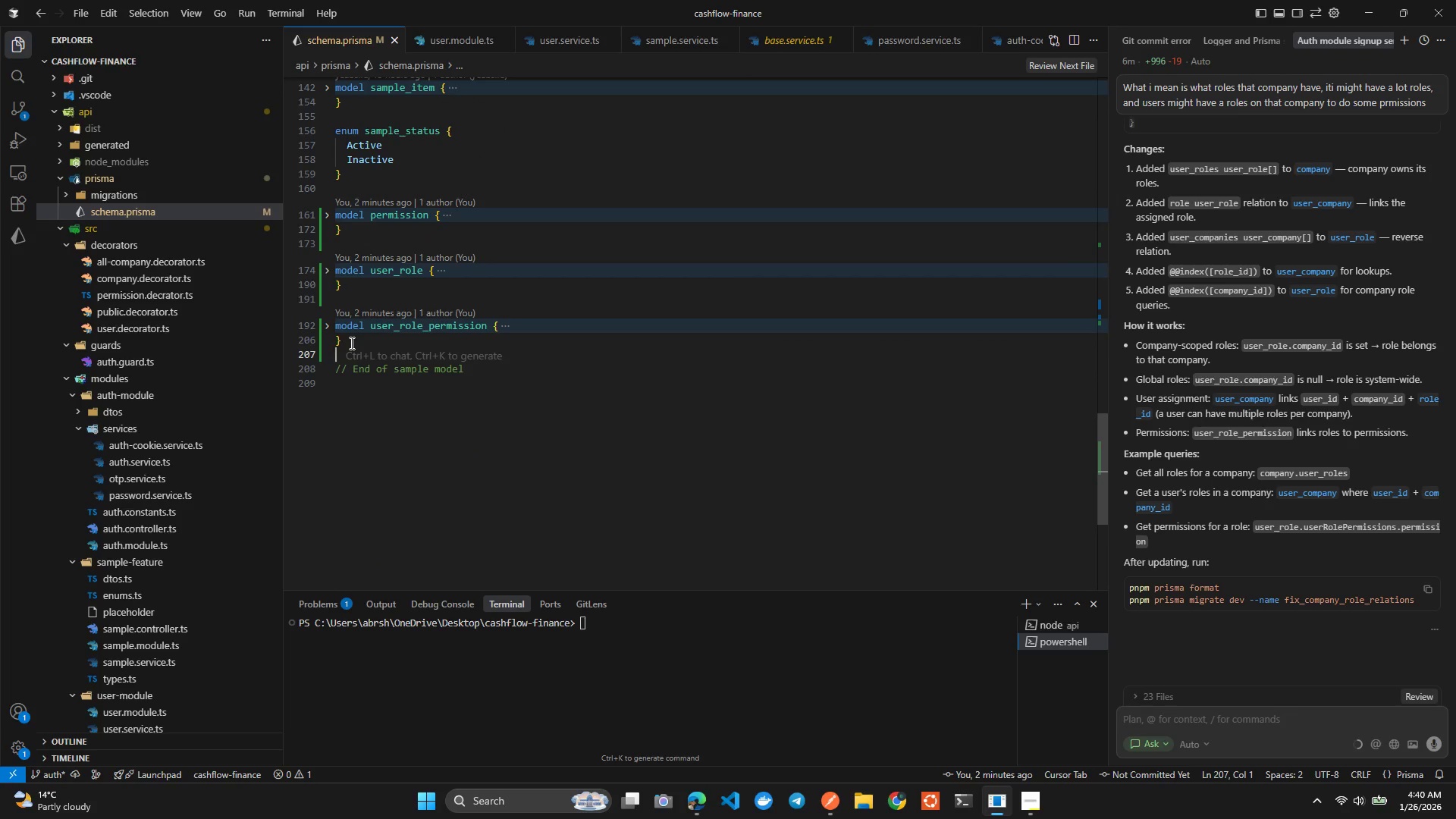 
left_click_drag(start_coordinate=[350, 343], to_coordinate=[330, 216])
 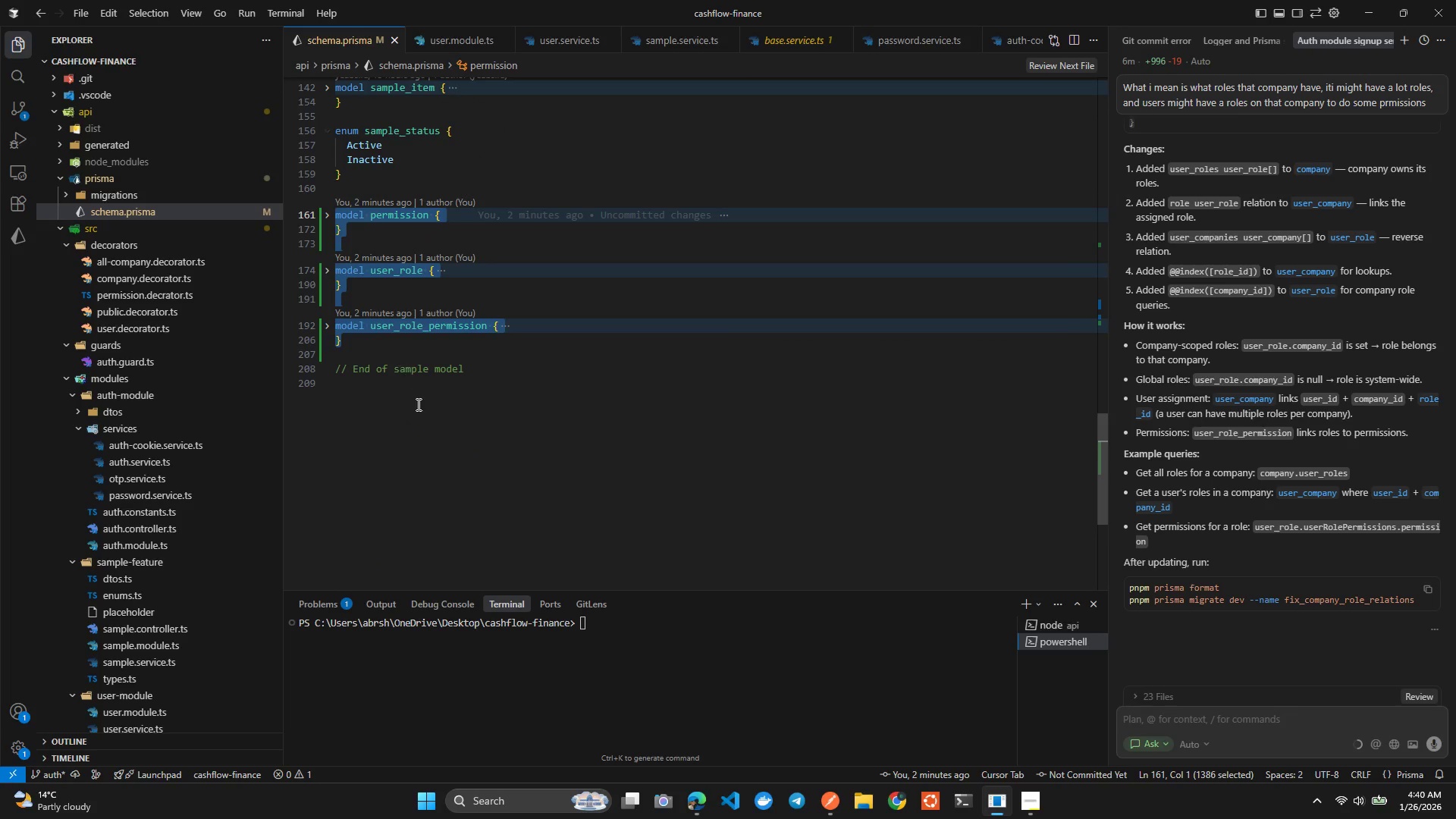 
key(Control+C)
 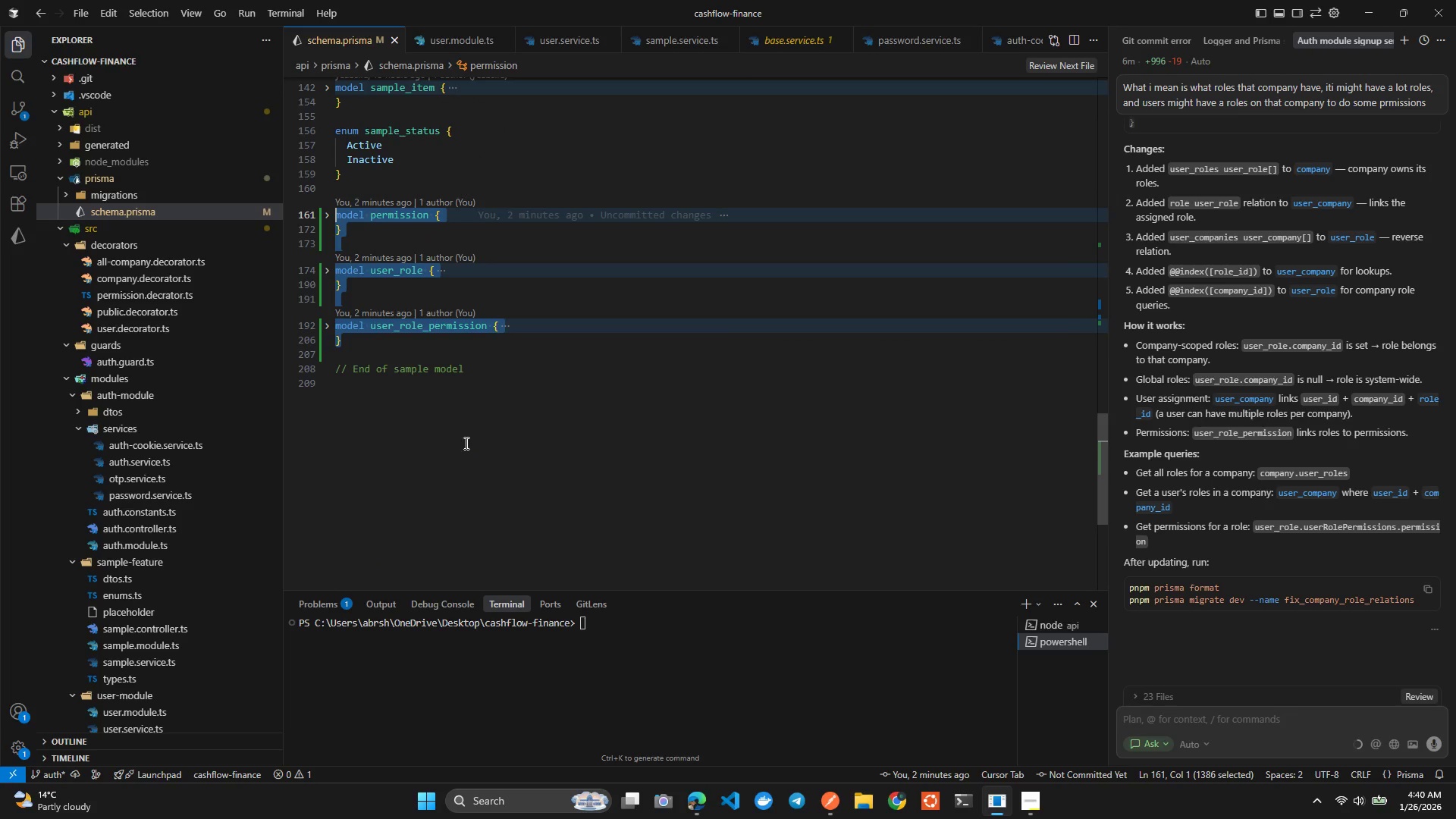 
key(Alt+Tab)
 